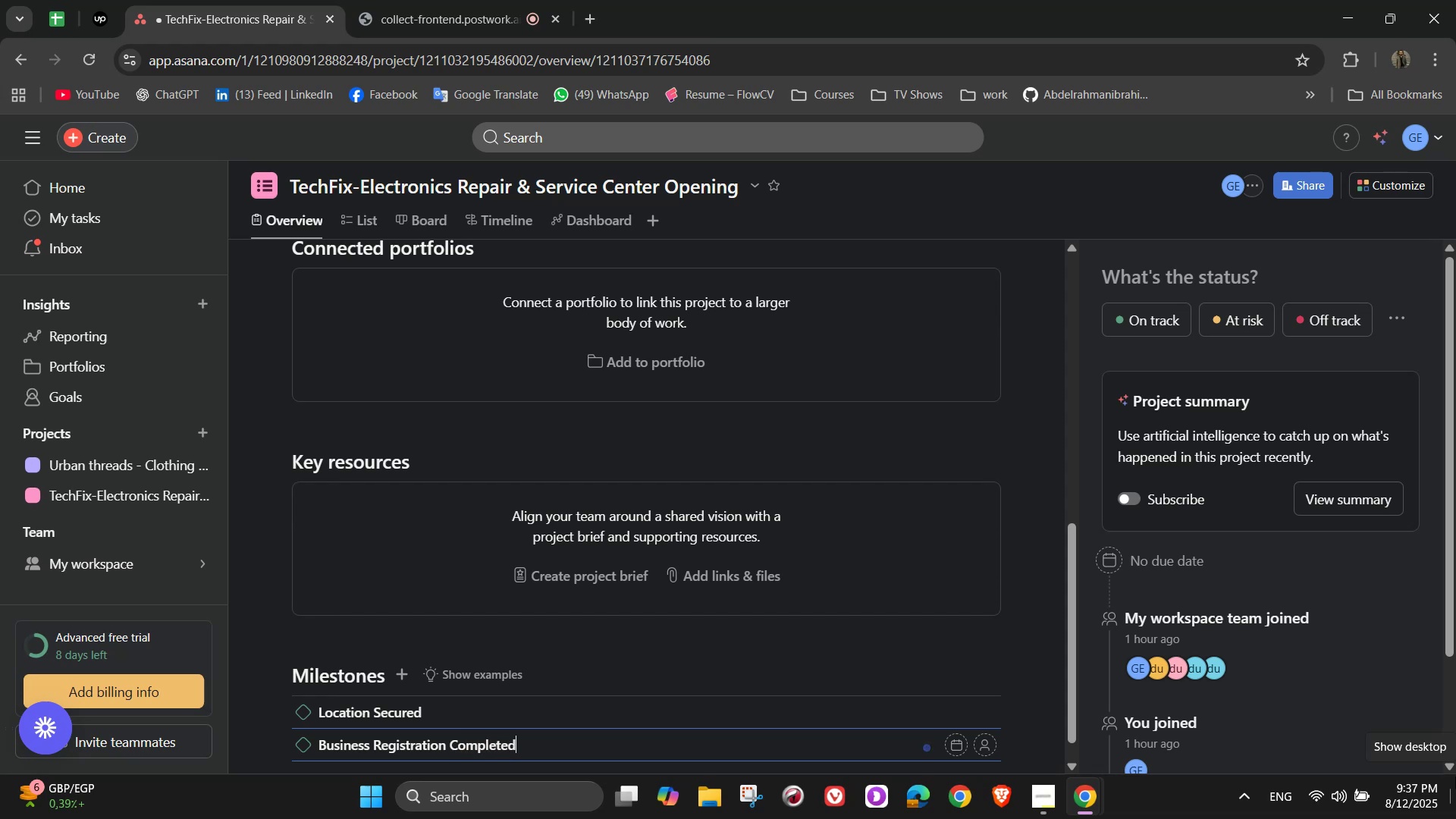 
key(Enter)
 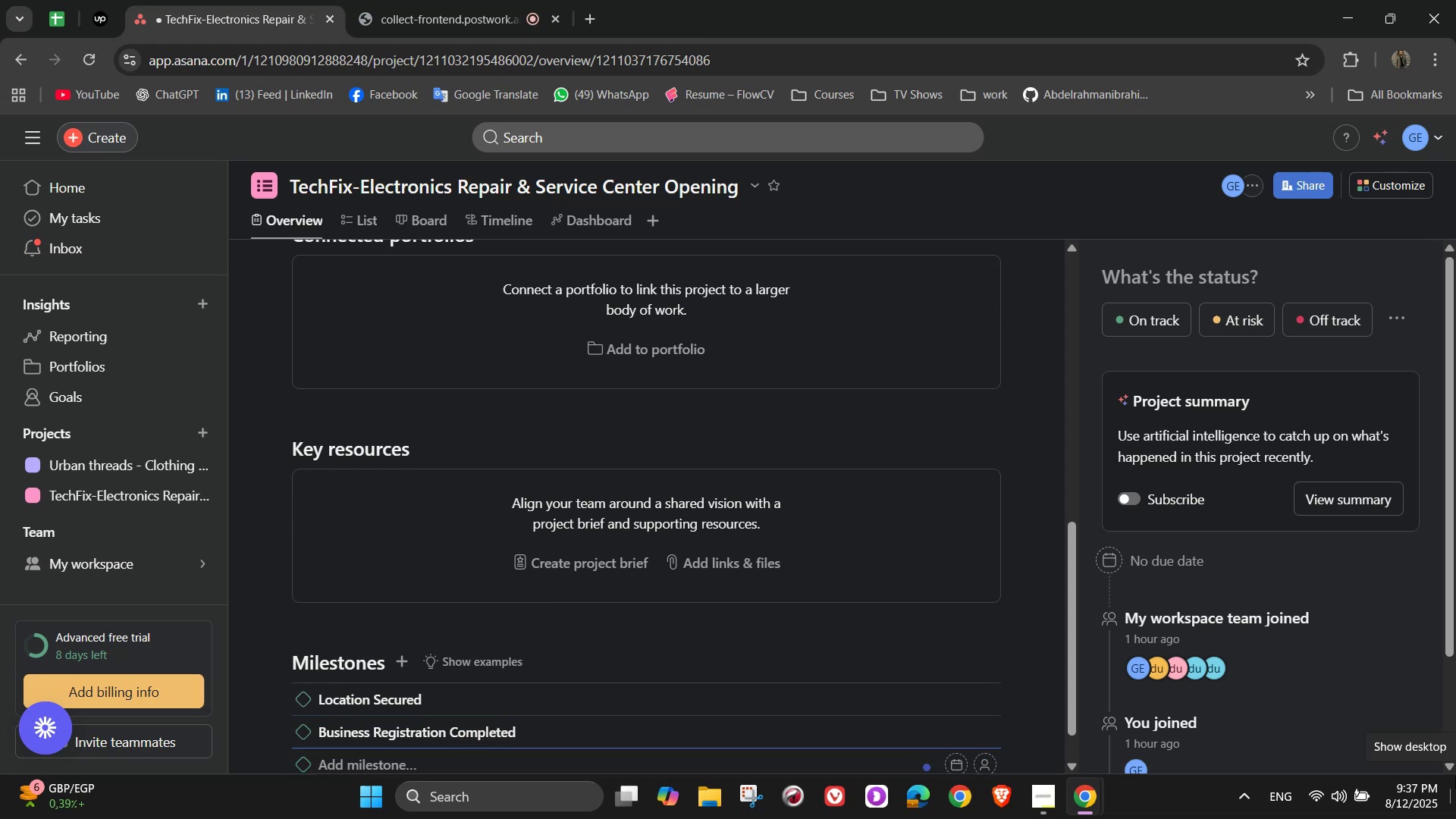 
type(Work )
 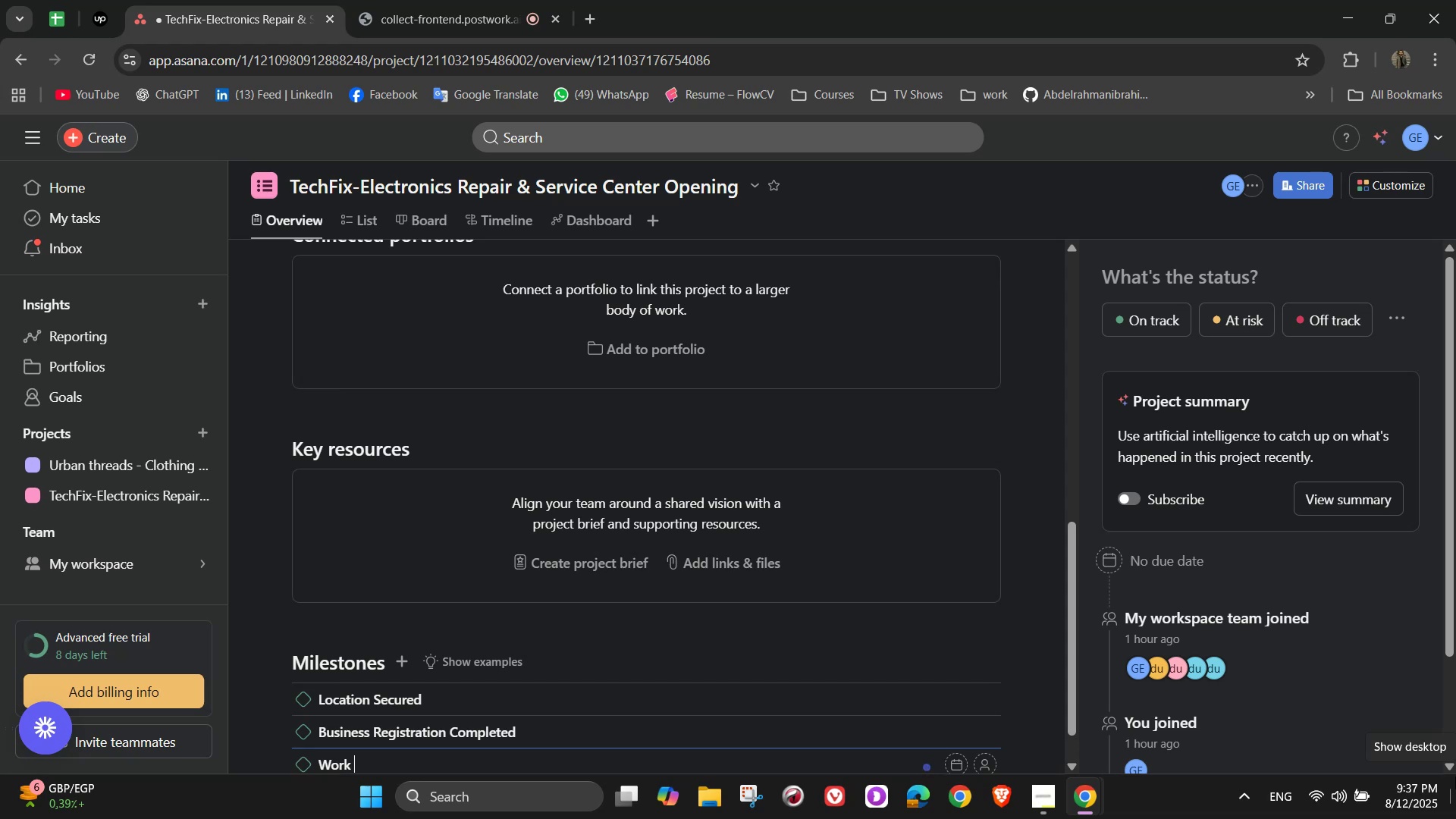 
key(Backspace)
type(shop Lyout Finalized)
 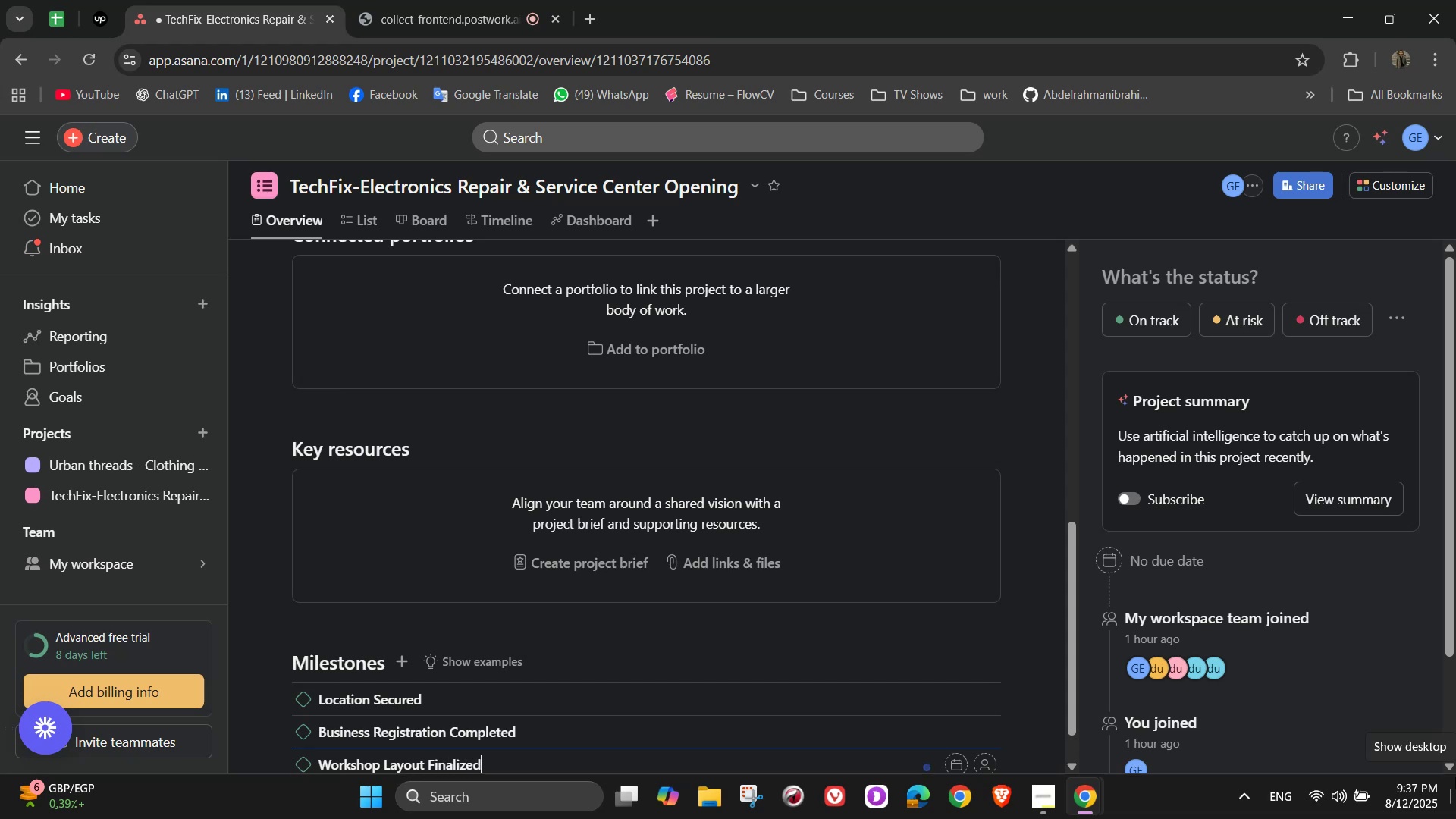 
key(Enter)
 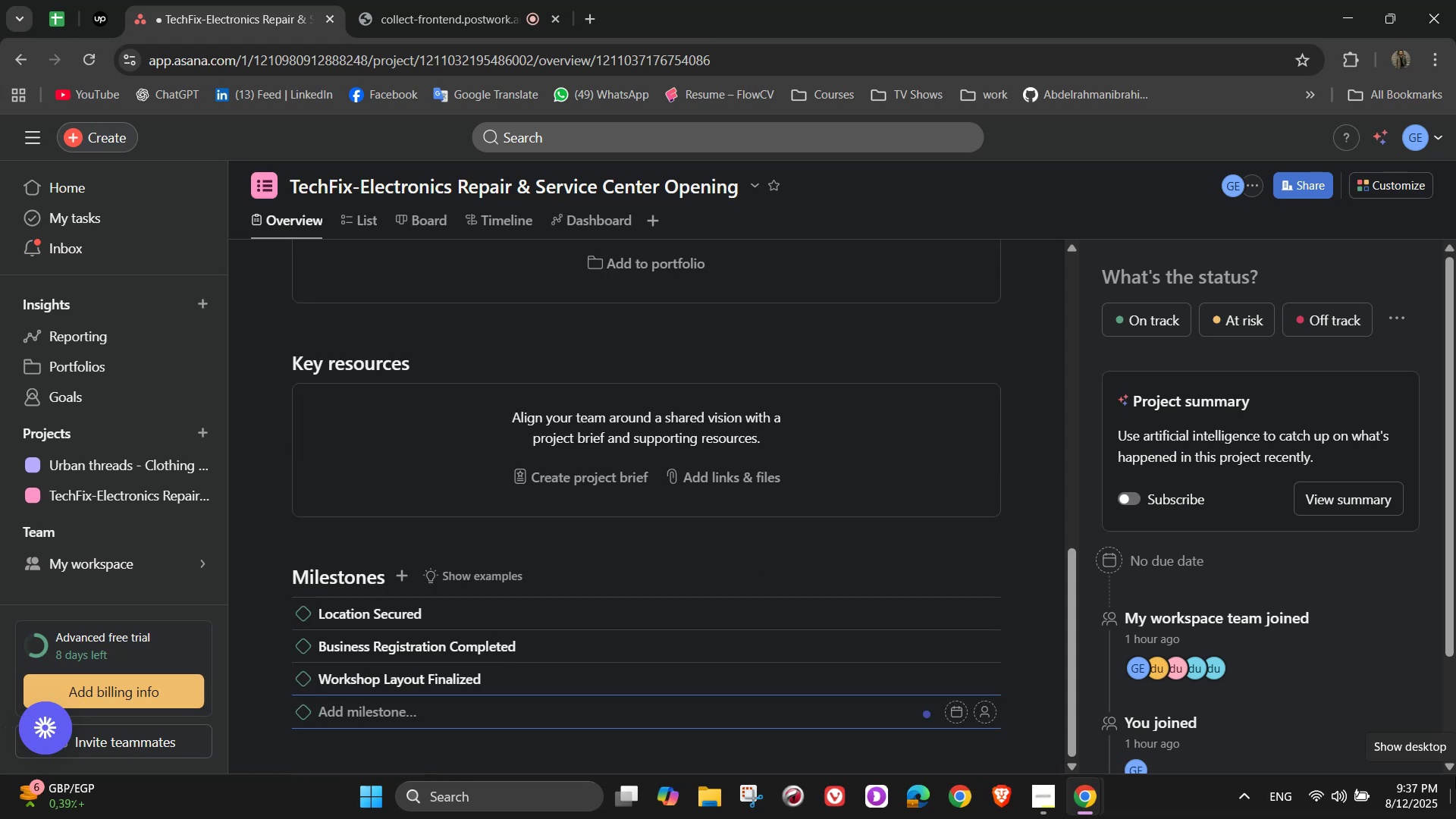 
hold_key(key=ShiftLeft, duration=1.52)
 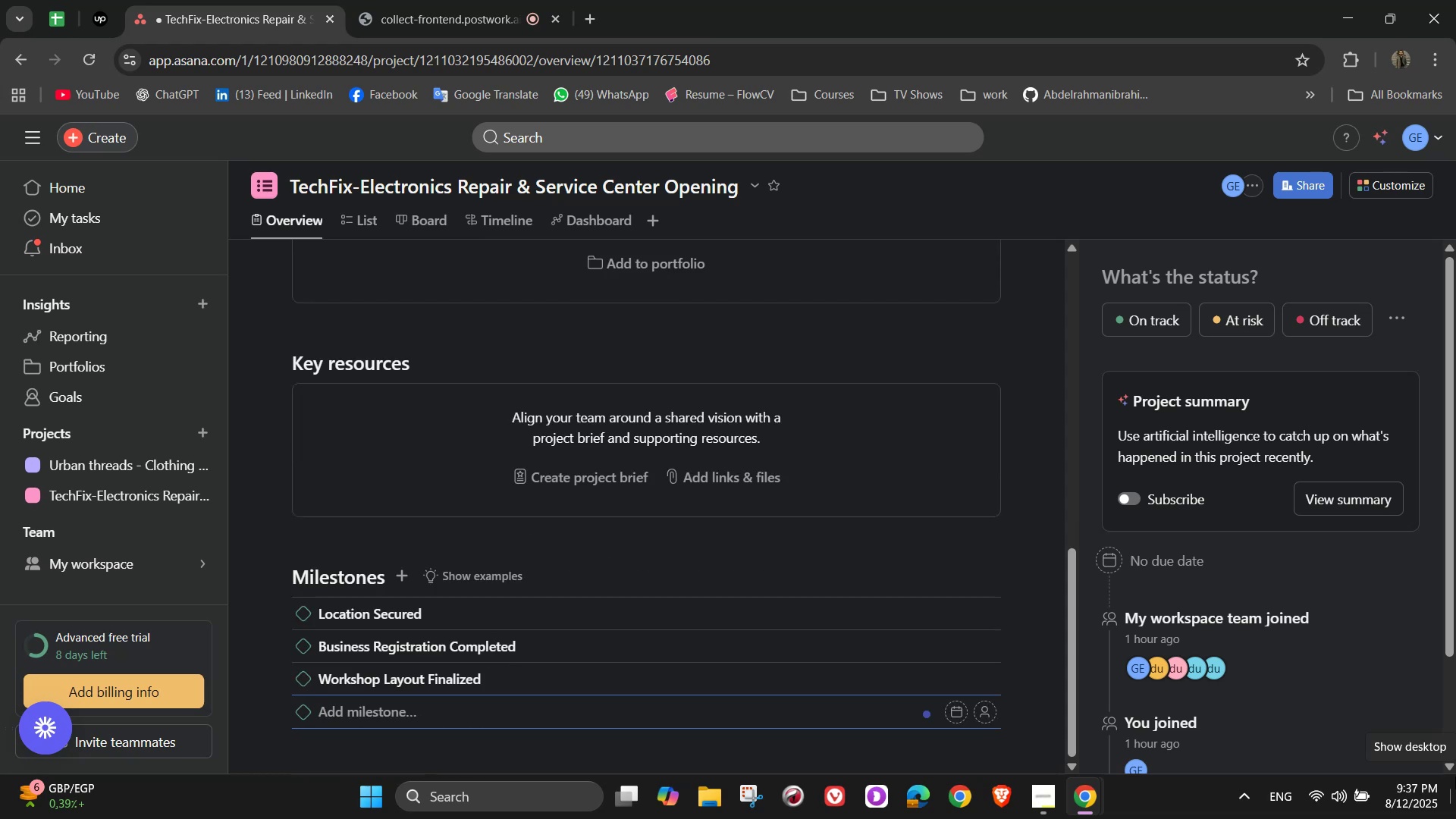 
hold_key(key=ShiftLeft, duration=1.51)
 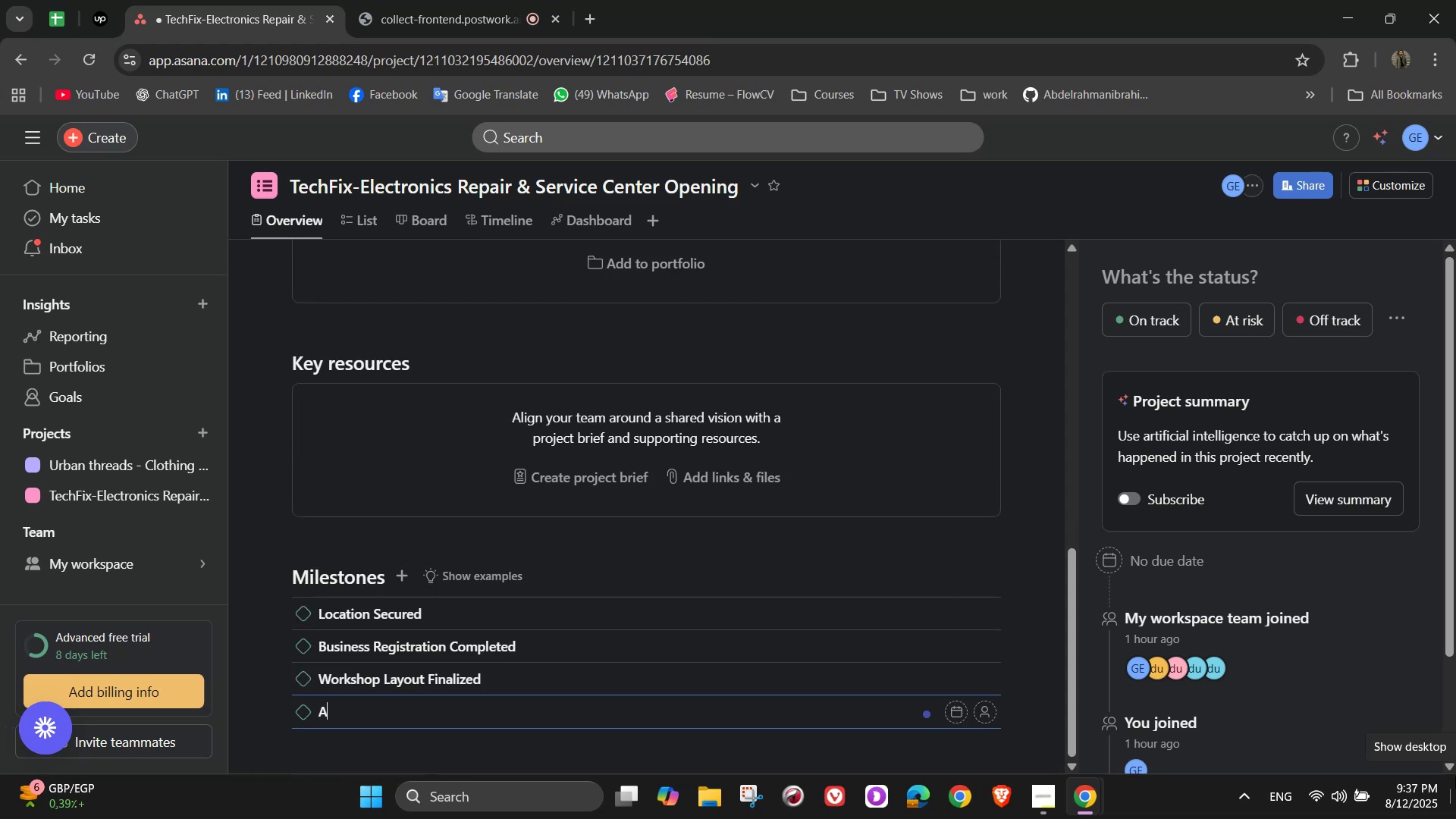 
type(All Equipment Installed)
 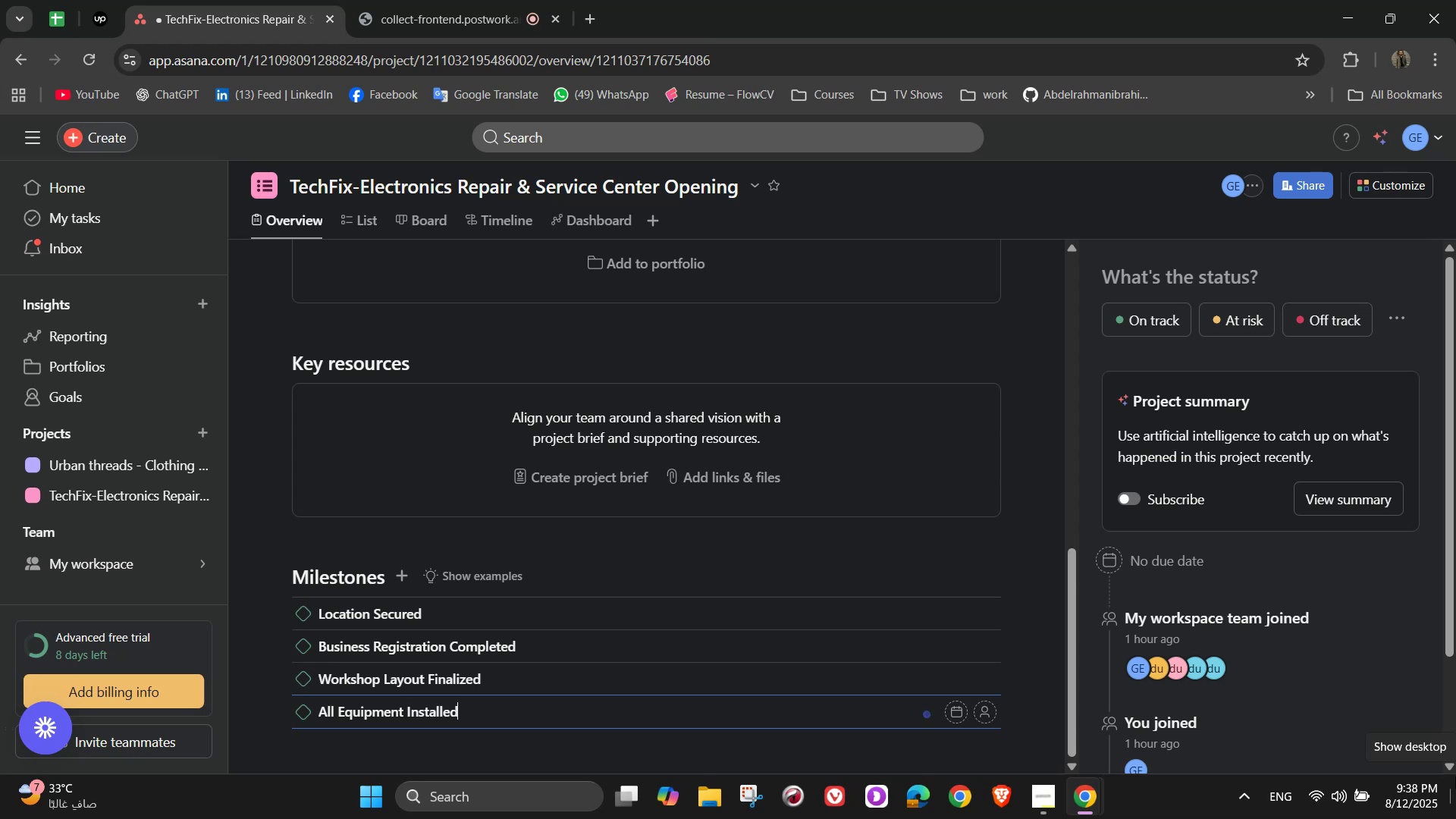 
 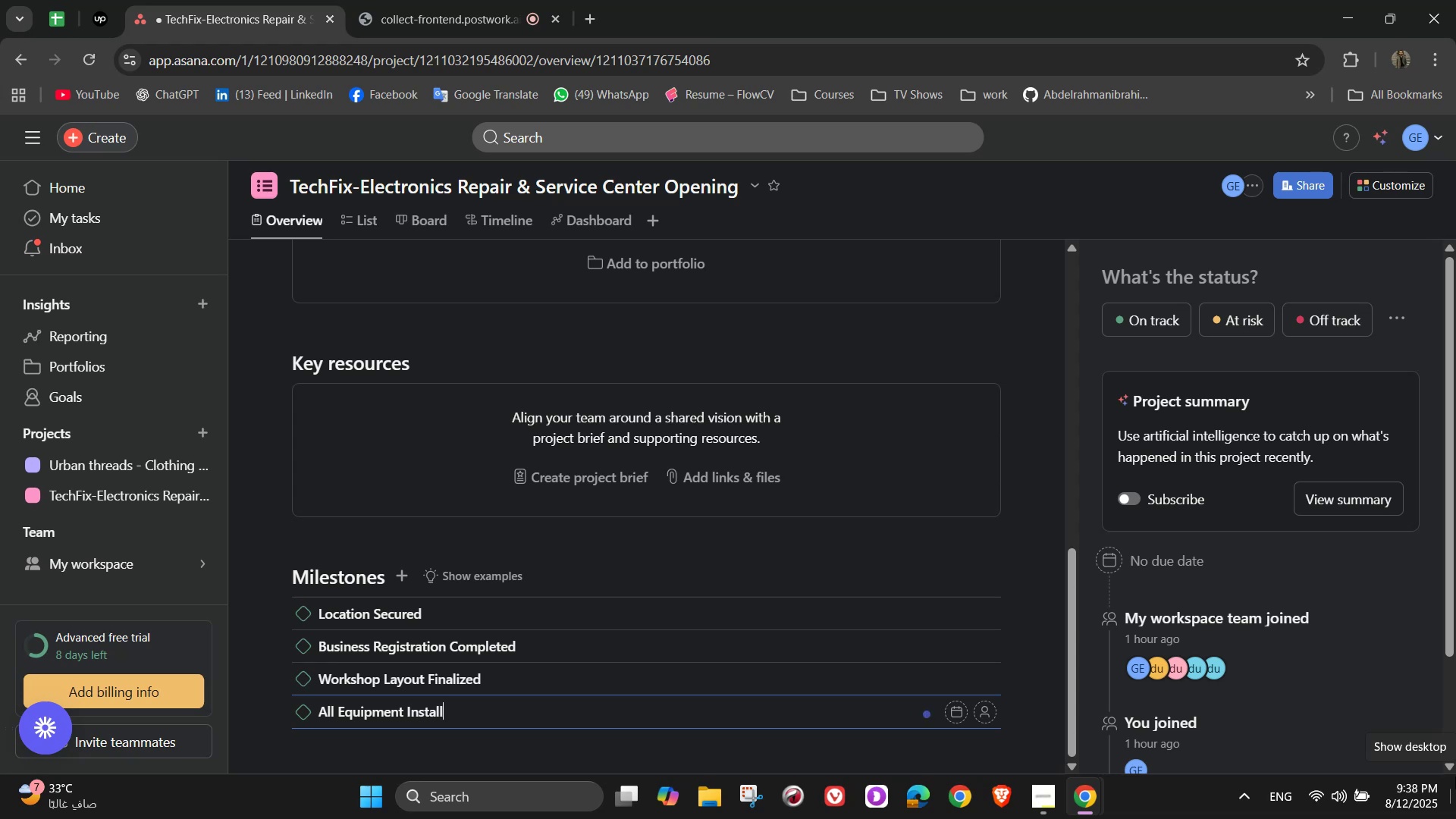 
key(Enter)
 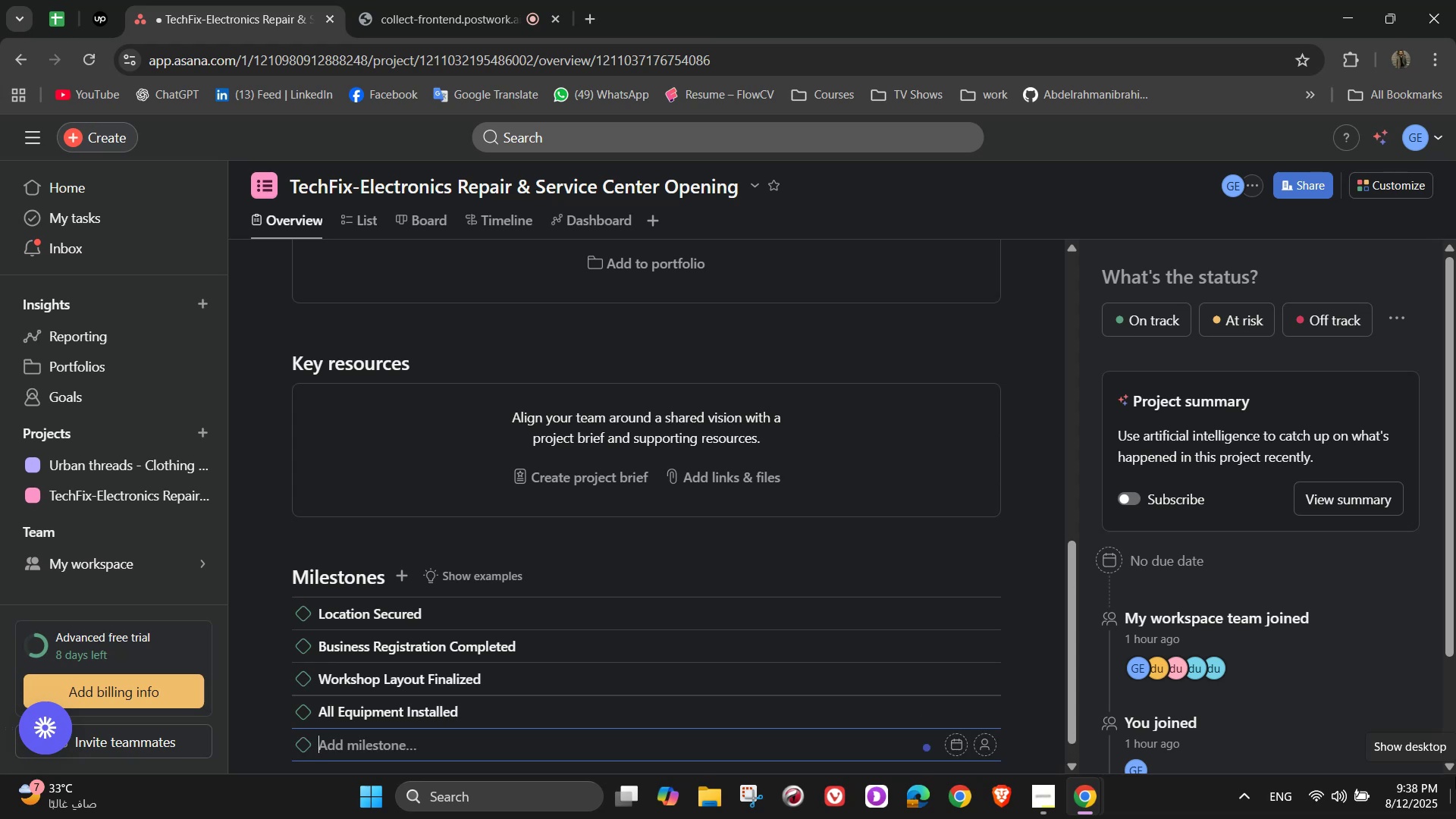 
wait(6.4)
 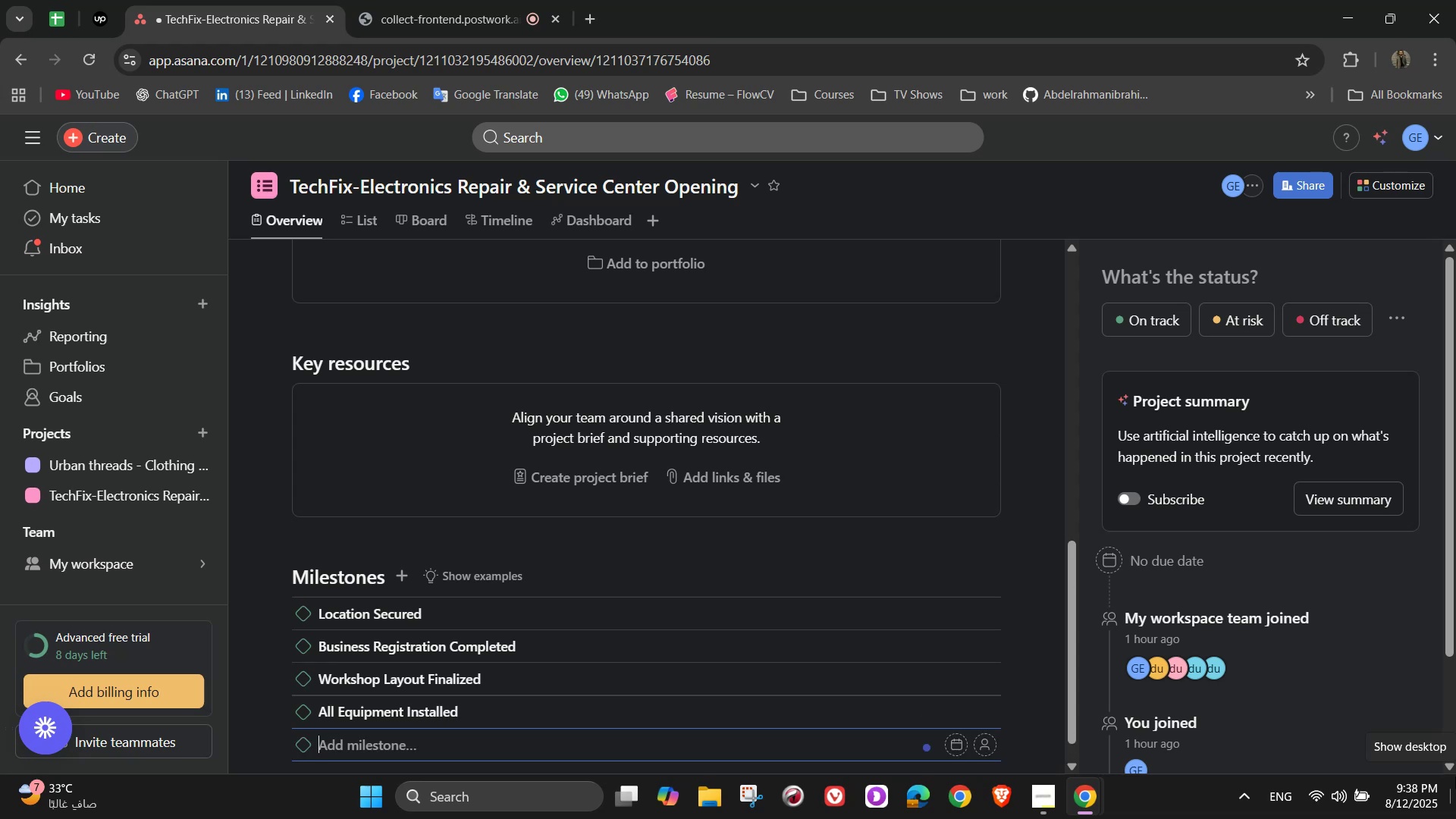 
type(Spare Parts Supply Contracts)
 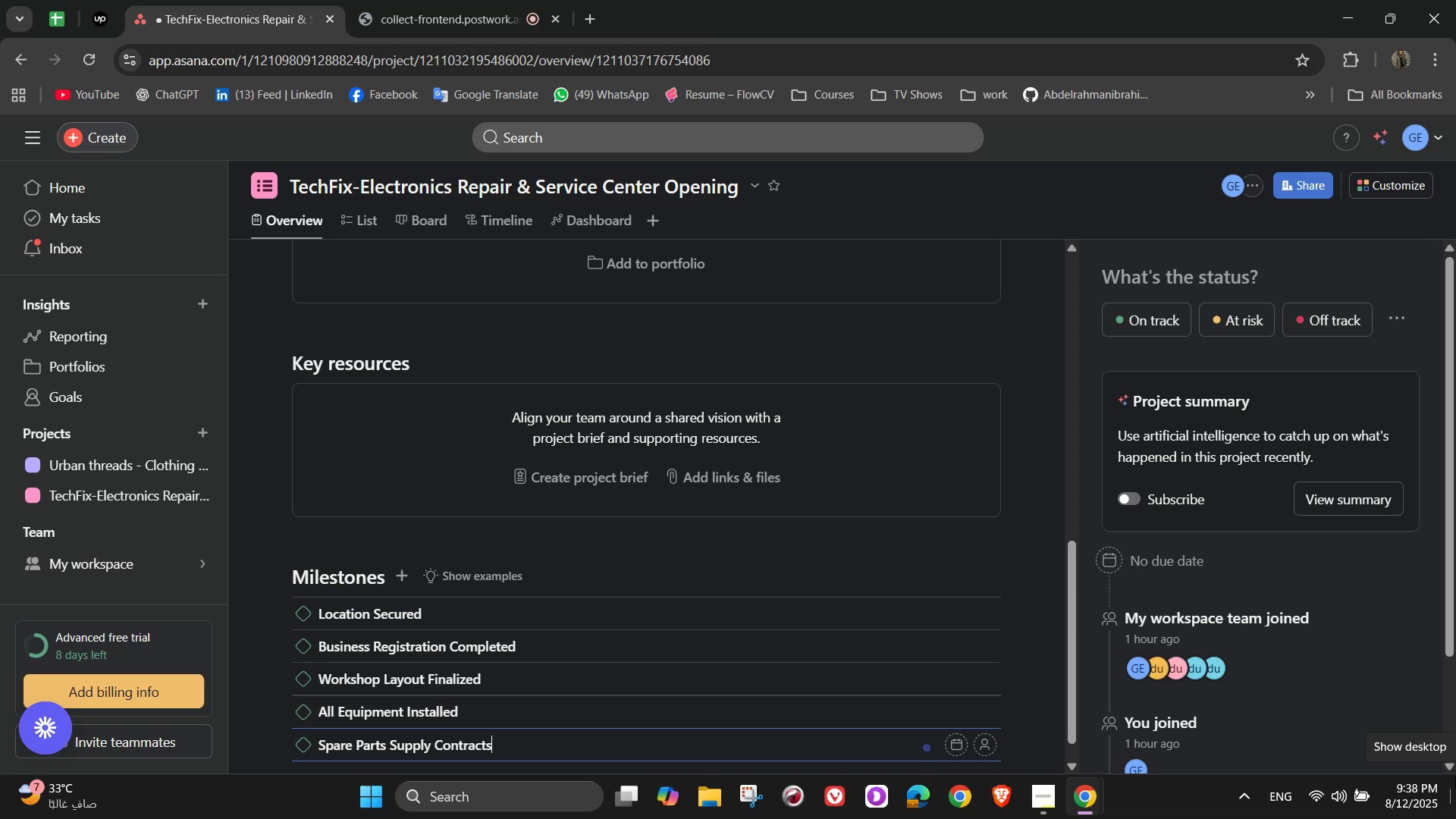 
key(Enter)
 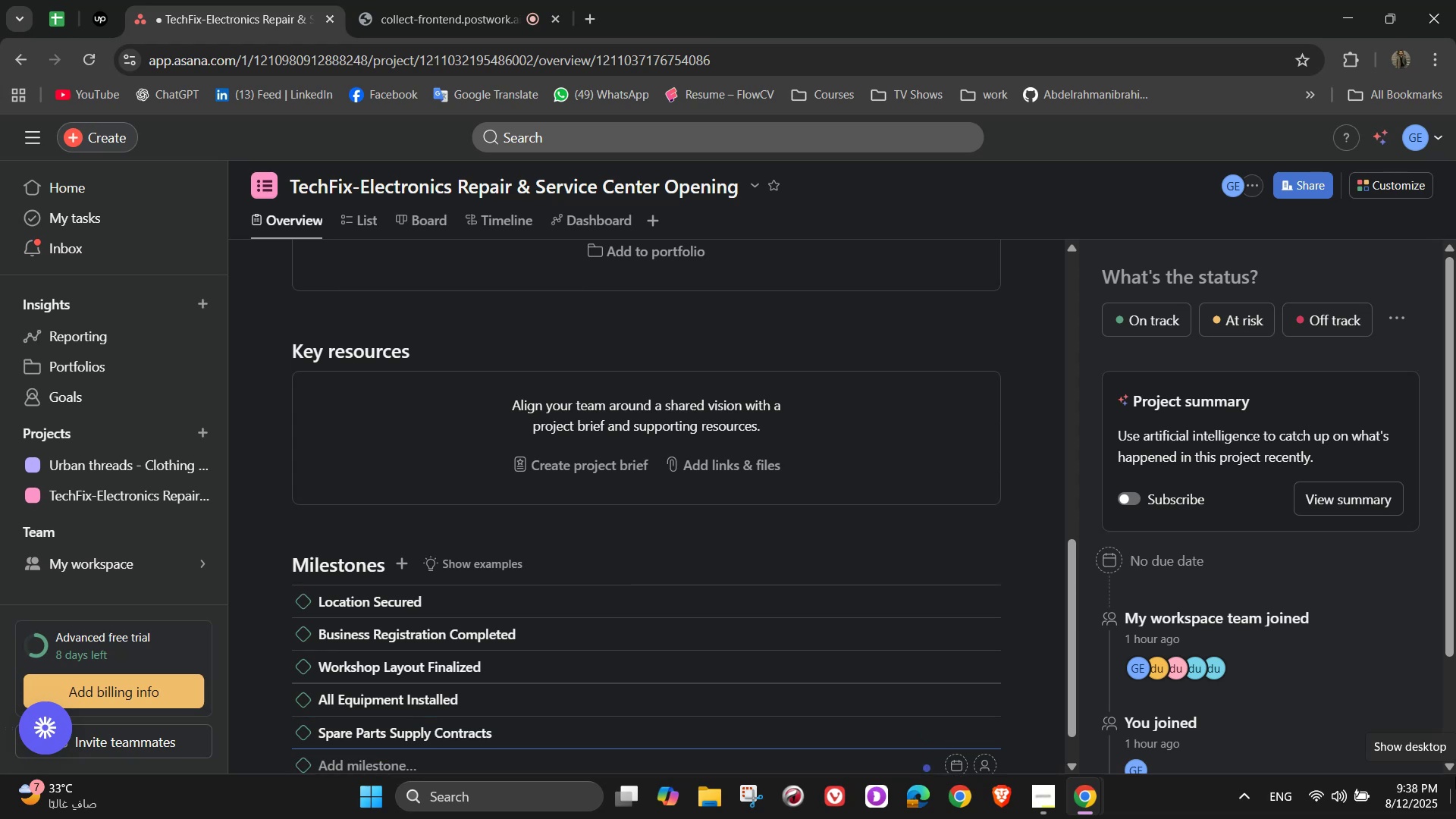 
key(Backspace)
 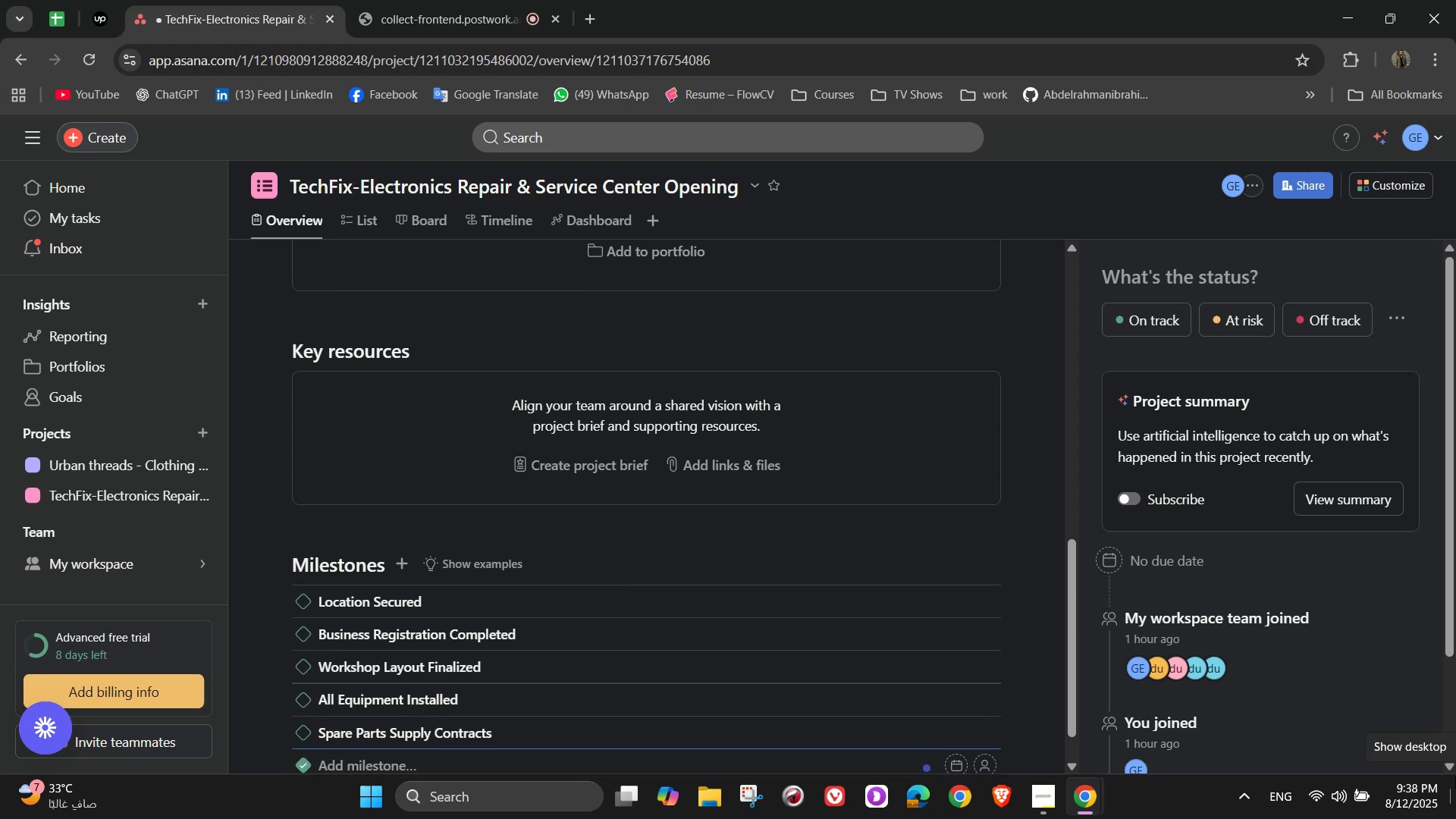 
key(Backspace)
 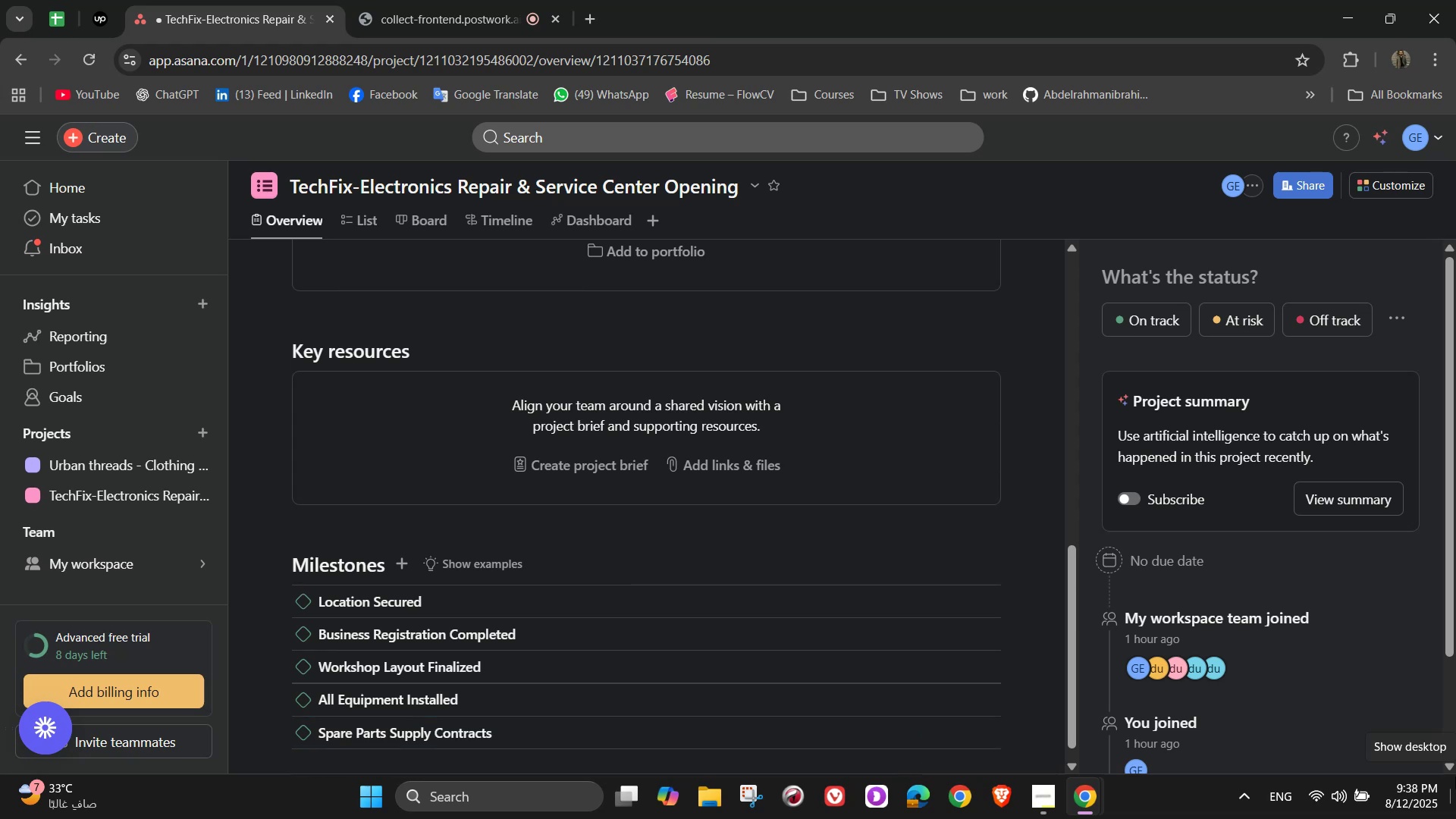 
key(Backspace)
 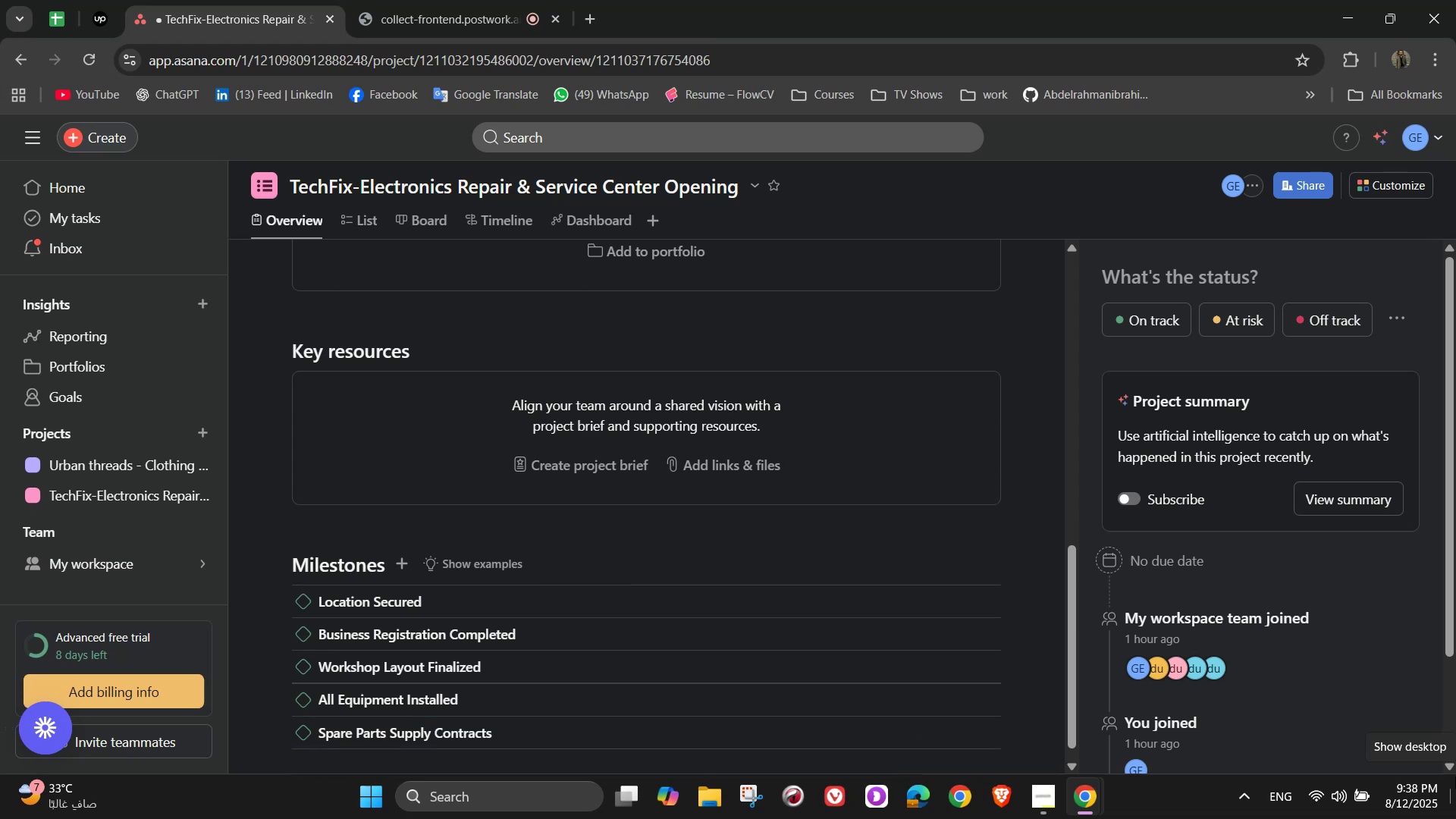 
key(Backspace)
 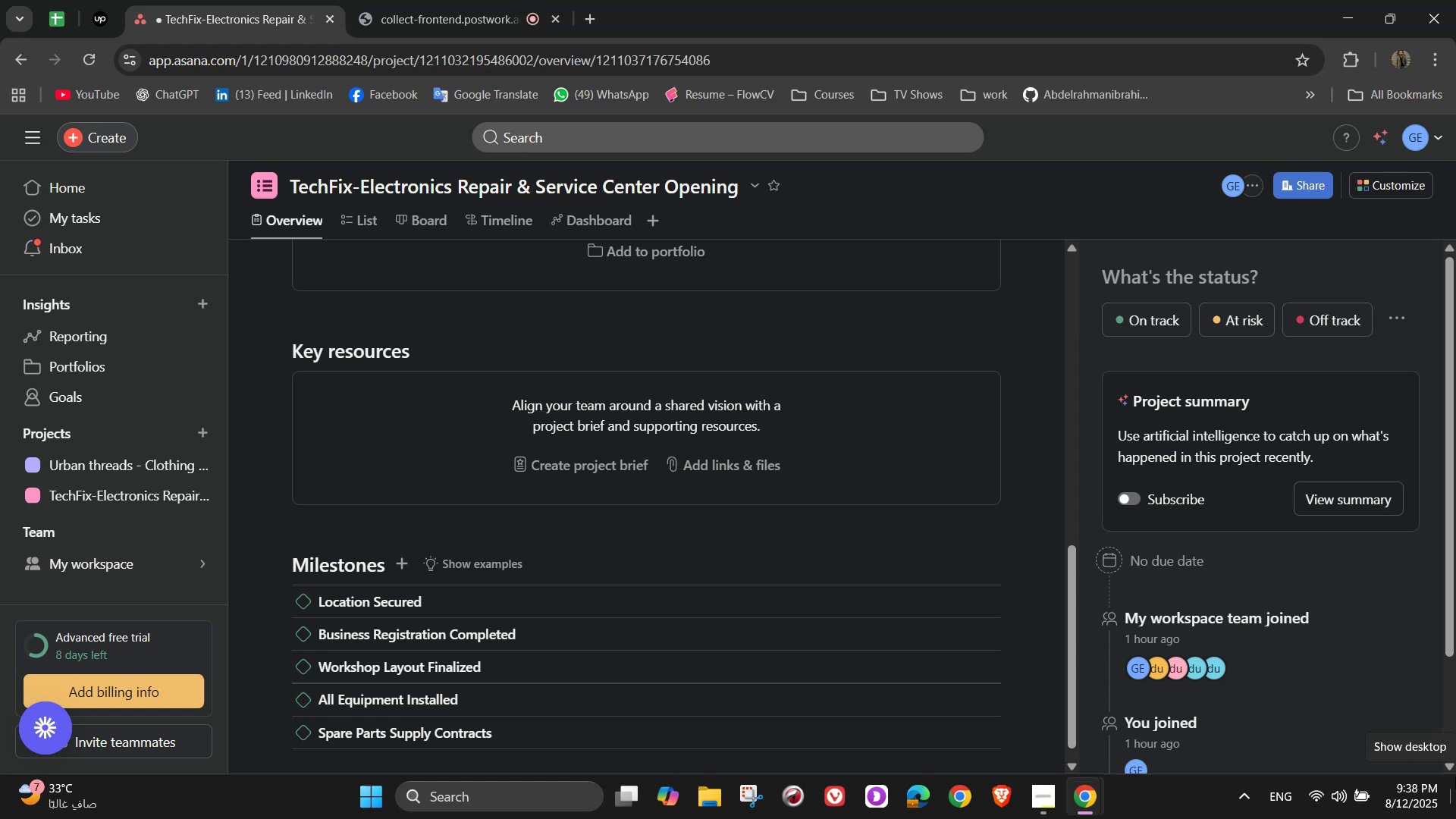 
key(S)
 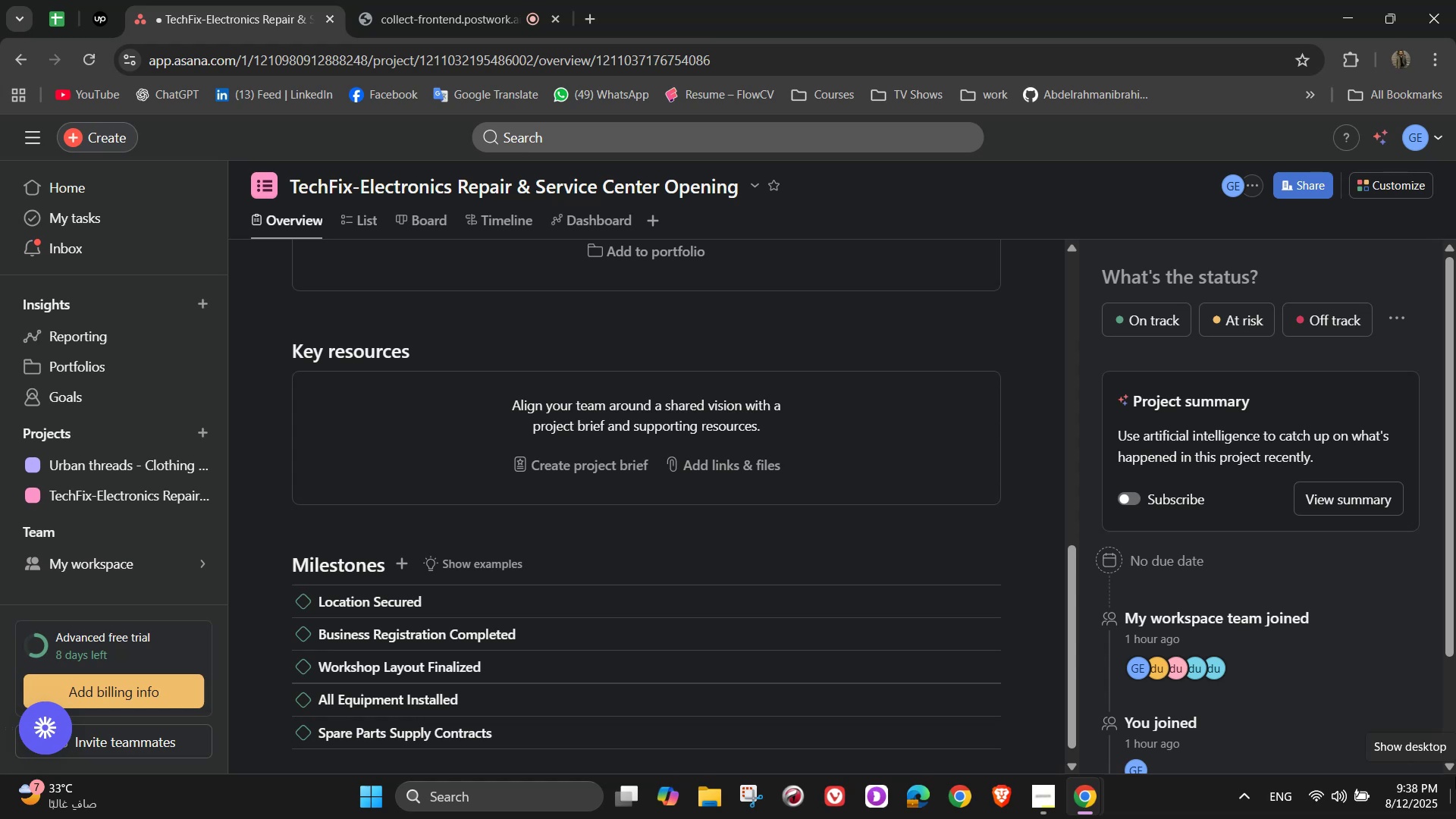 
key(Enter)
 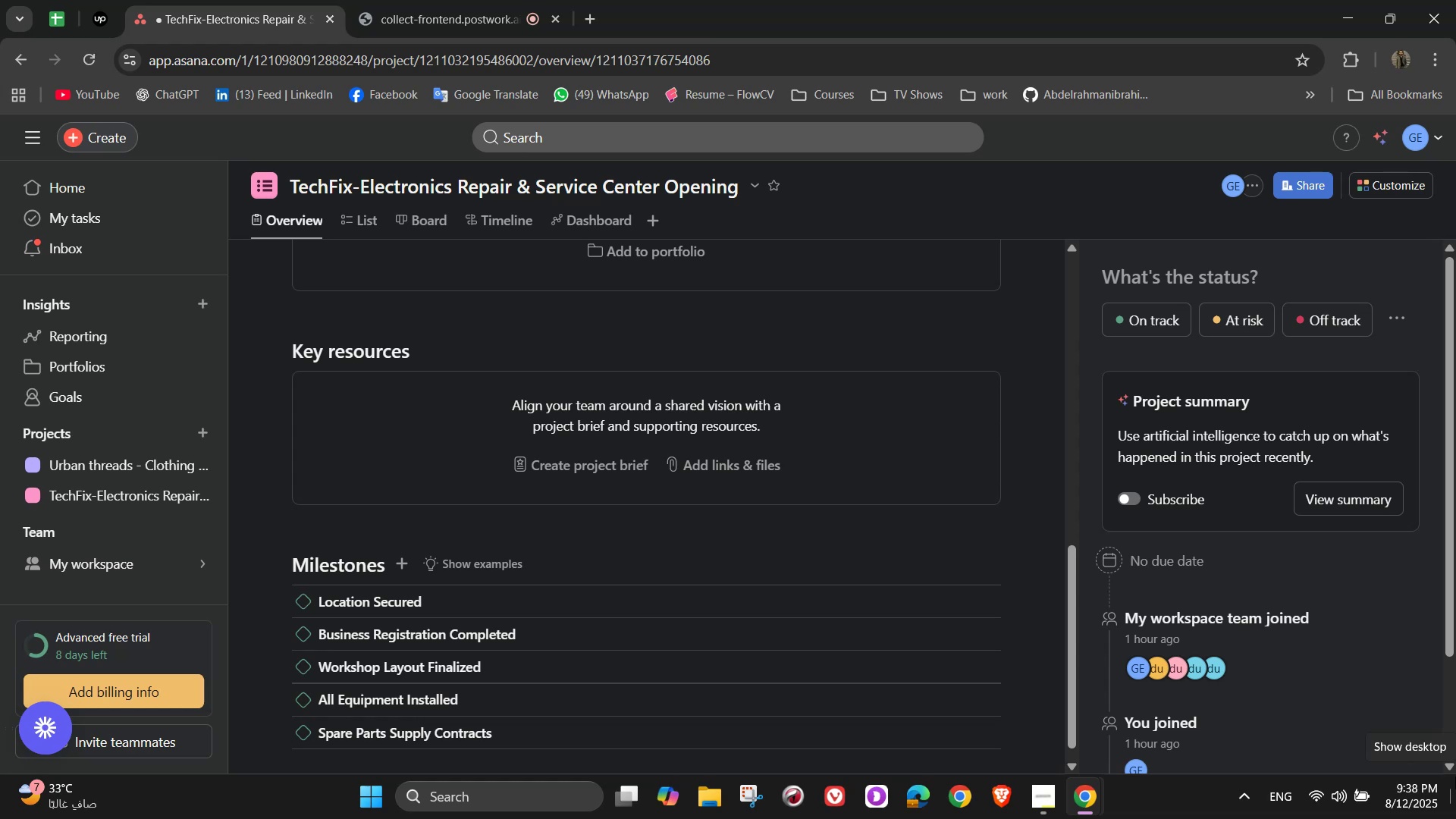 
key(Enter)
 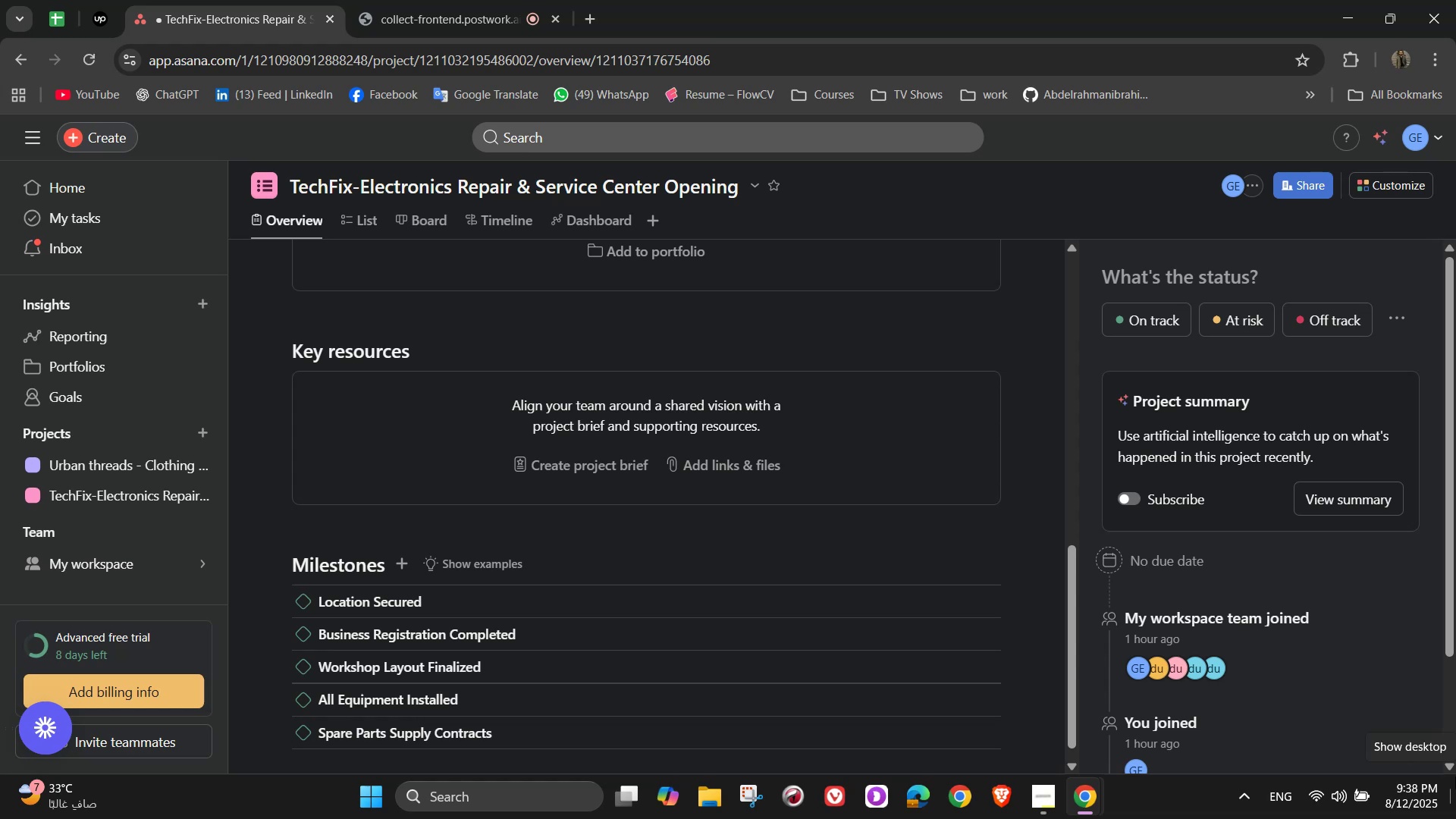 
key(Enter)
 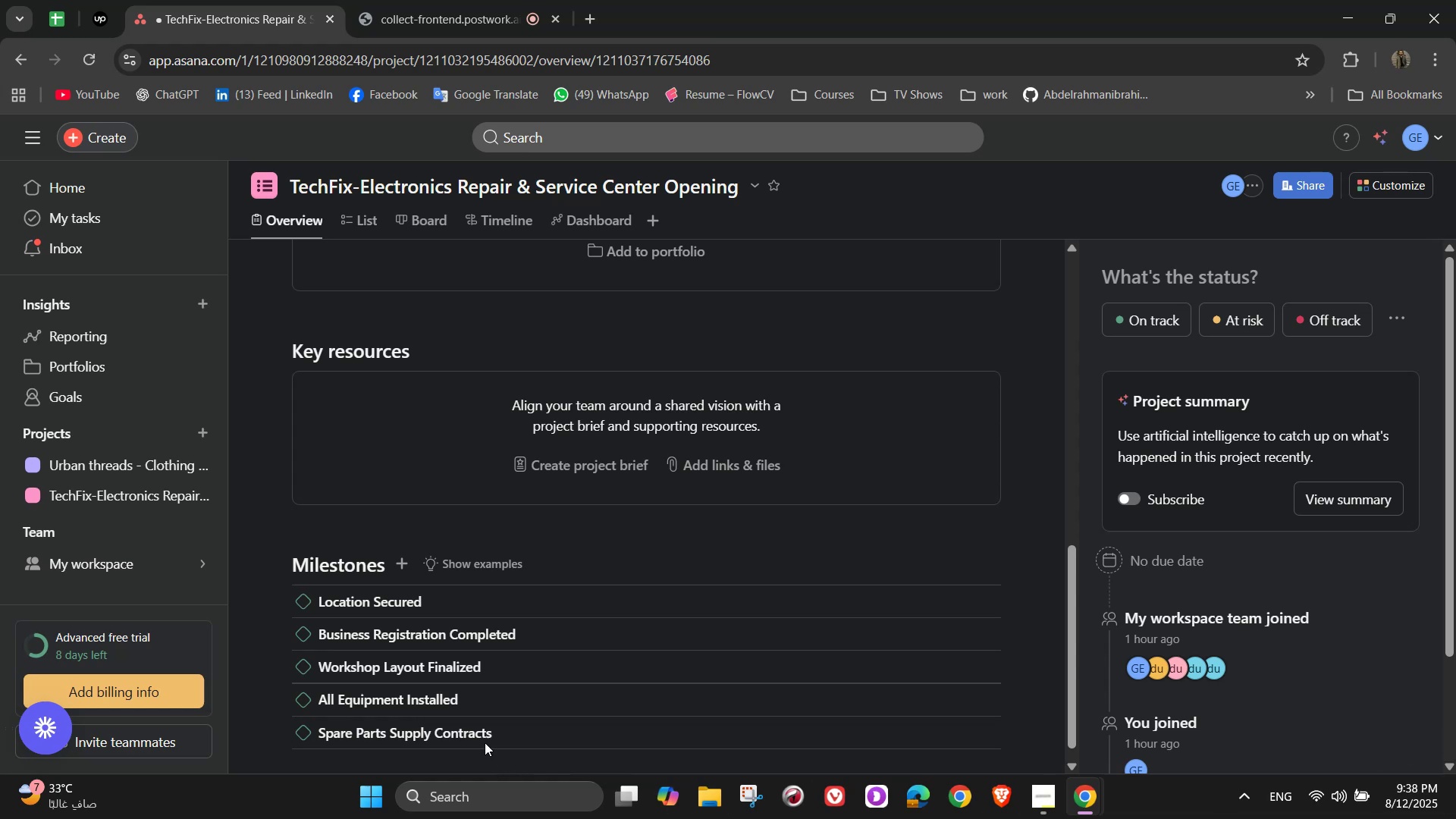 
left_click([485, 755])
 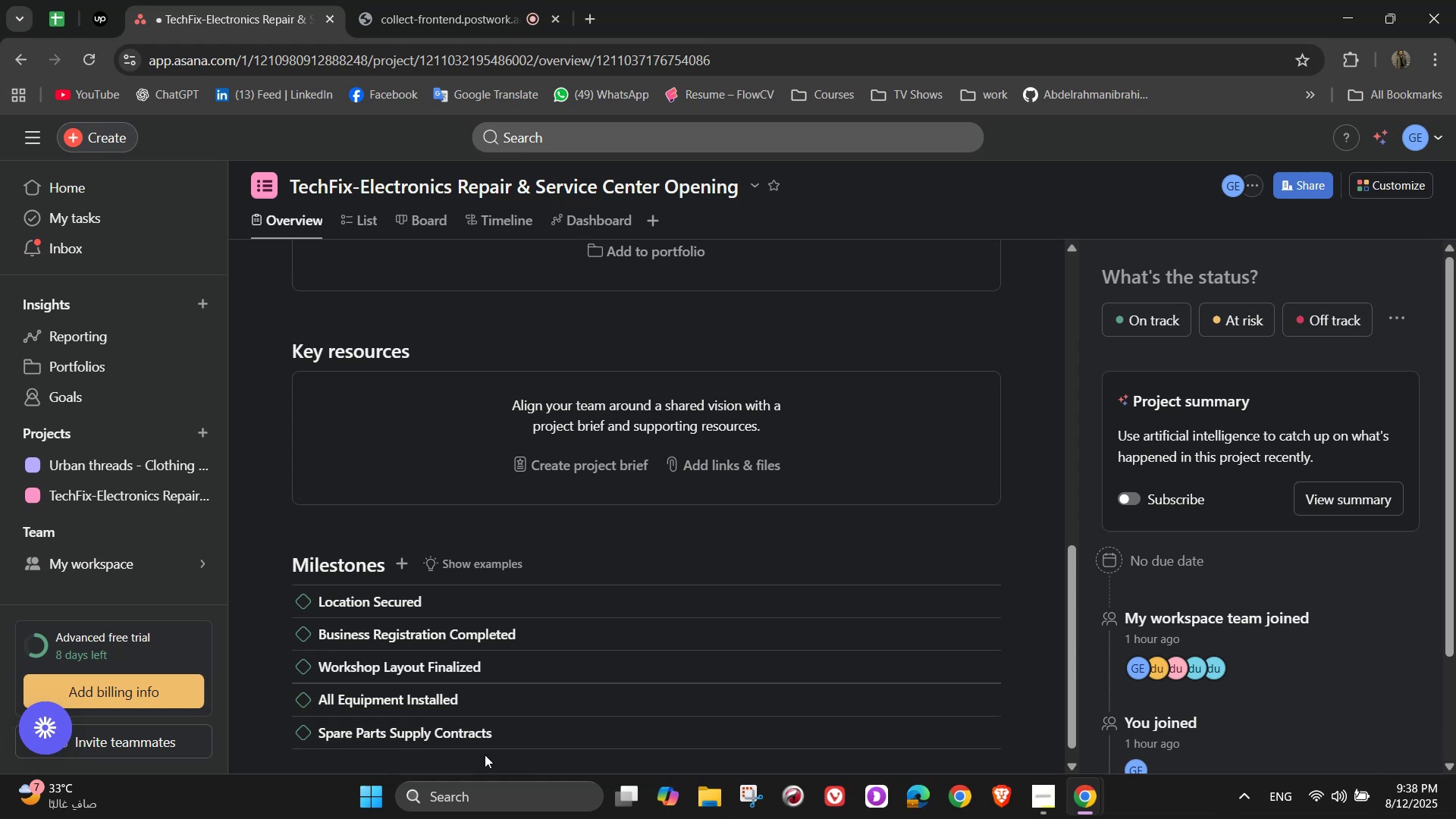 
key(NumpadEnter)
 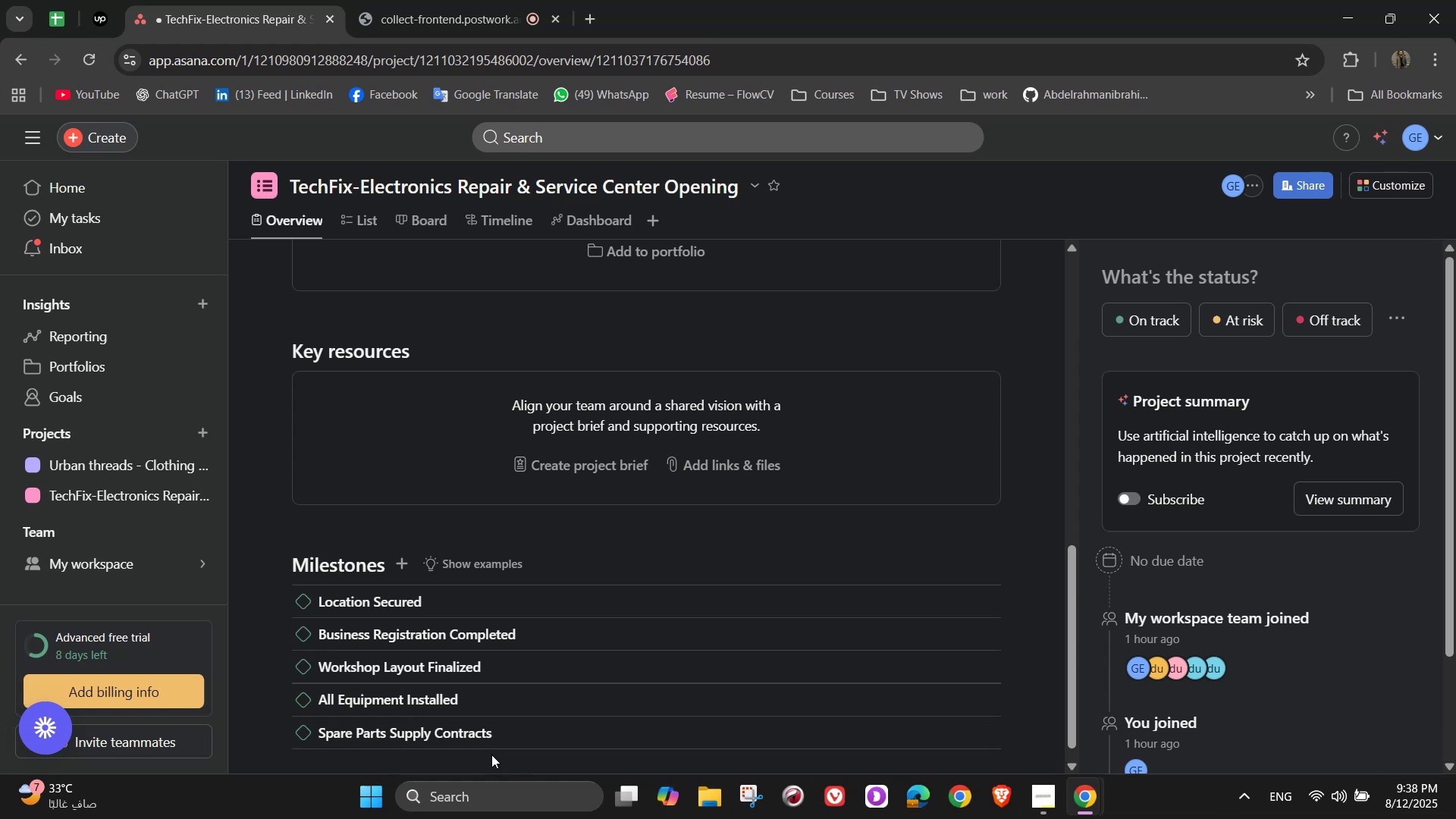 
left_click([505, 733])
 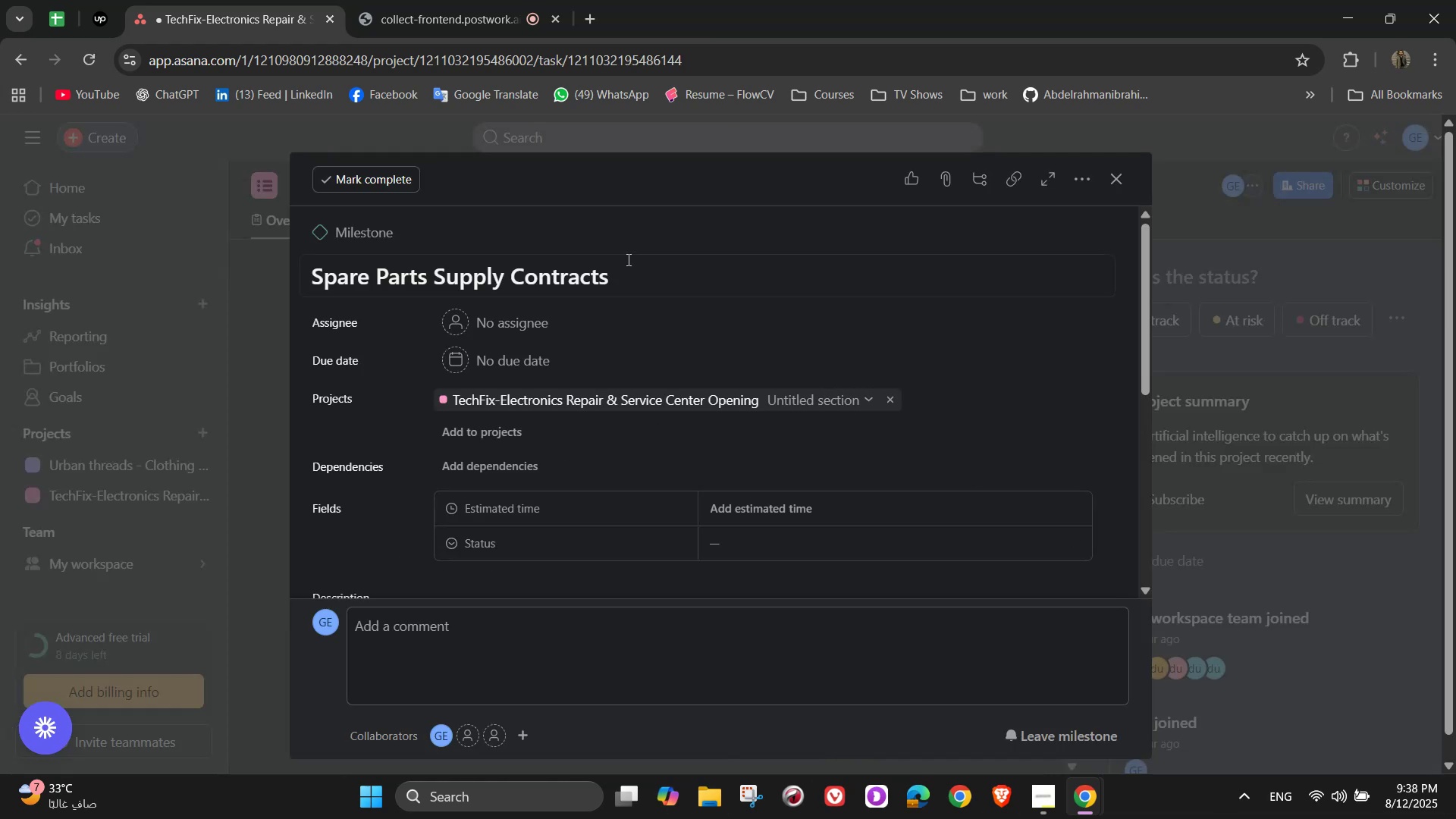 
double_click([639, 273])
 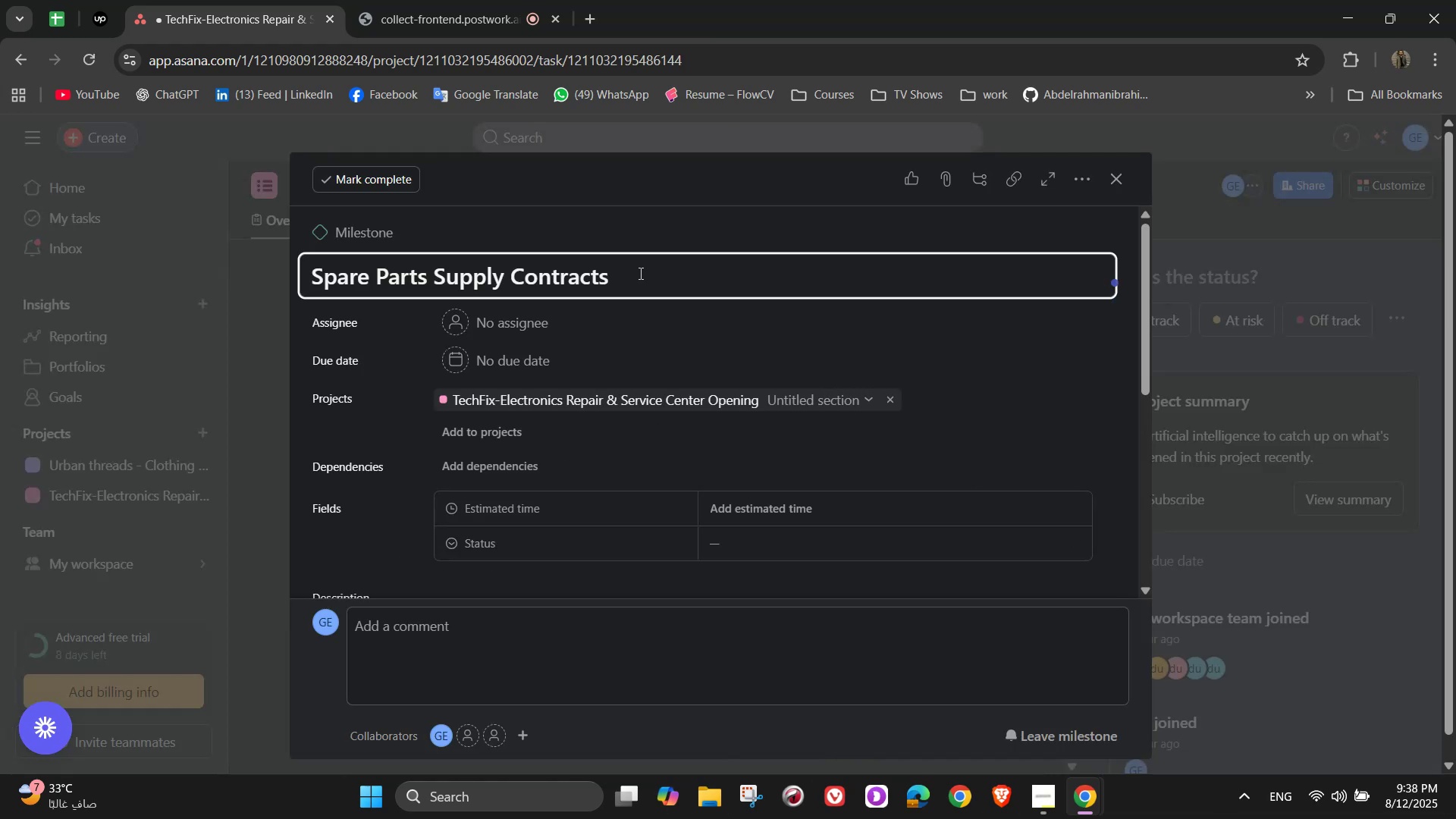 
type( s)
key(Backspace)
type(Signed)
 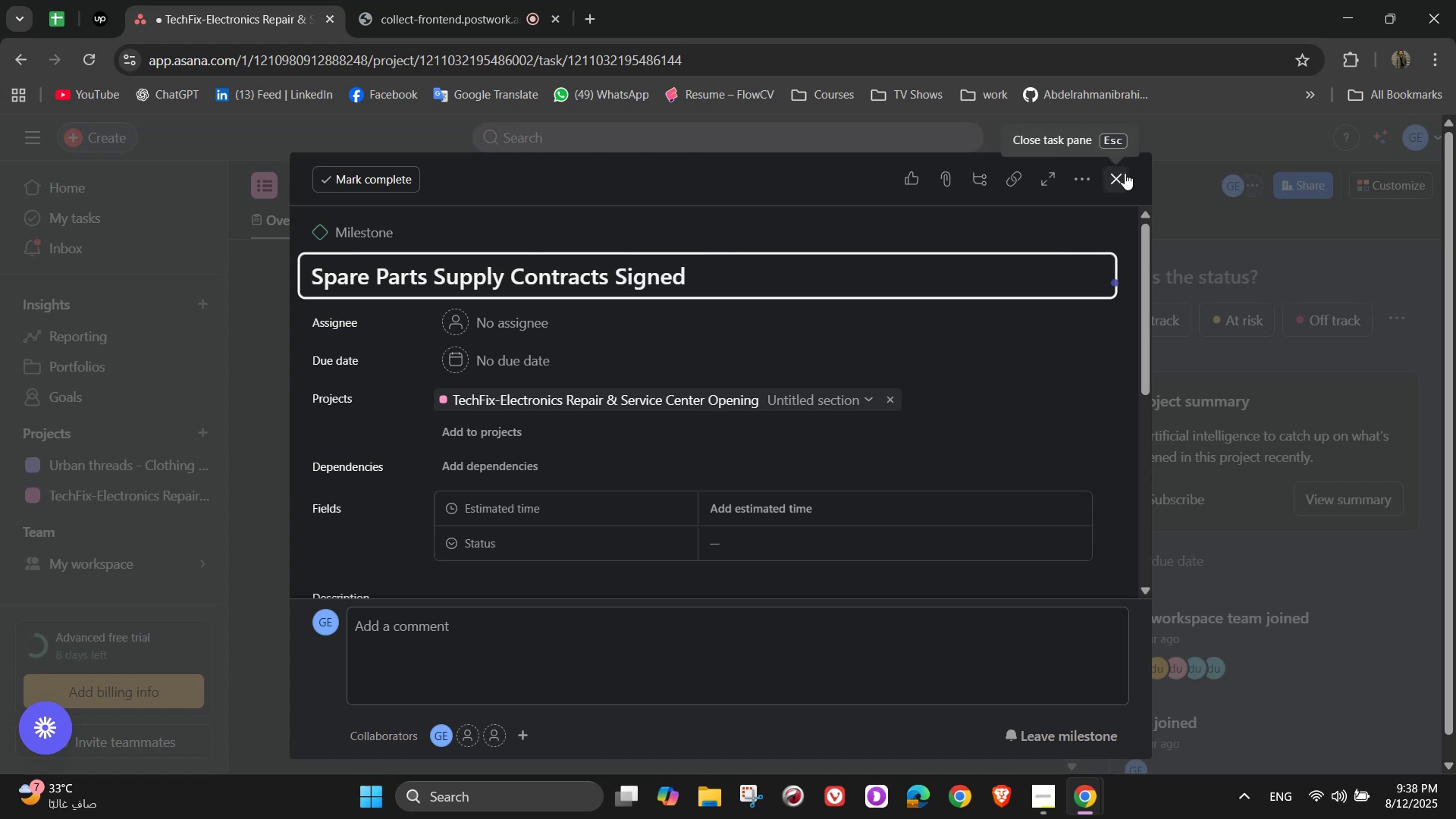 
left_click([1125, 173])
 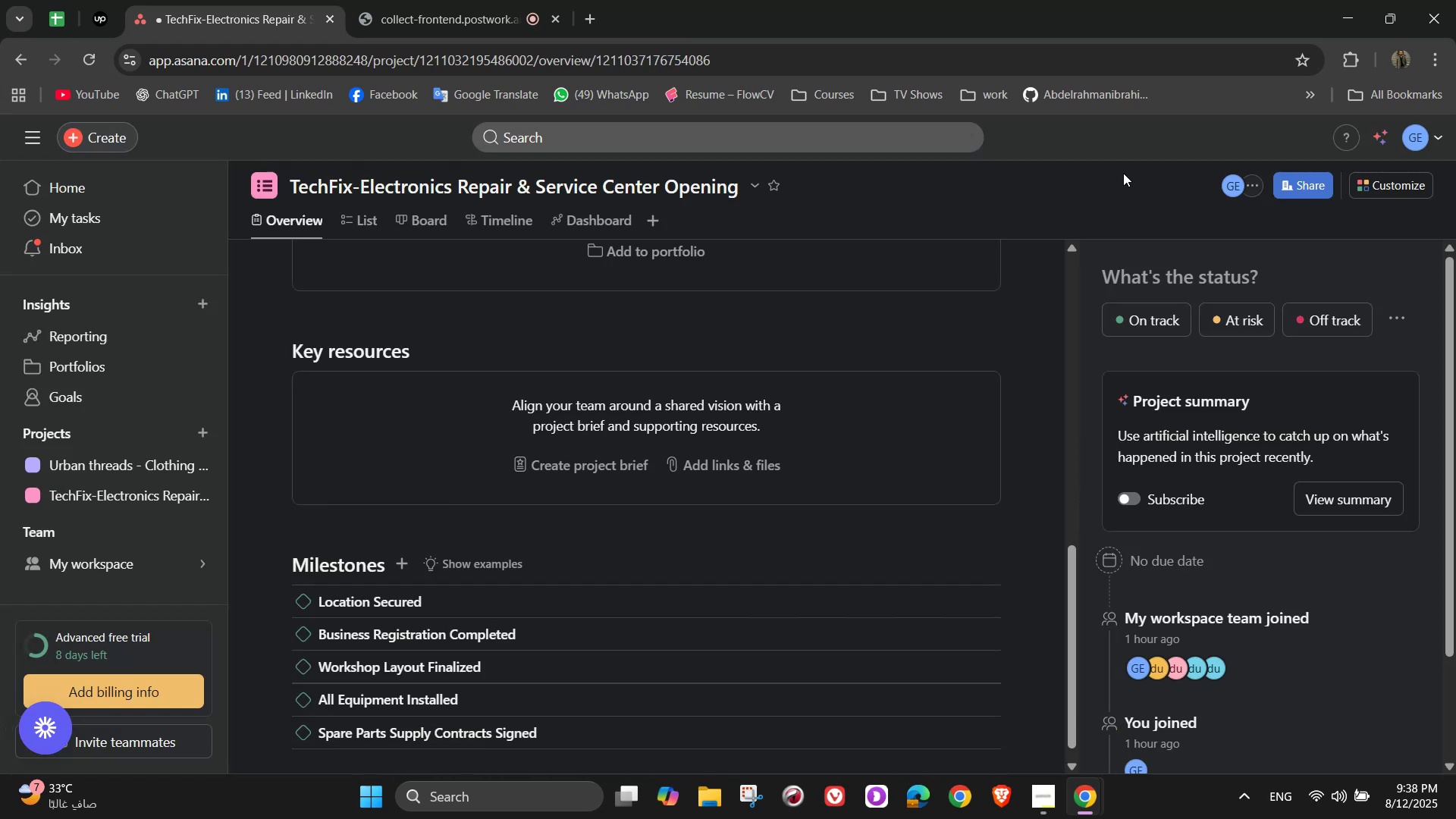 
key(NumpadEnter)
 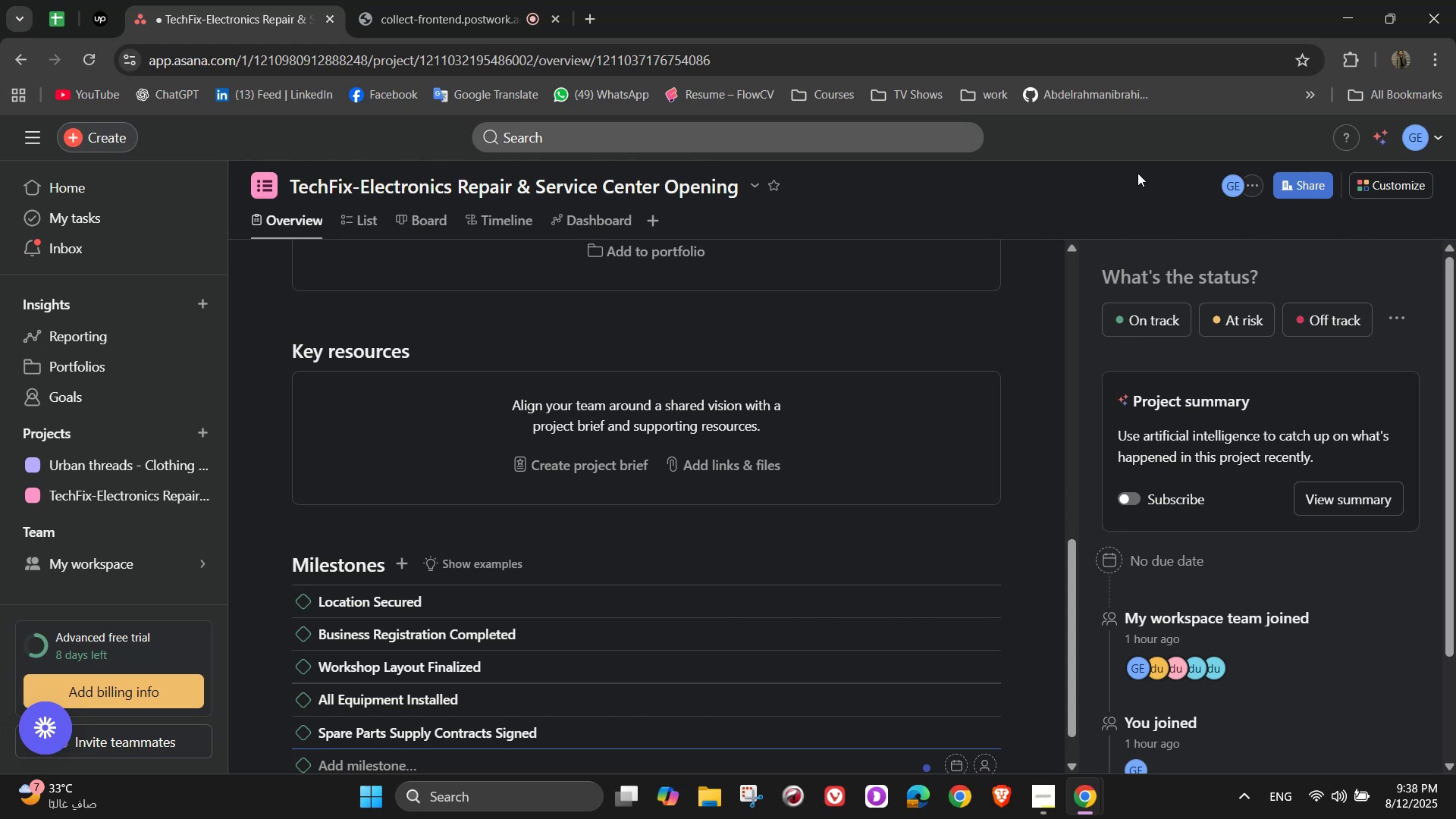 
wait(14.1)
 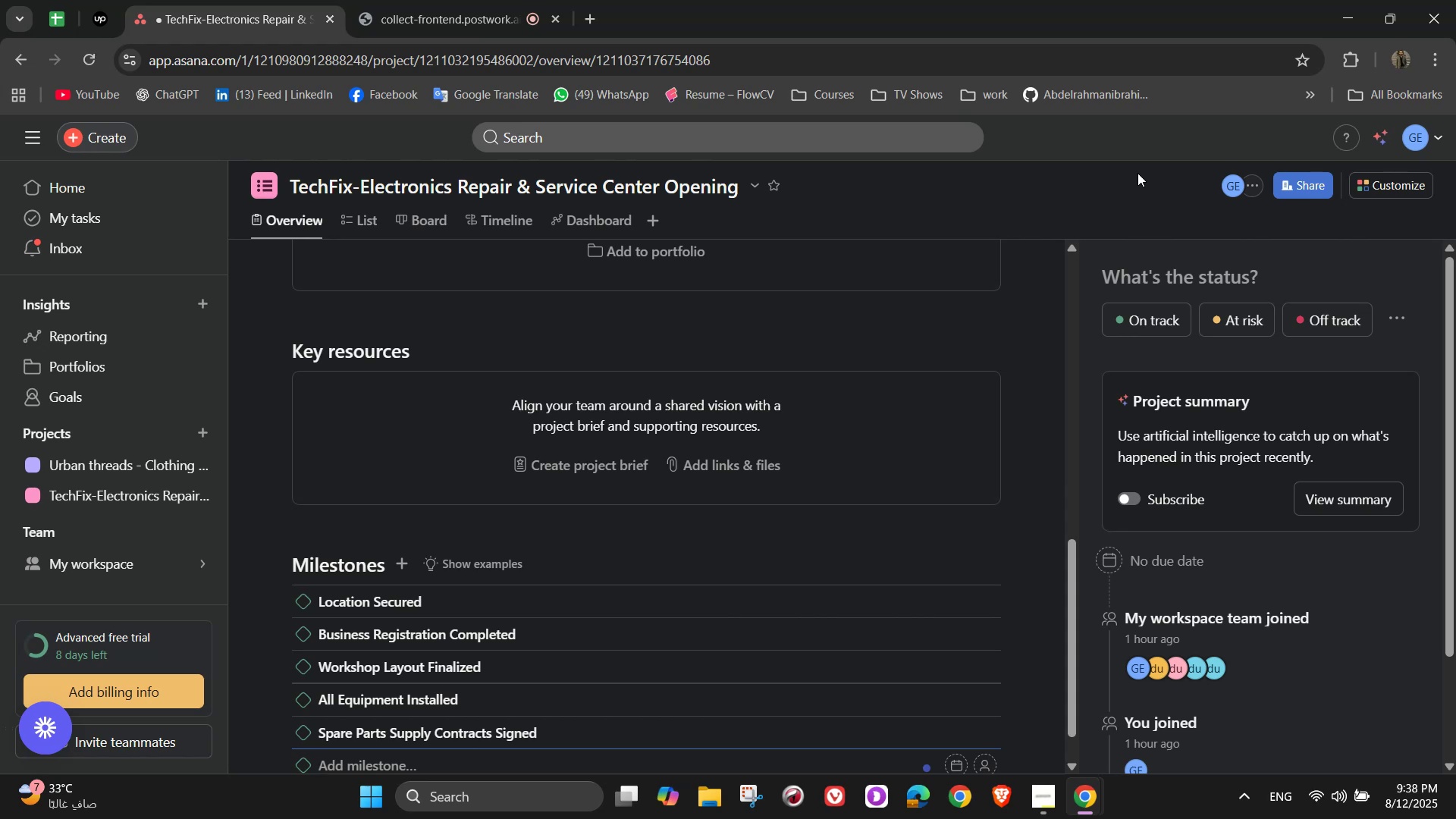 
type(TE)
key(Backspace)
type(eam Rec)
 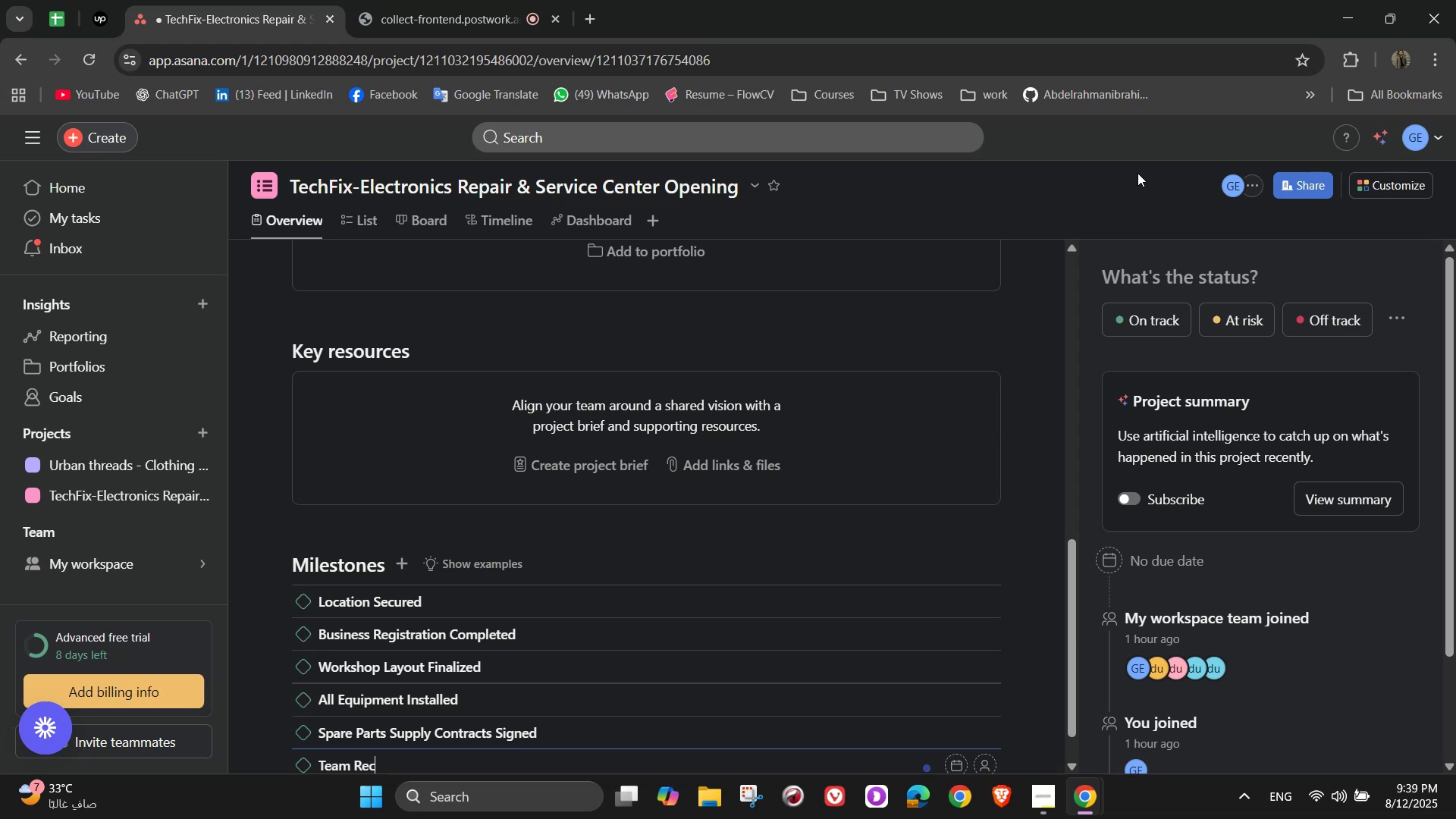 
type(ruitment Completed)
 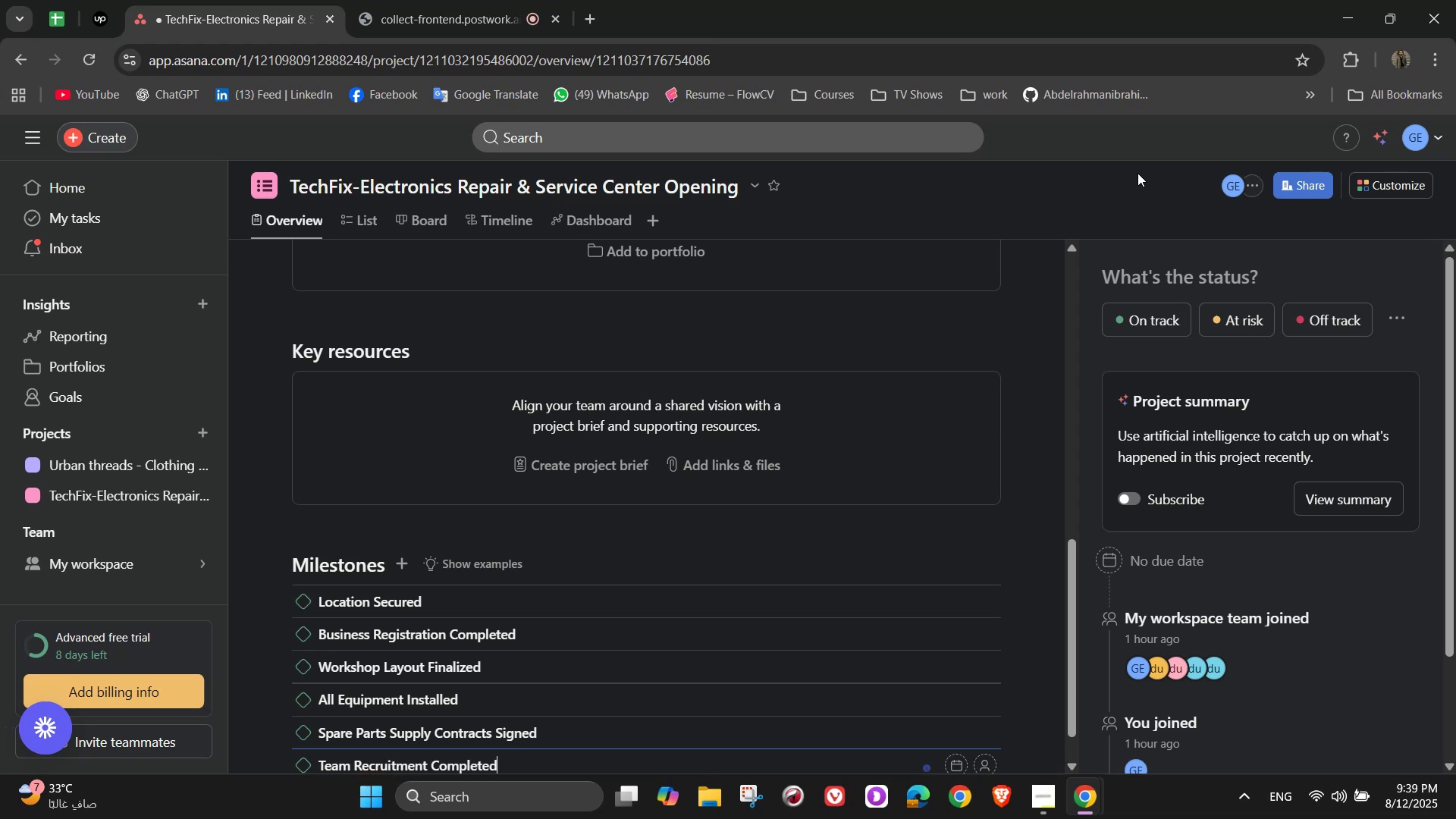 
key(Enter)
 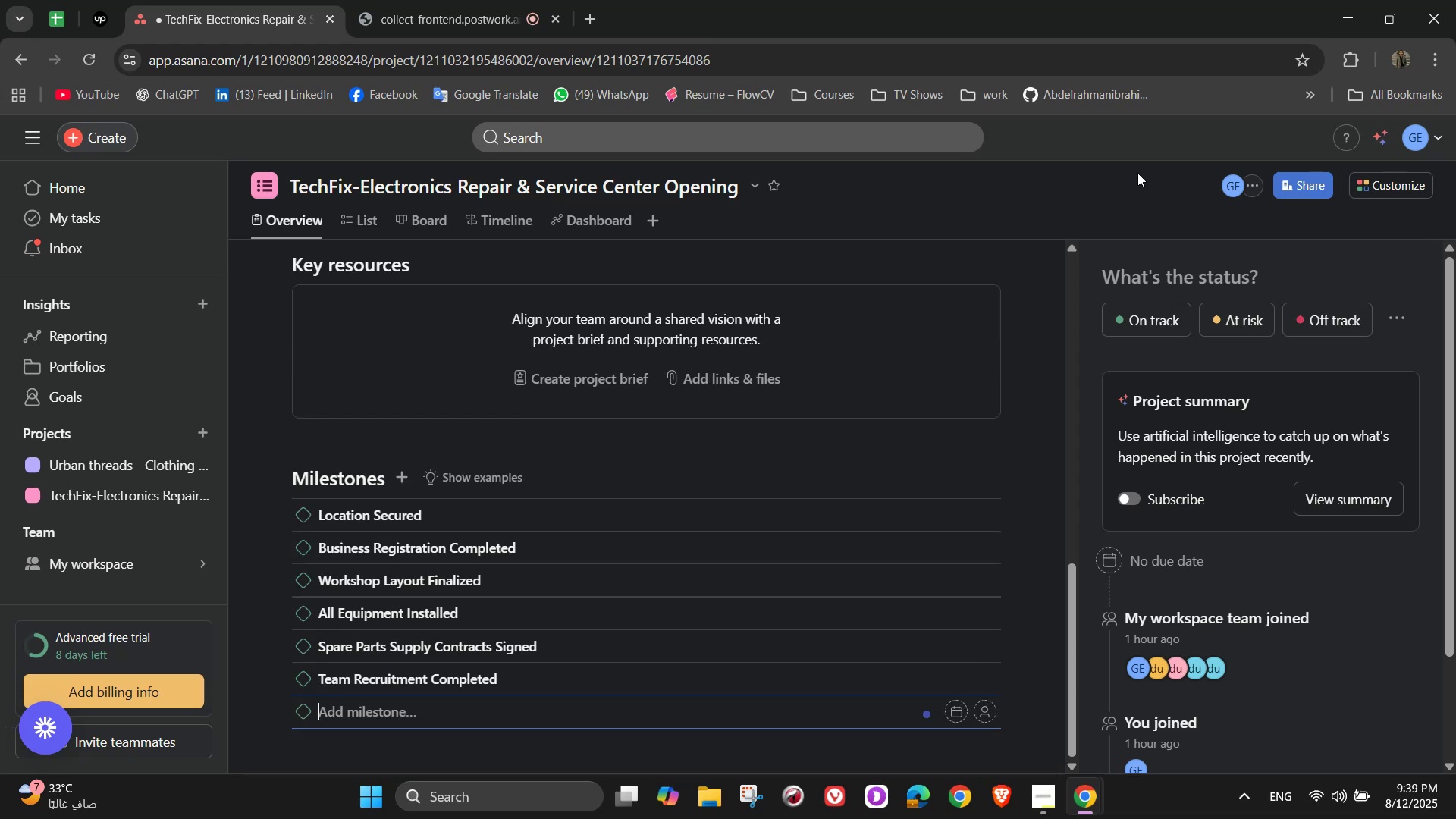 
type(Staff Training Finished)
 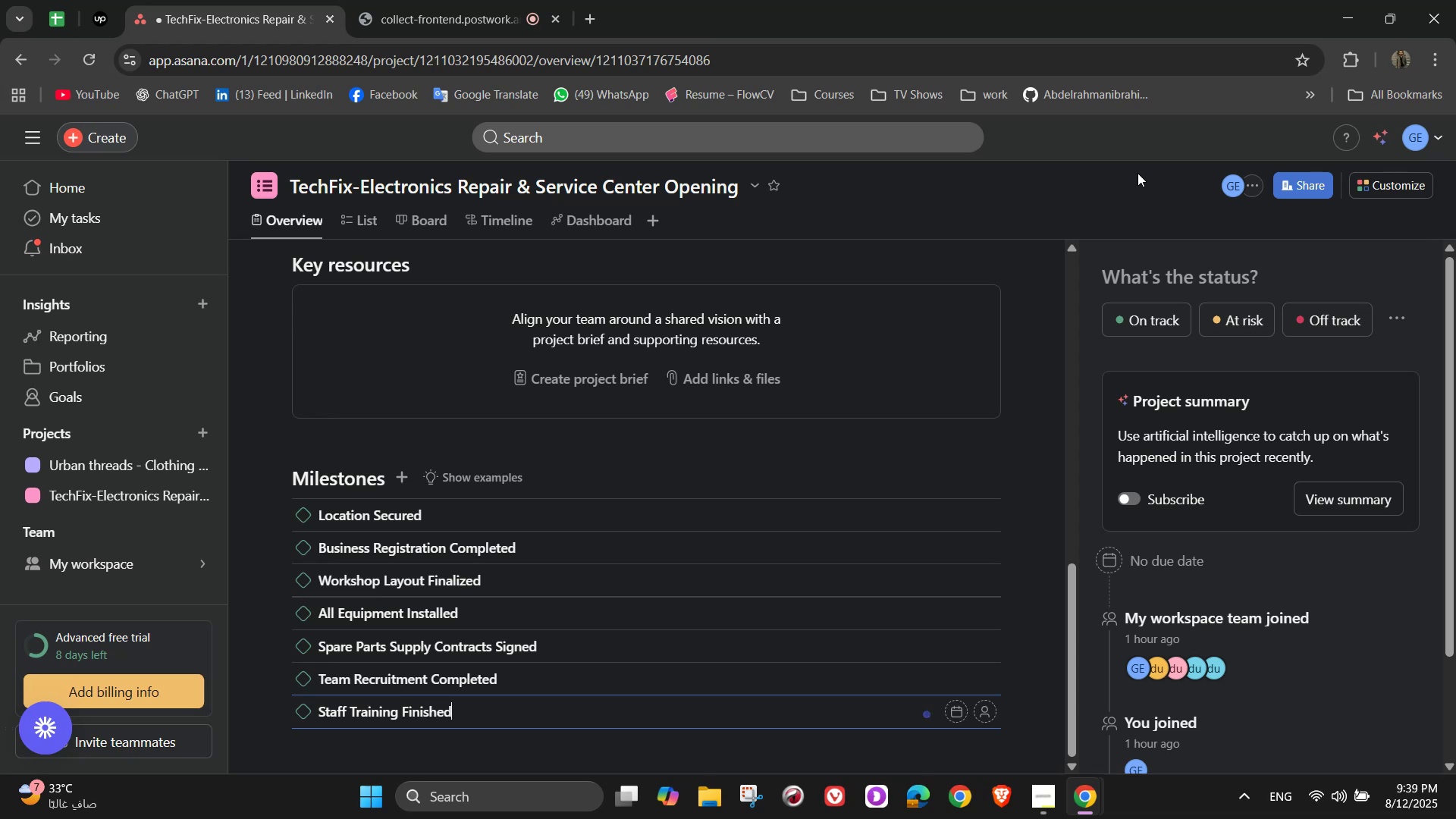 
key(Enter)
 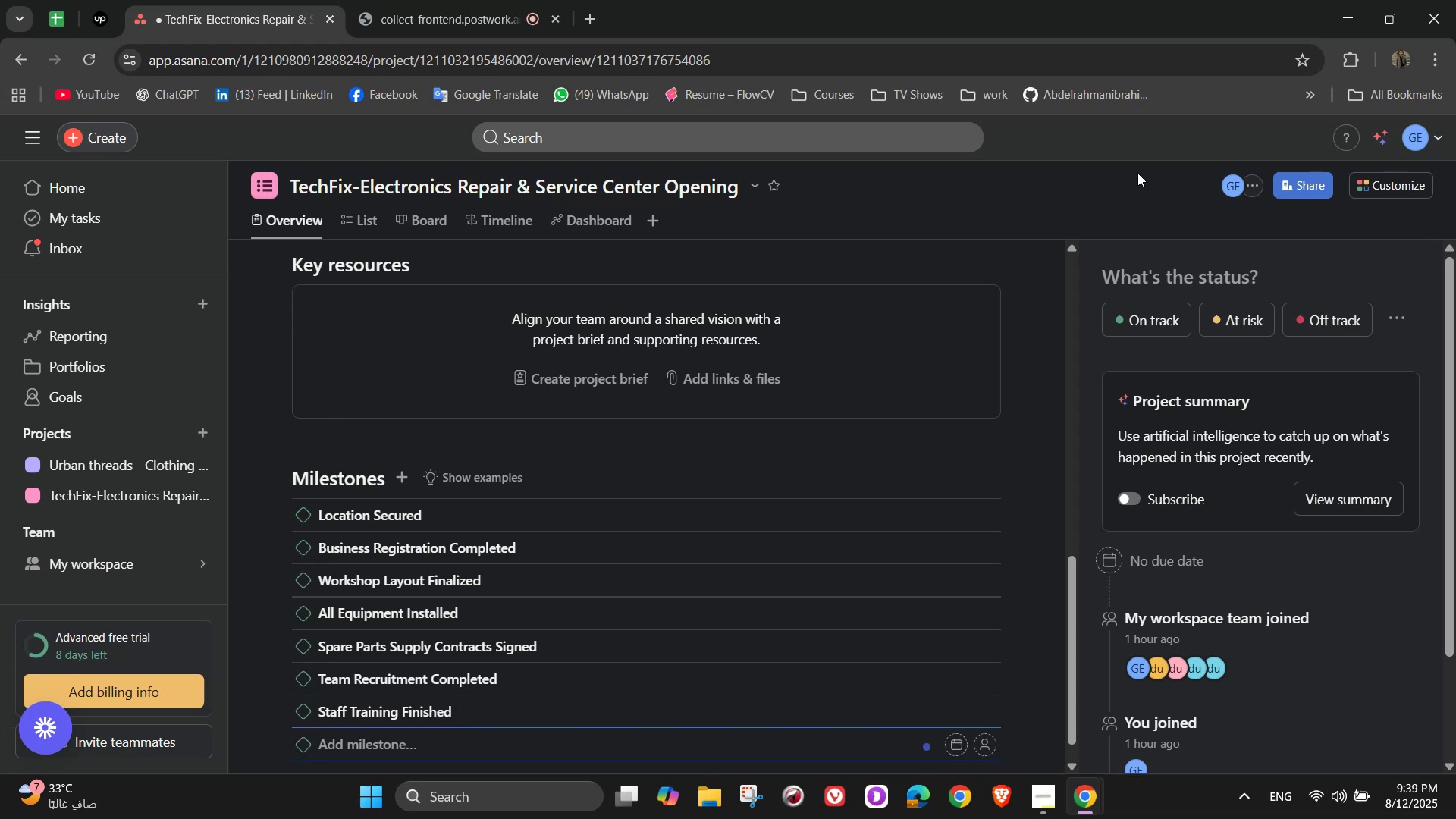 
wait(6.0)
 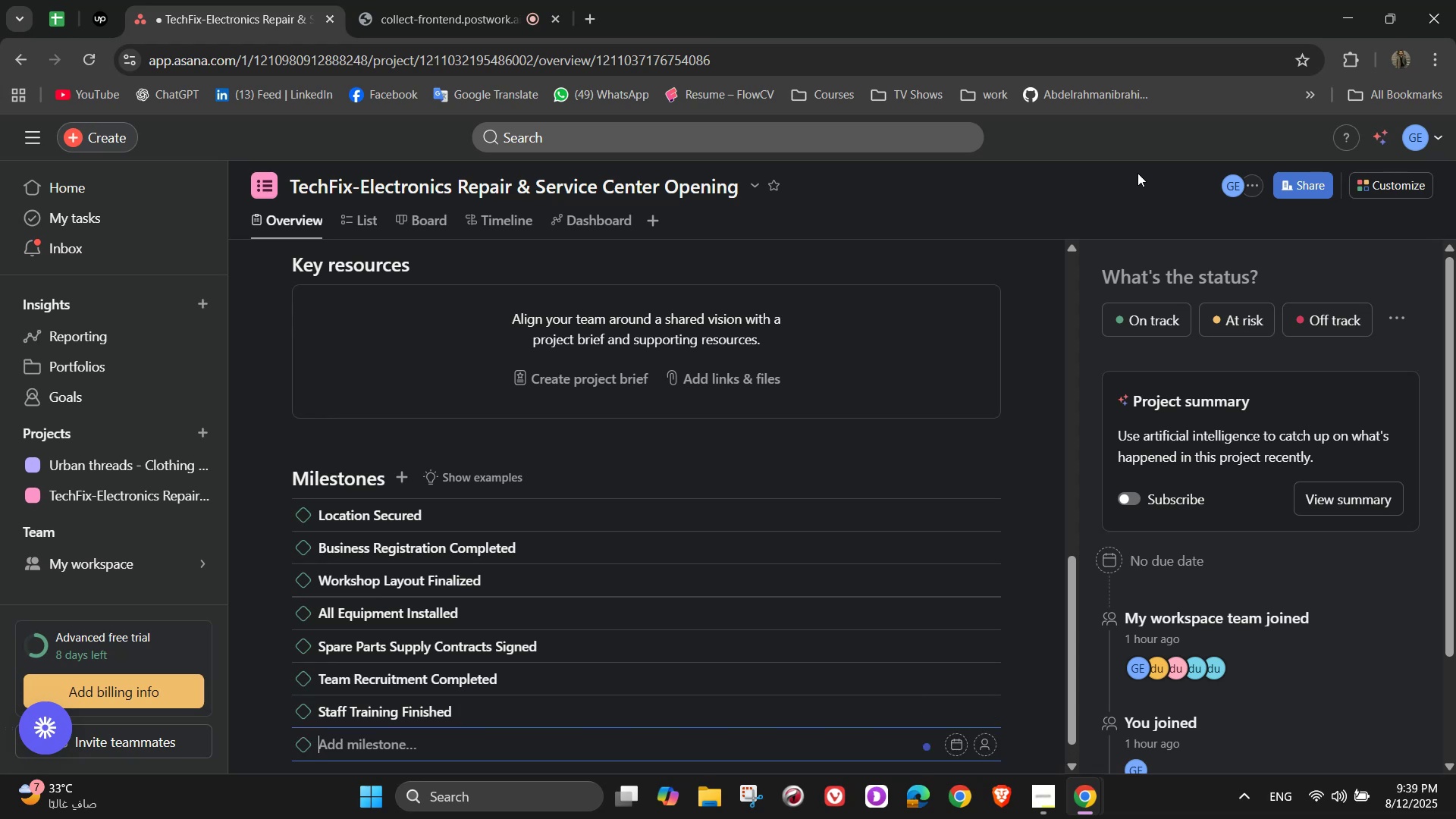 
type(Branding &)
 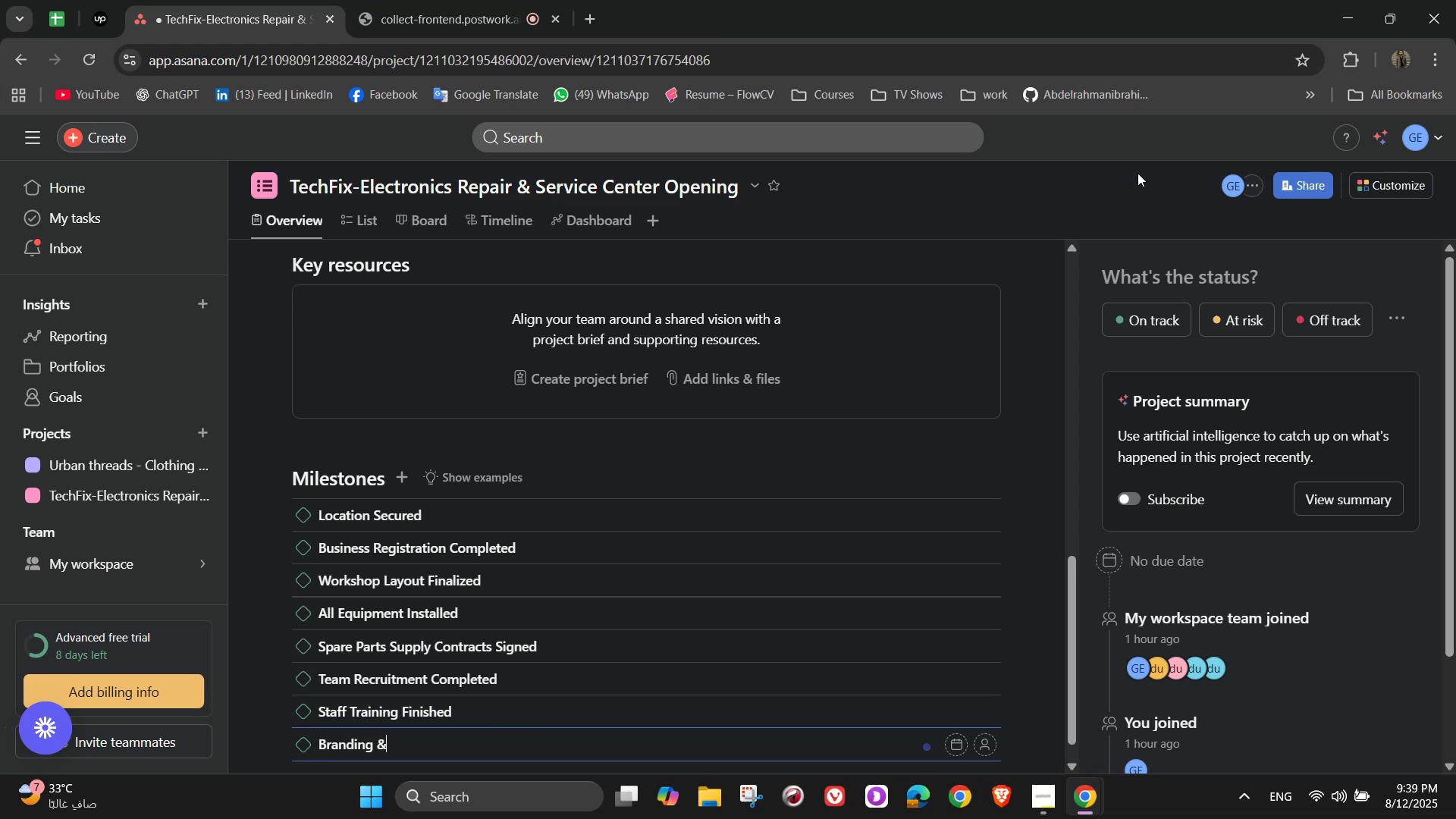 
wait(9.29)
 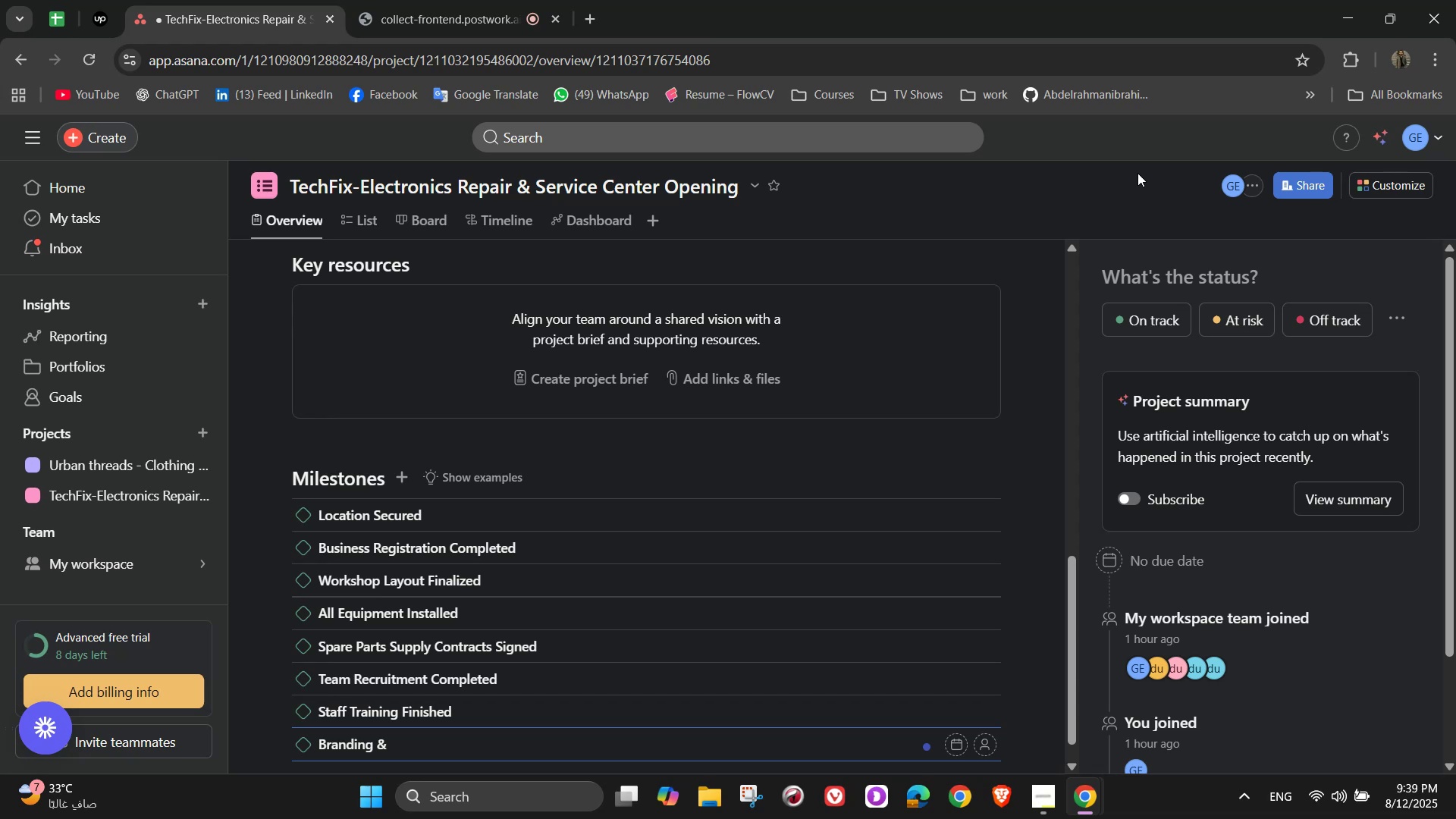 
type( Marketing Campaign Launched)
key(NumpadEnter)
type(Service)
 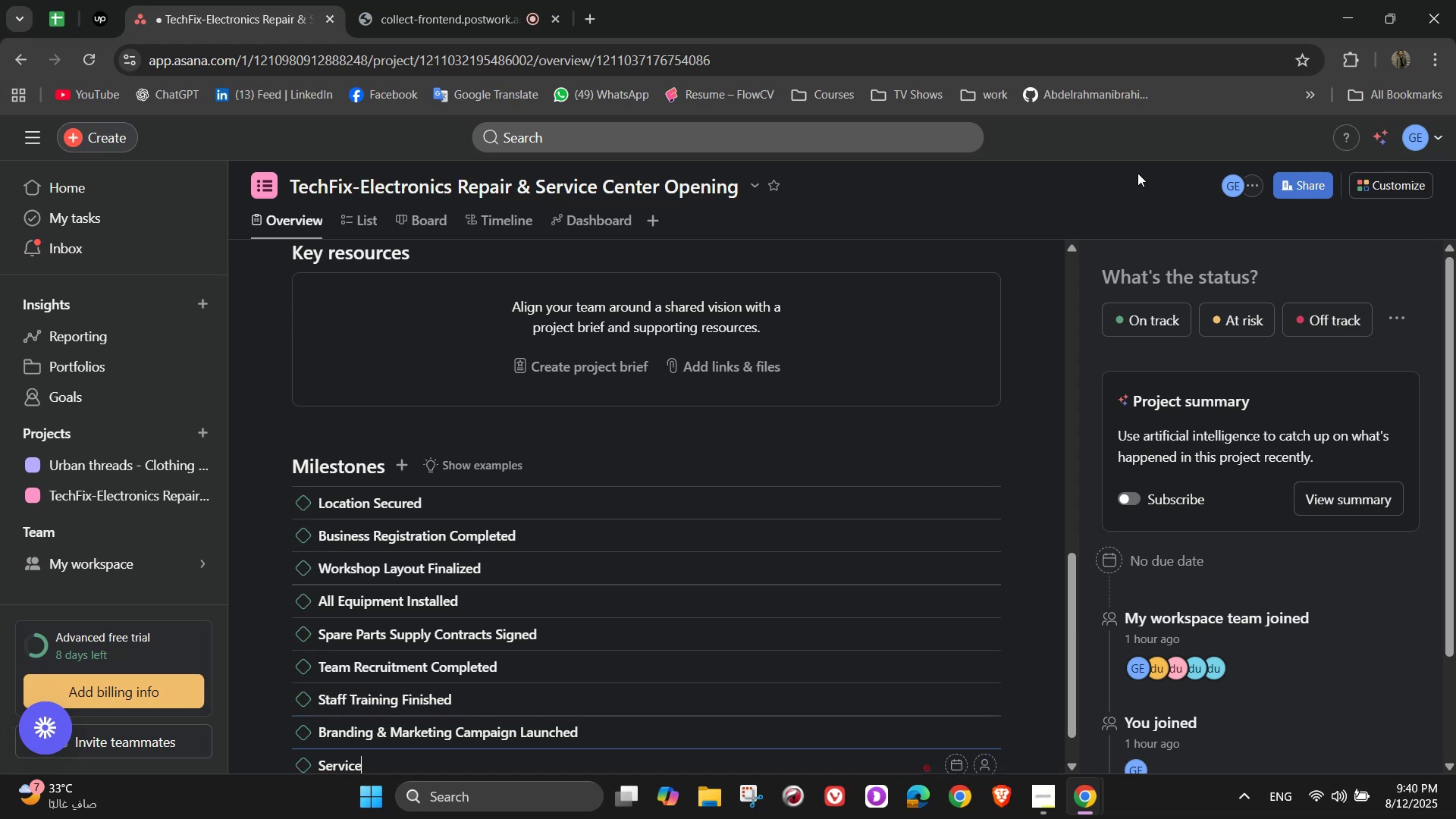 
type( Price)
 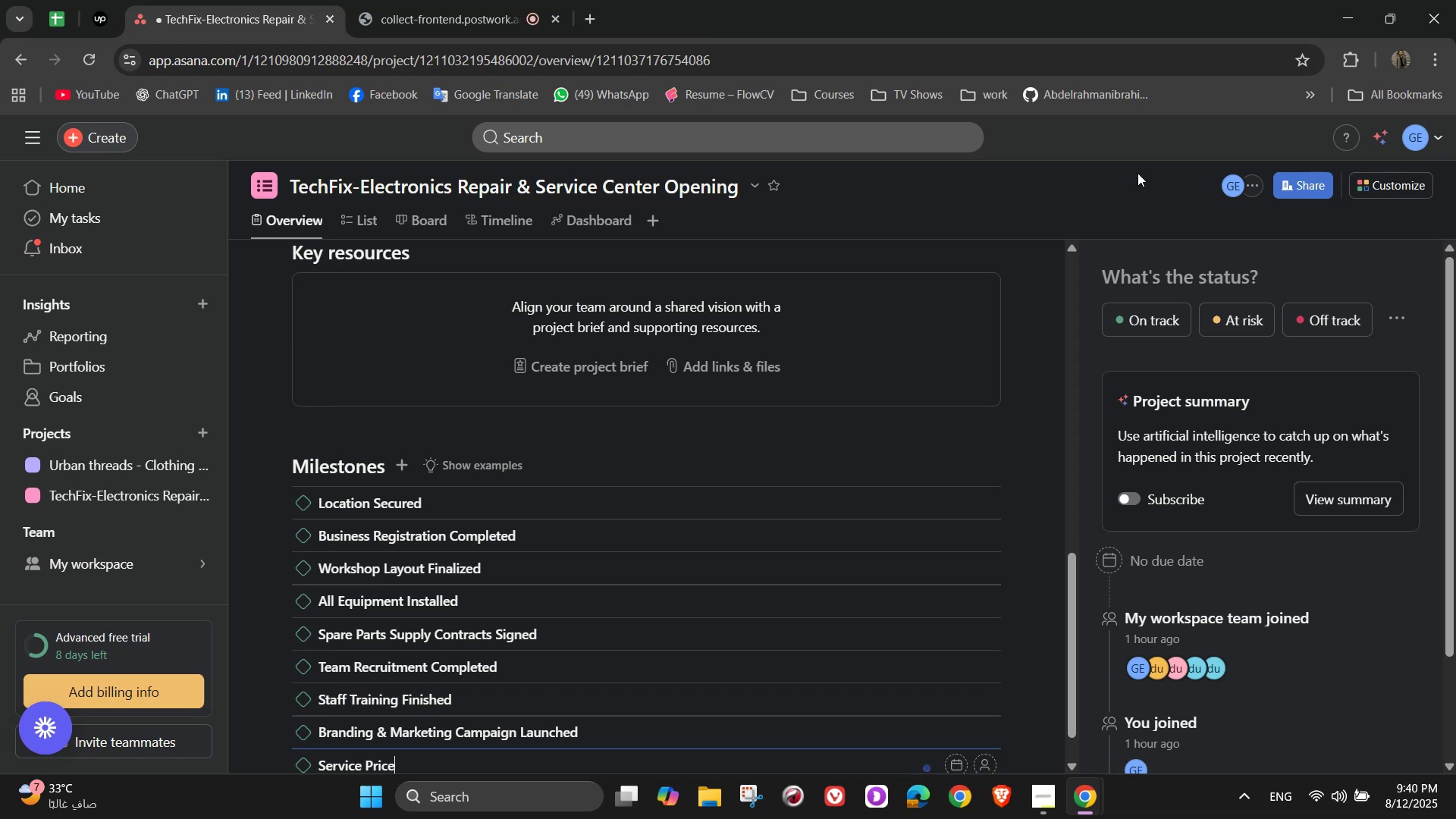 
wait(9.66)
 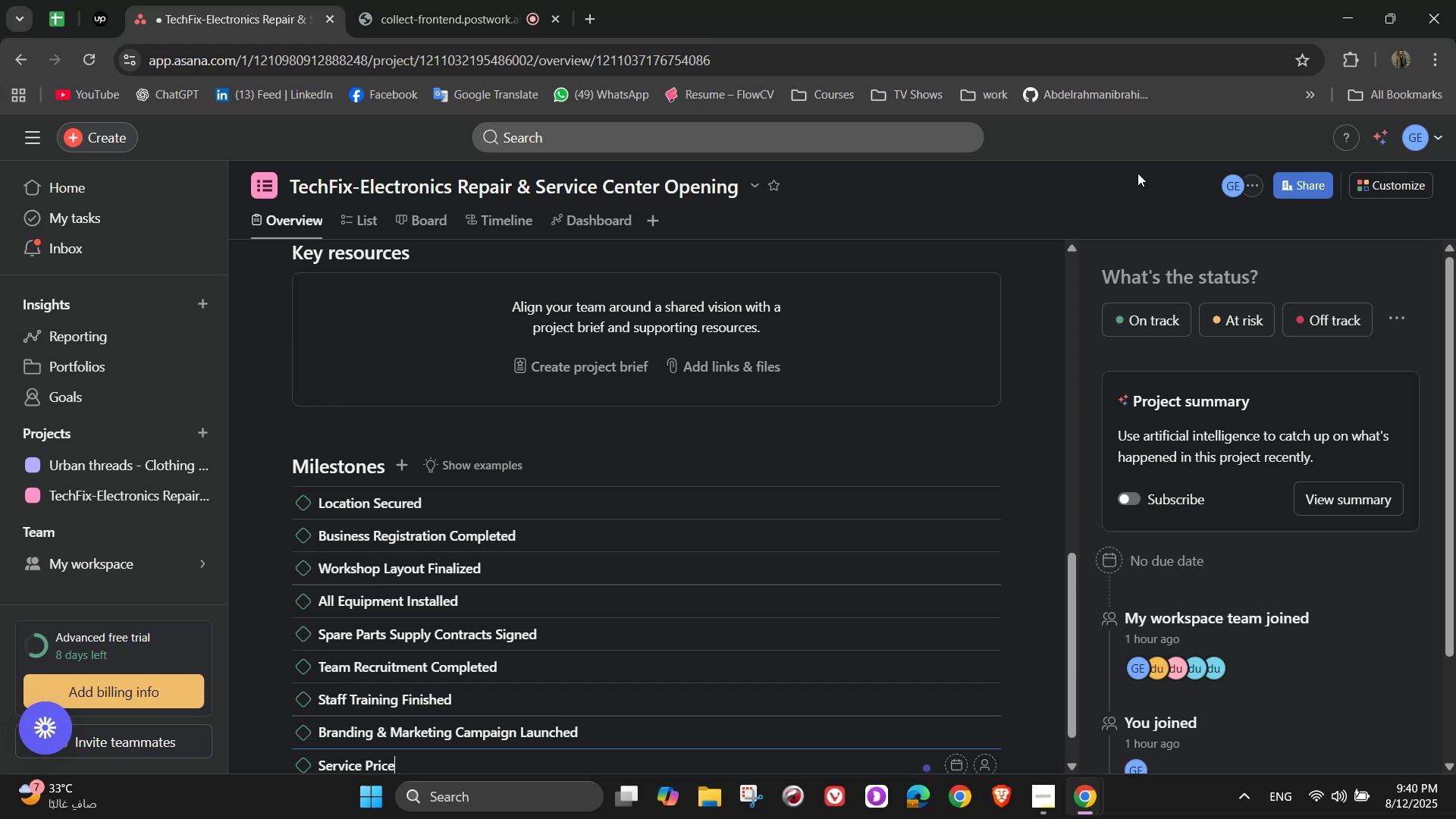 
type( List Approved)
 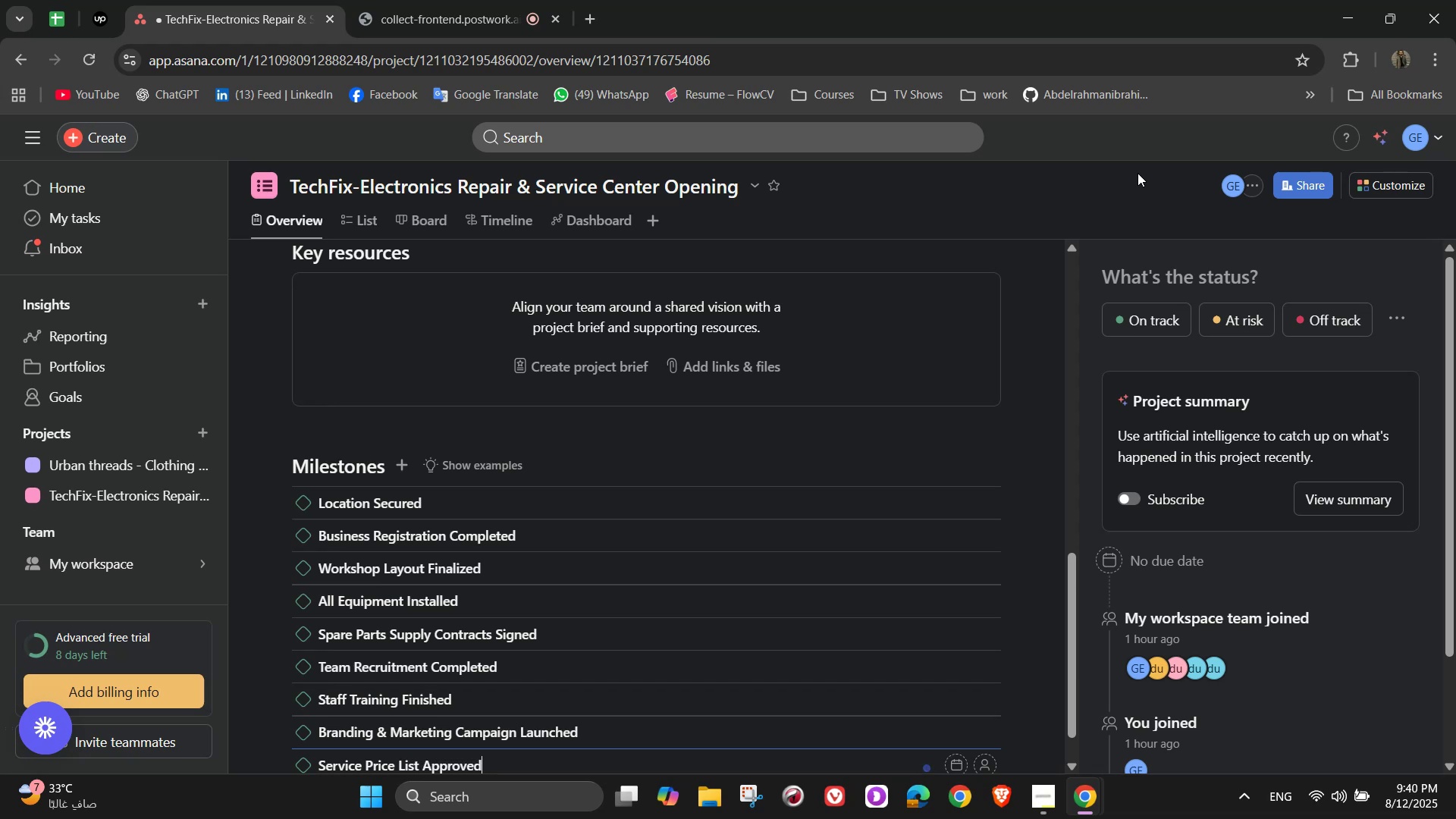 
key(NumpadEnter)
 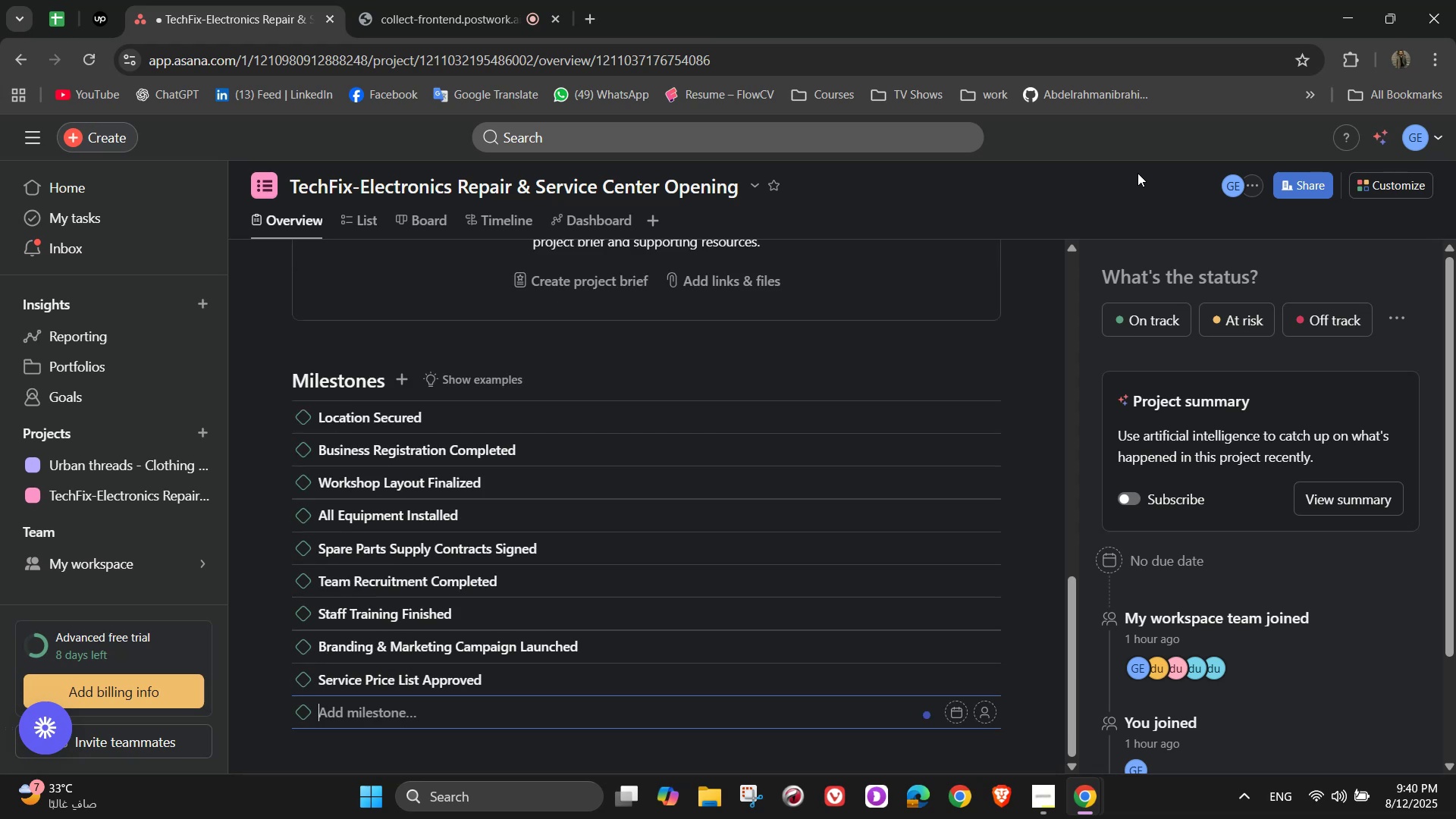 
wait(5.48)
 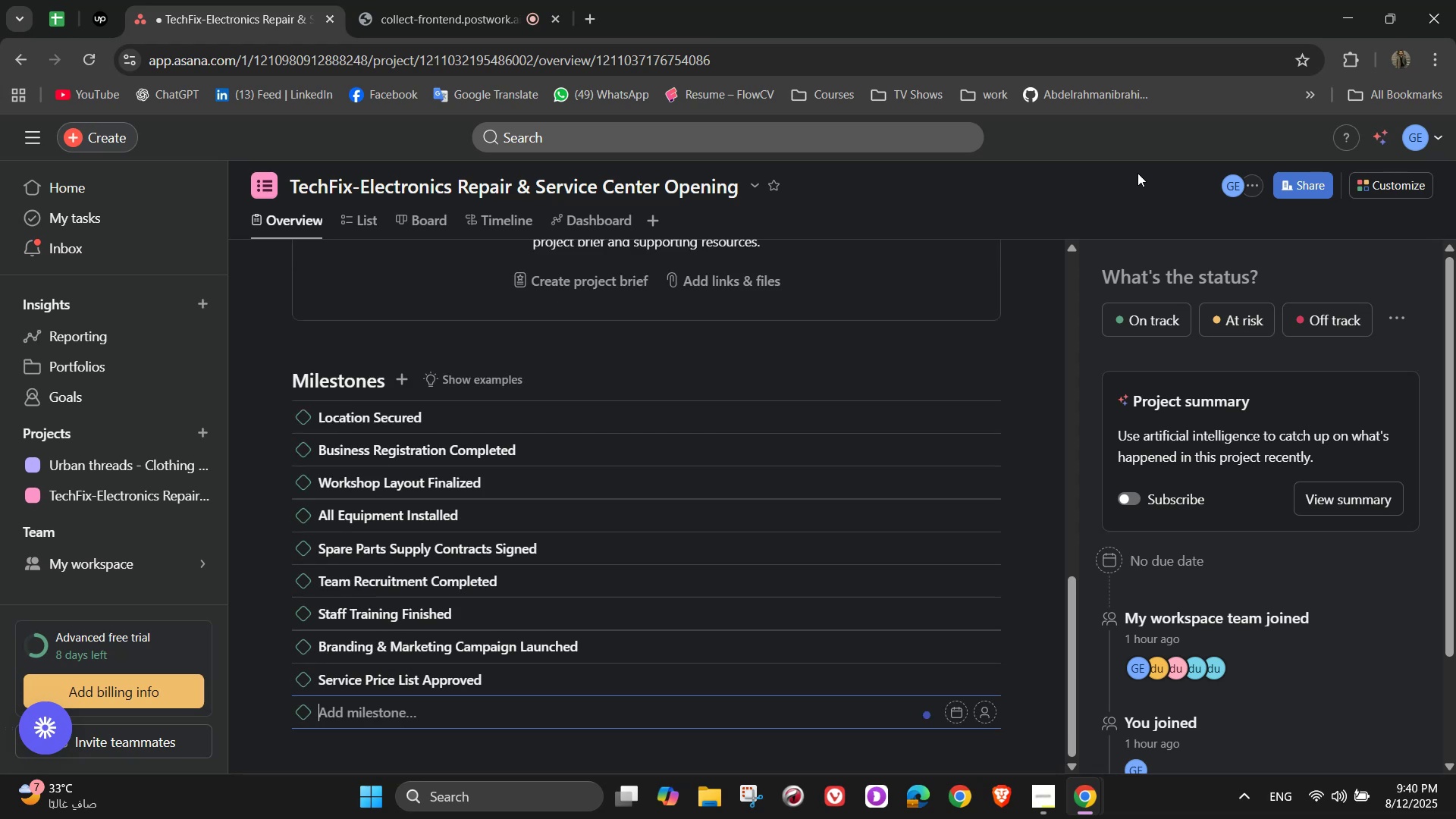 
type(Grand Opening Day)
 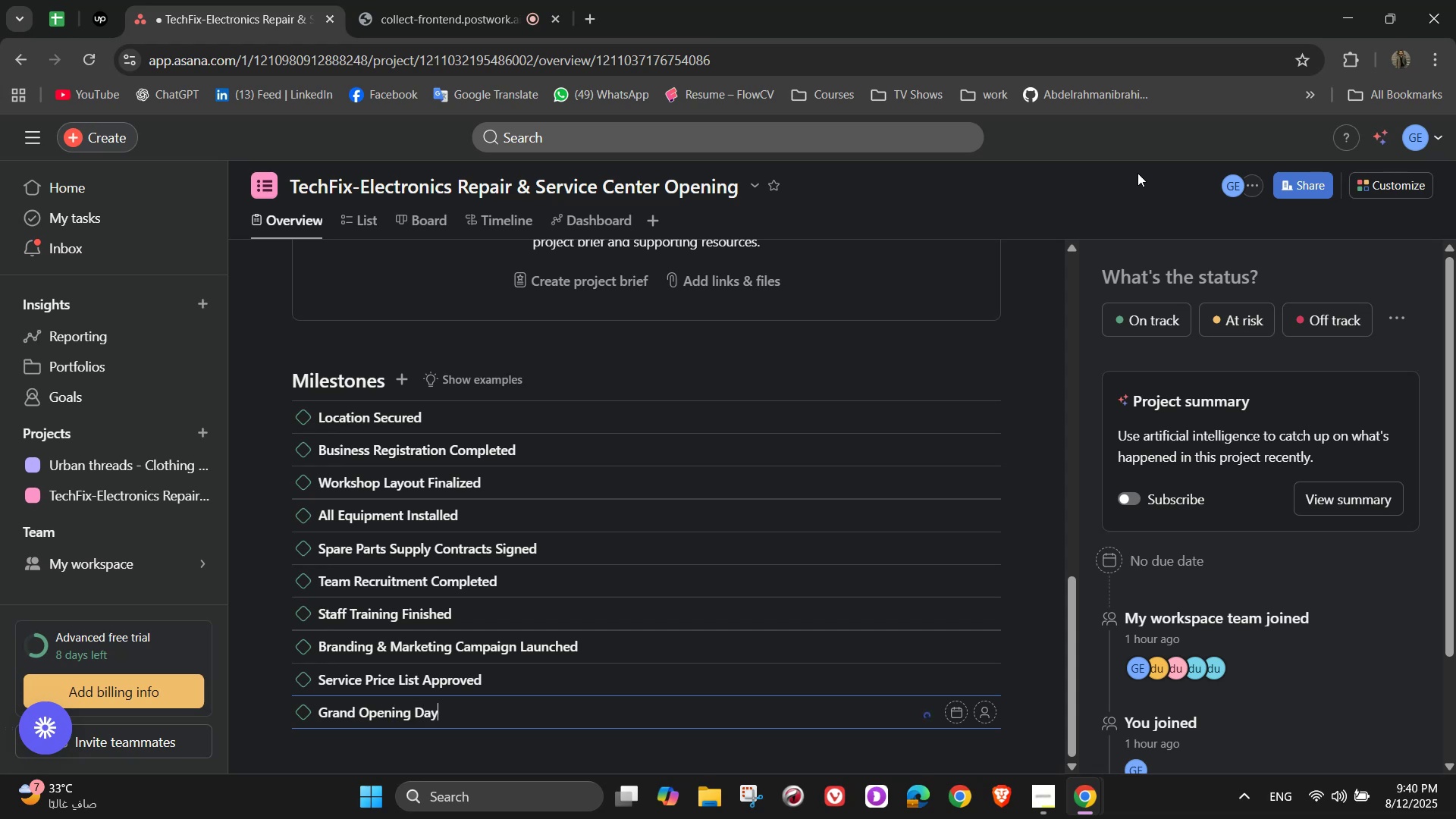 
wait(9.05)
 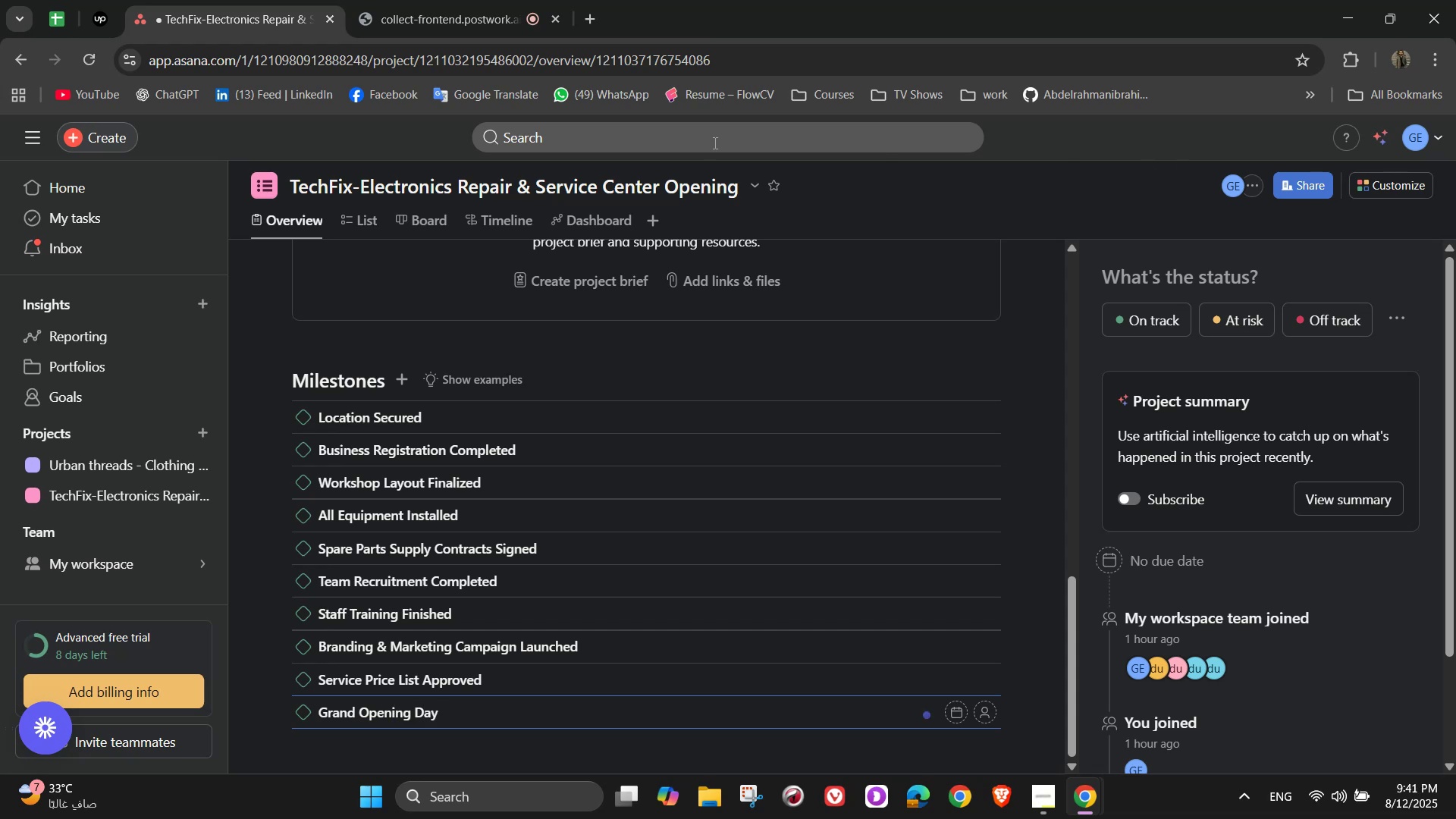 
mouse_move([372, 40])
 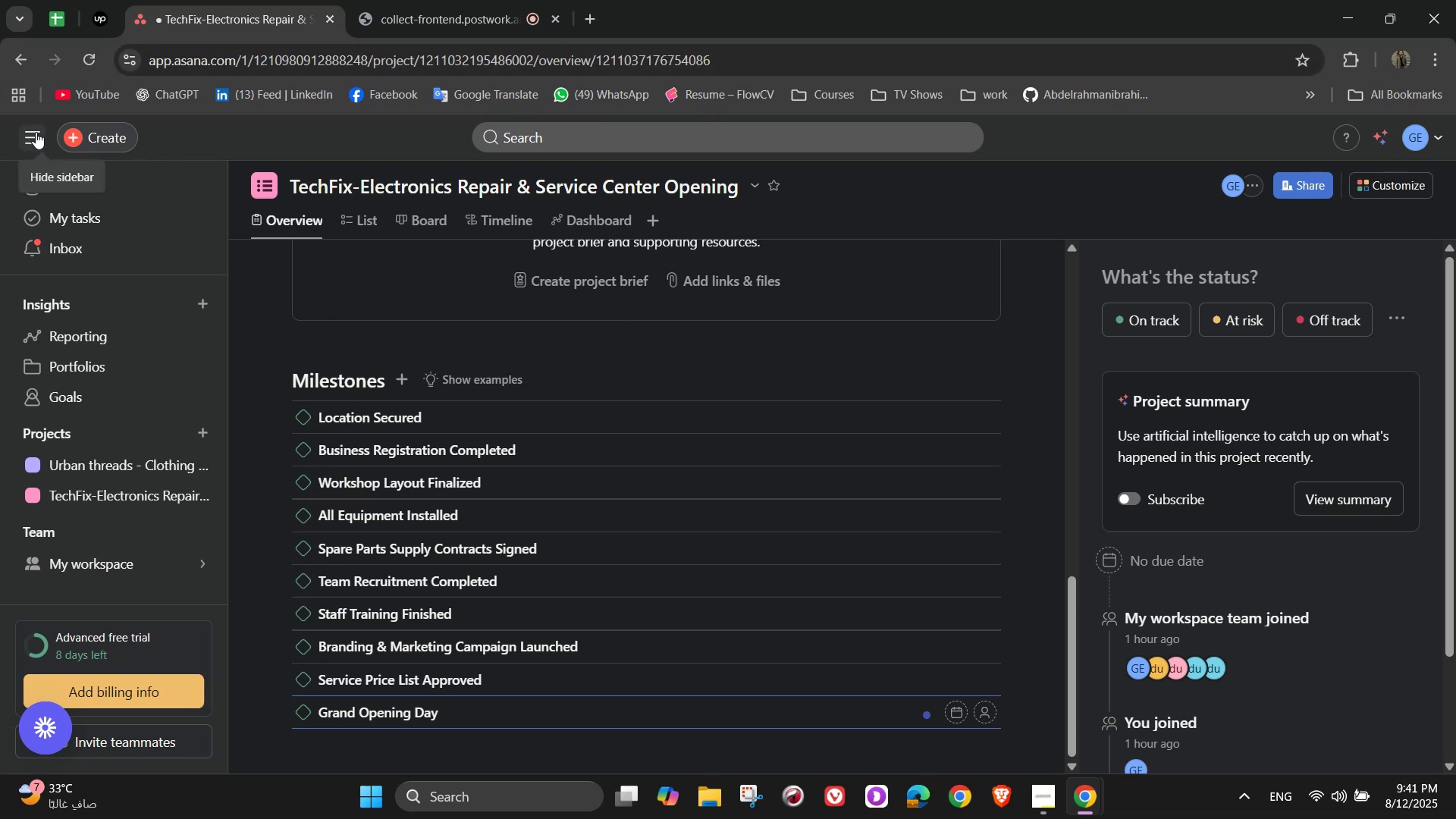 
wait(16.8)
 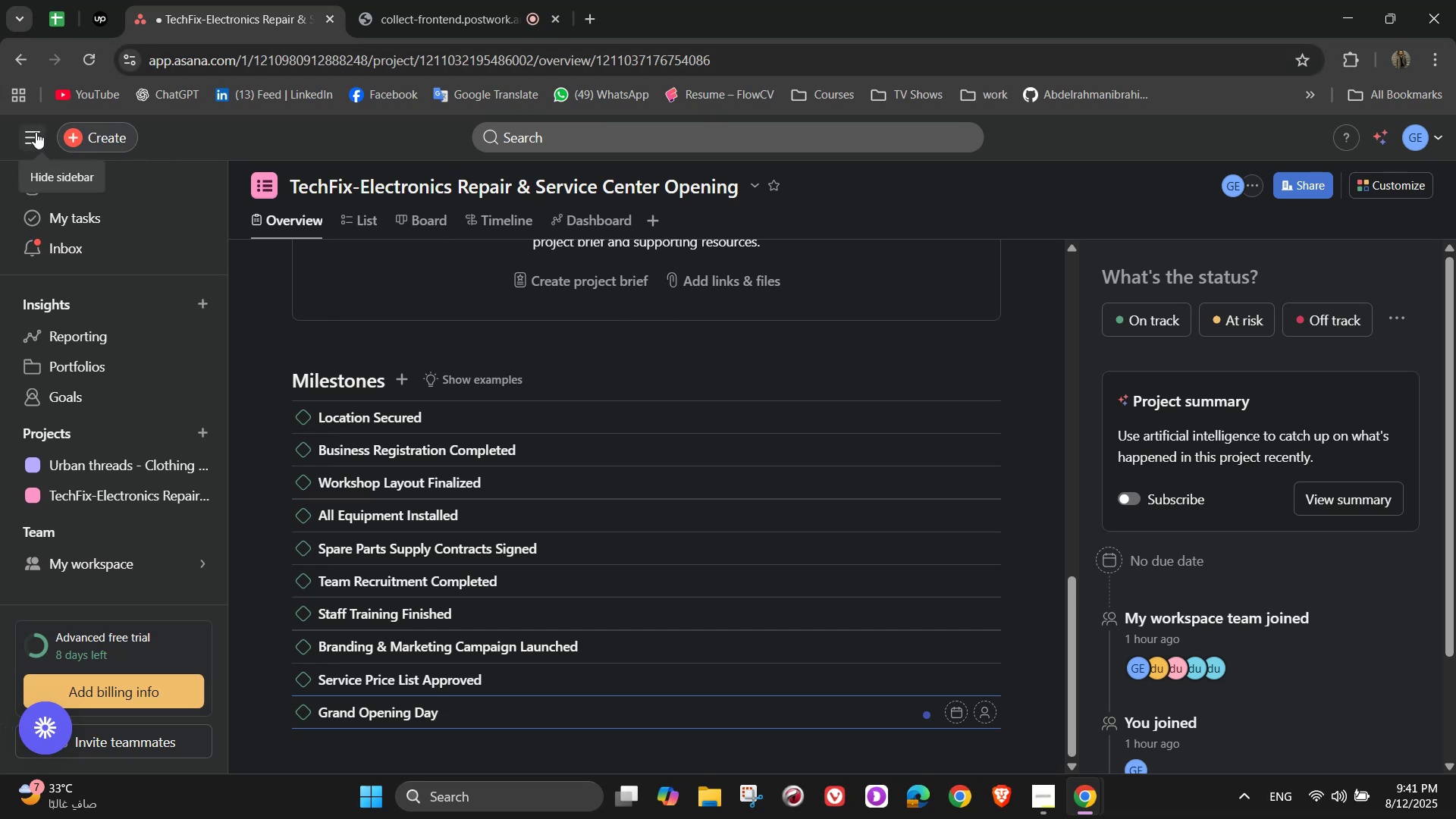 
left_click([450, 0])
 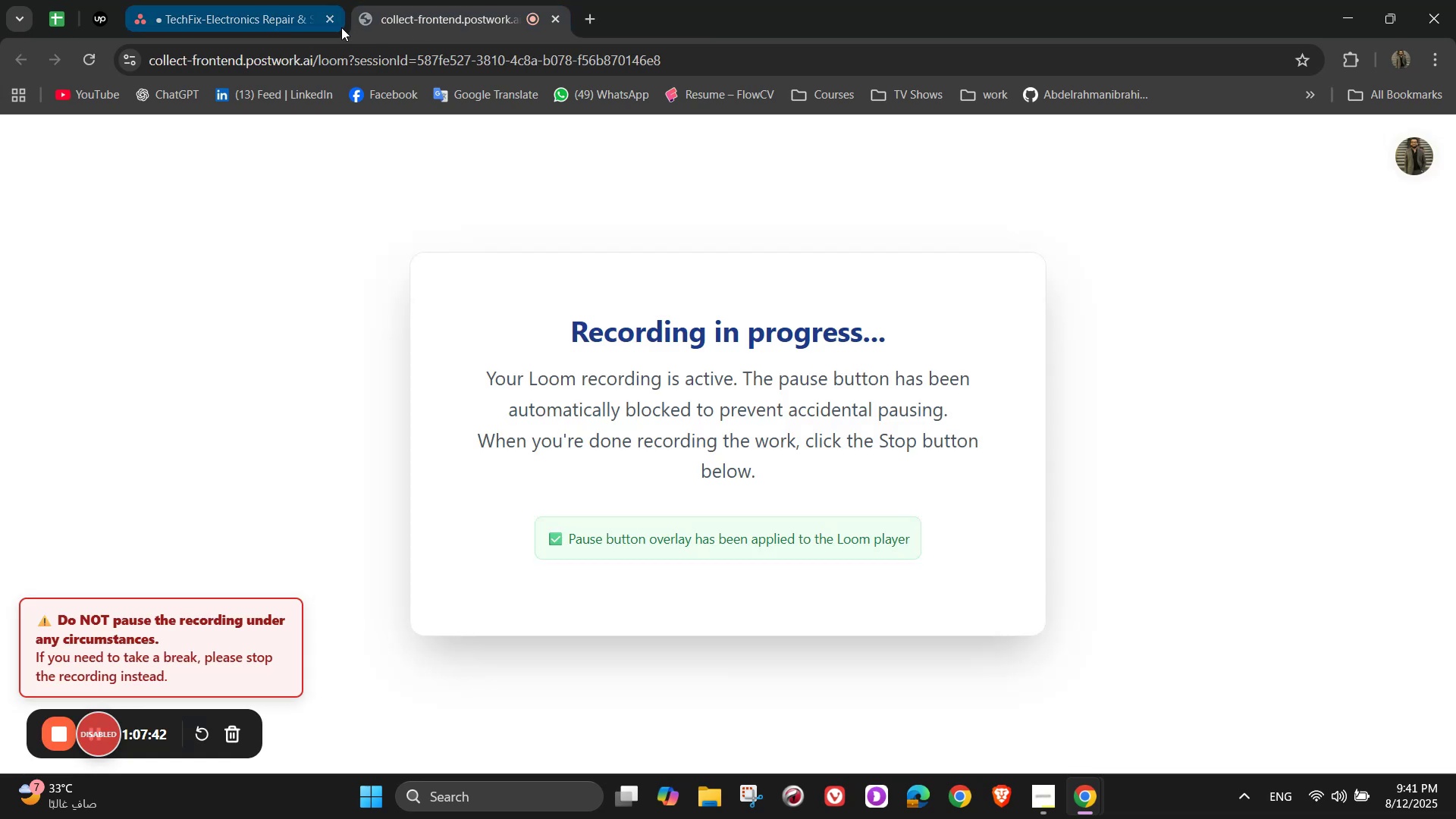 
left_click([228, 0])
 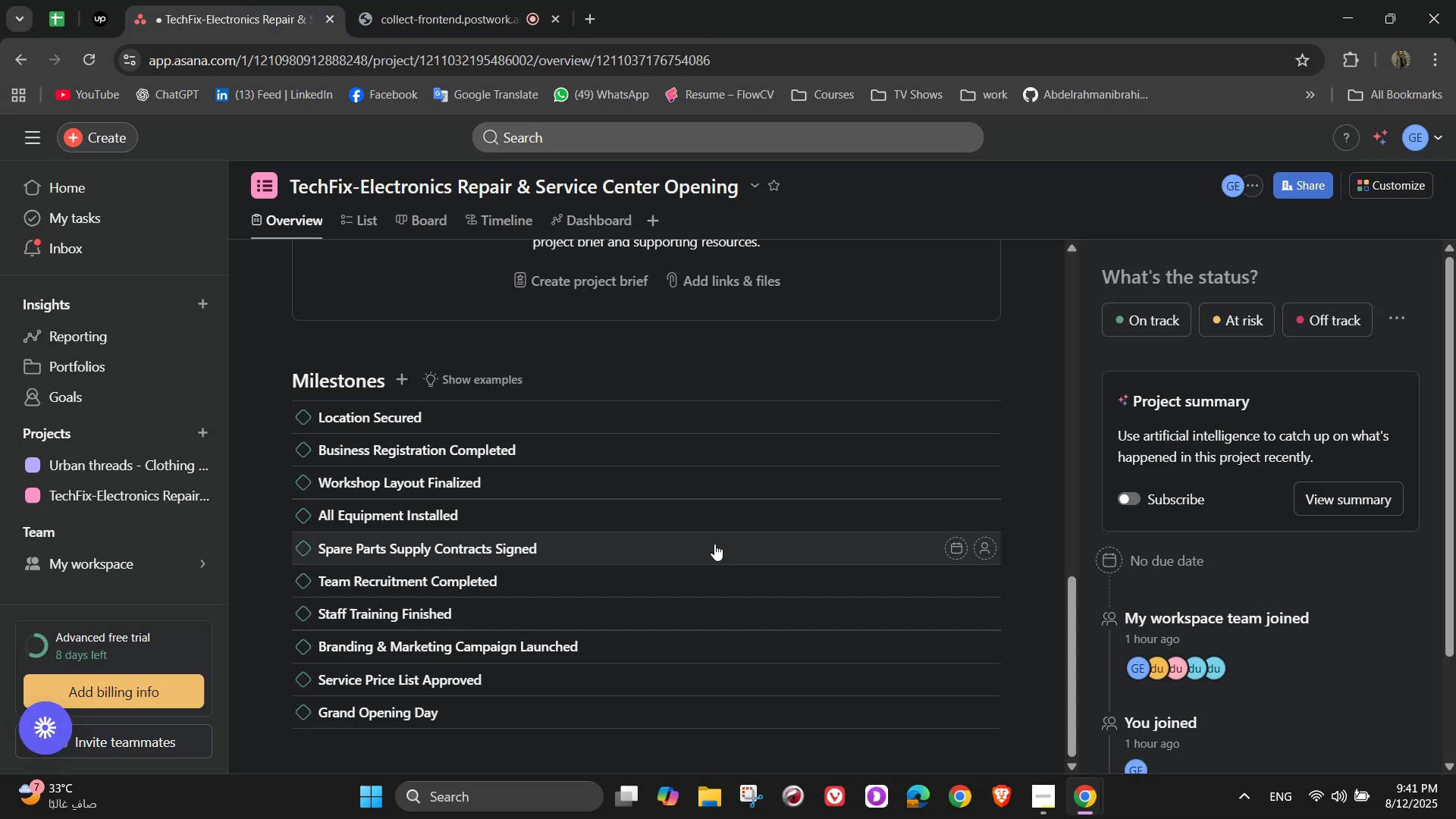 
scroll: coordinate [781, 582], scroll_direction: up, amount: 14.0
 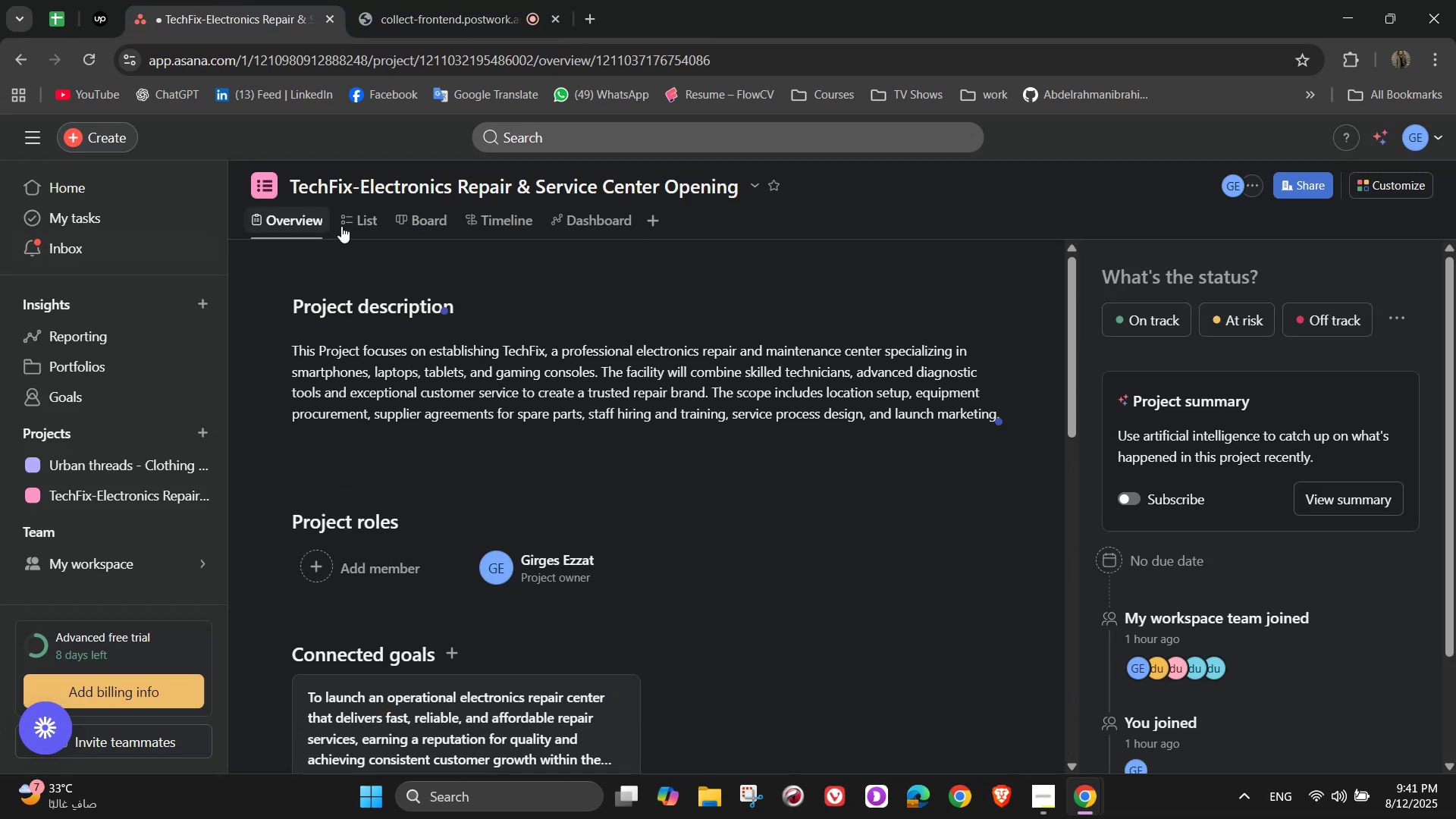 
left_click([362, 230])
 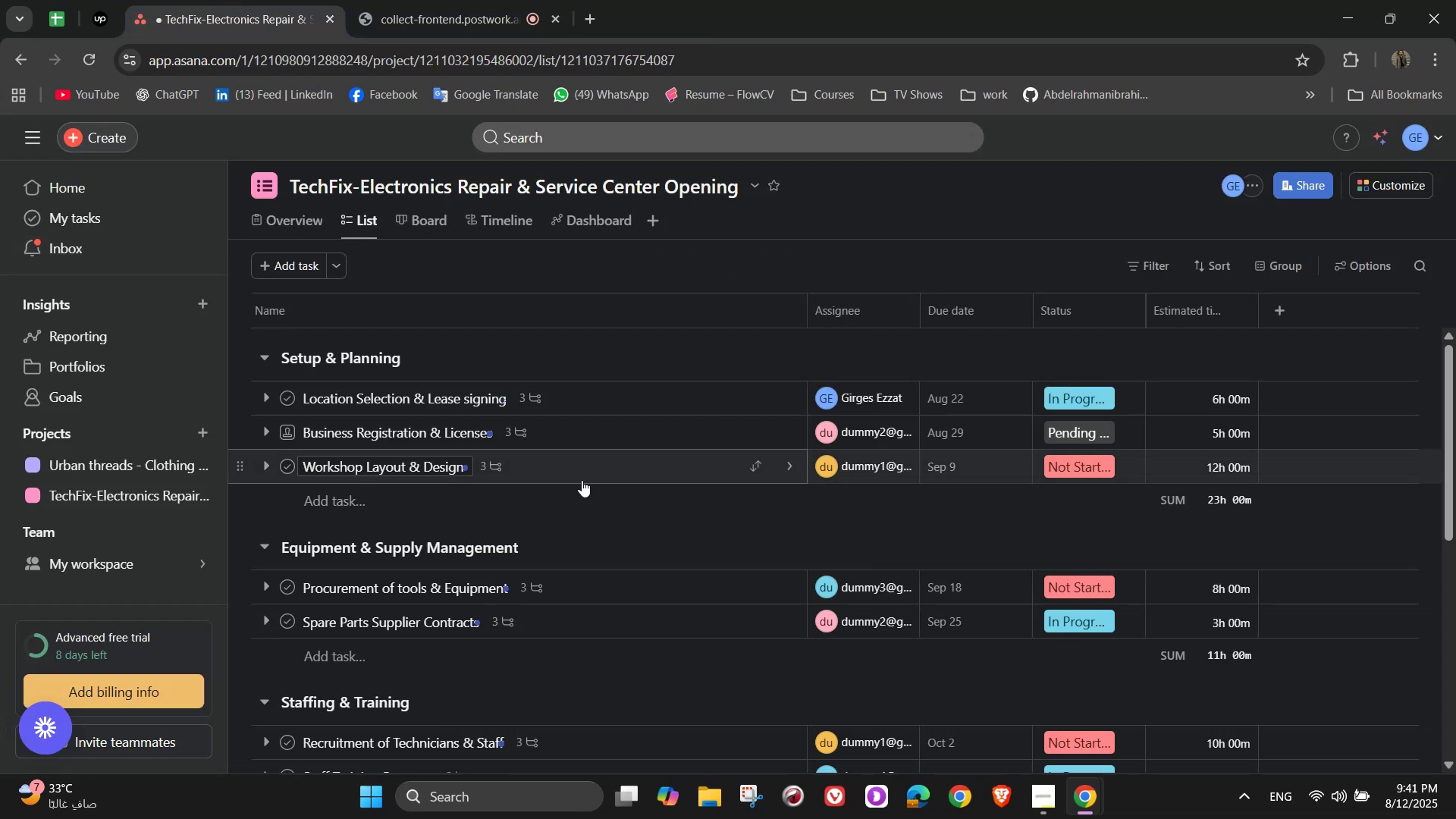 
scroll: coordinate [582, 480], scroll_direction: down, amount: 1.0
 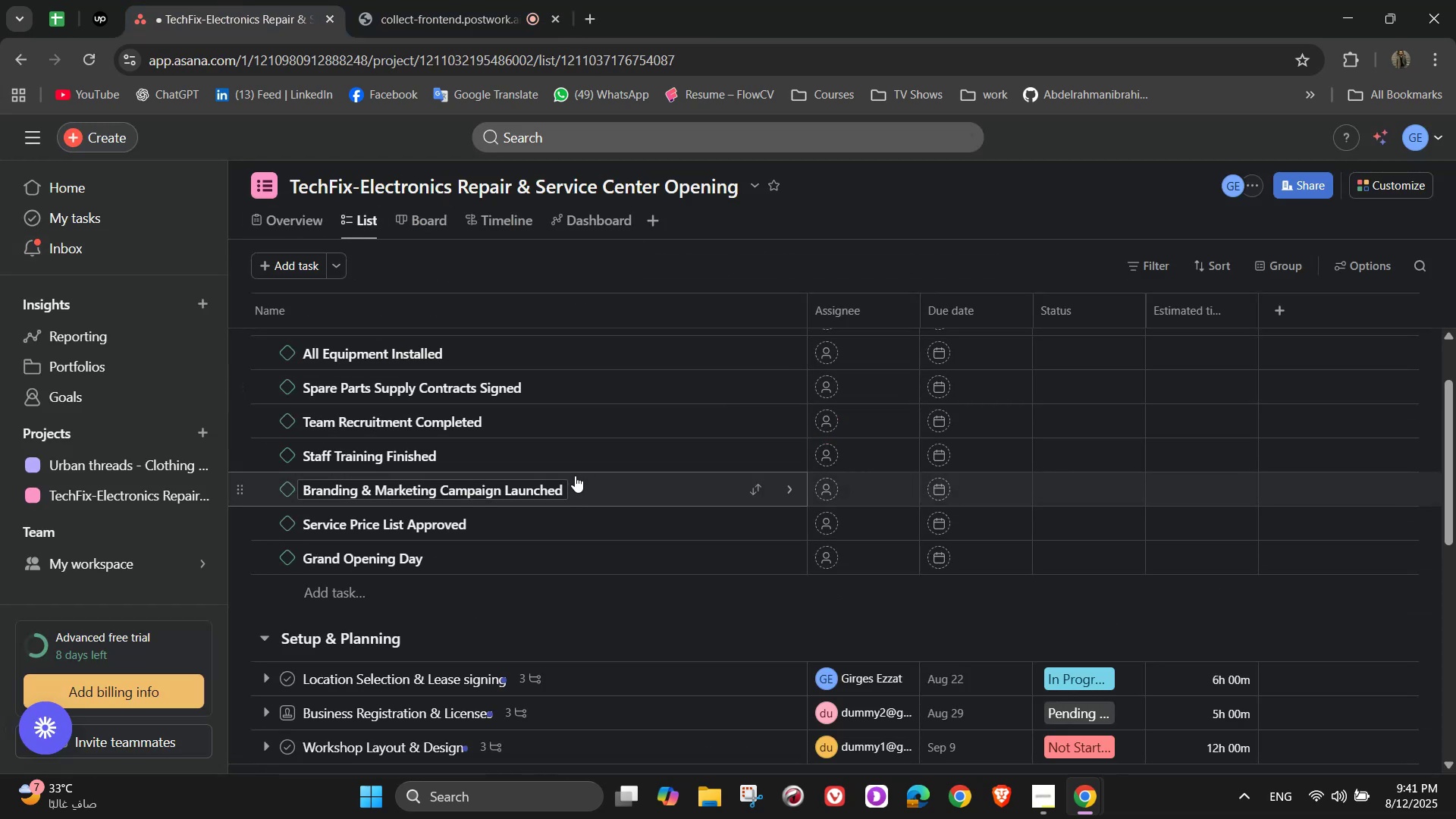 
scroll: coordinate [550, 515], scroll_direction: up, amount: 4.0
 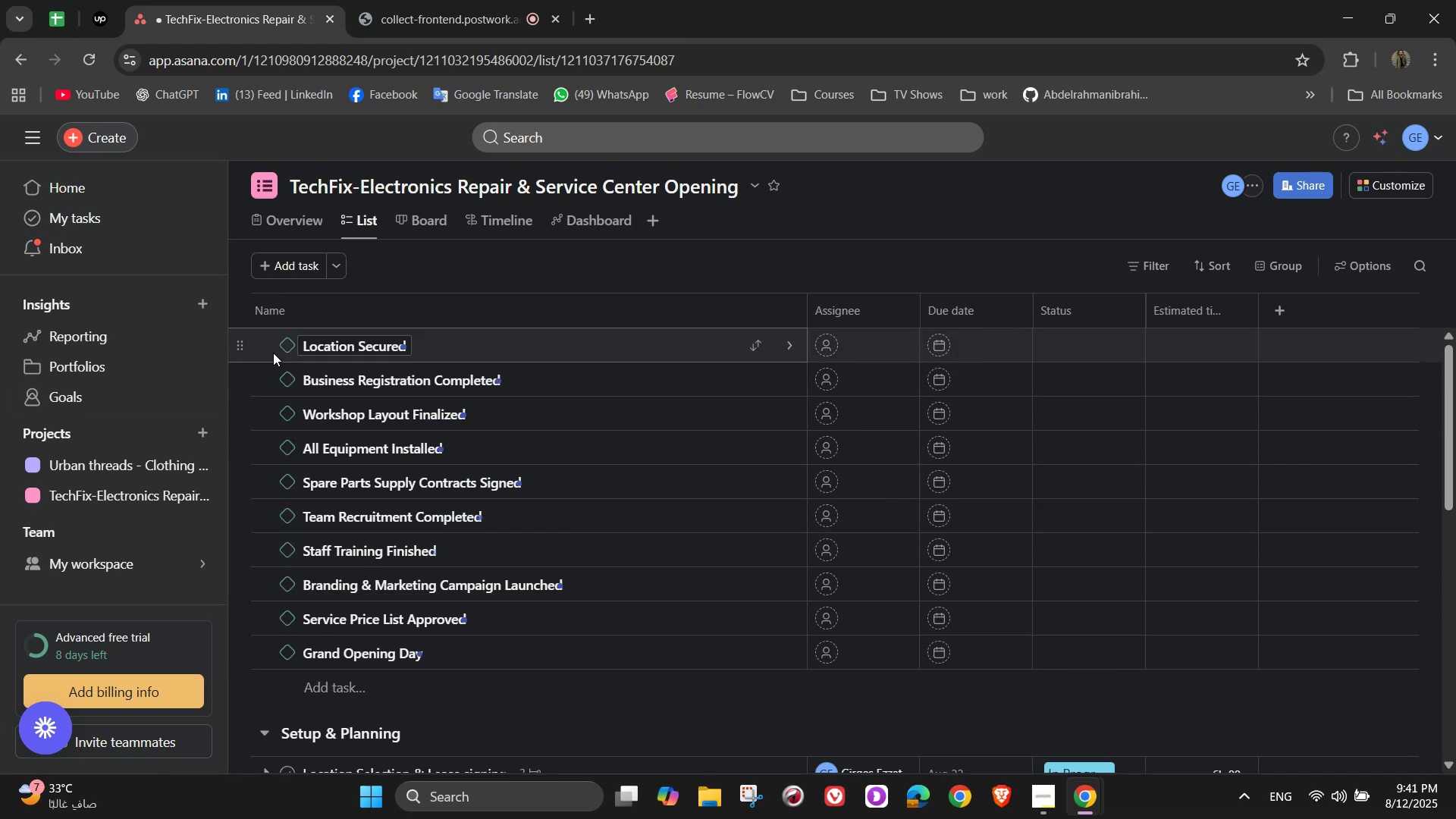 
left_click([290, 350])
 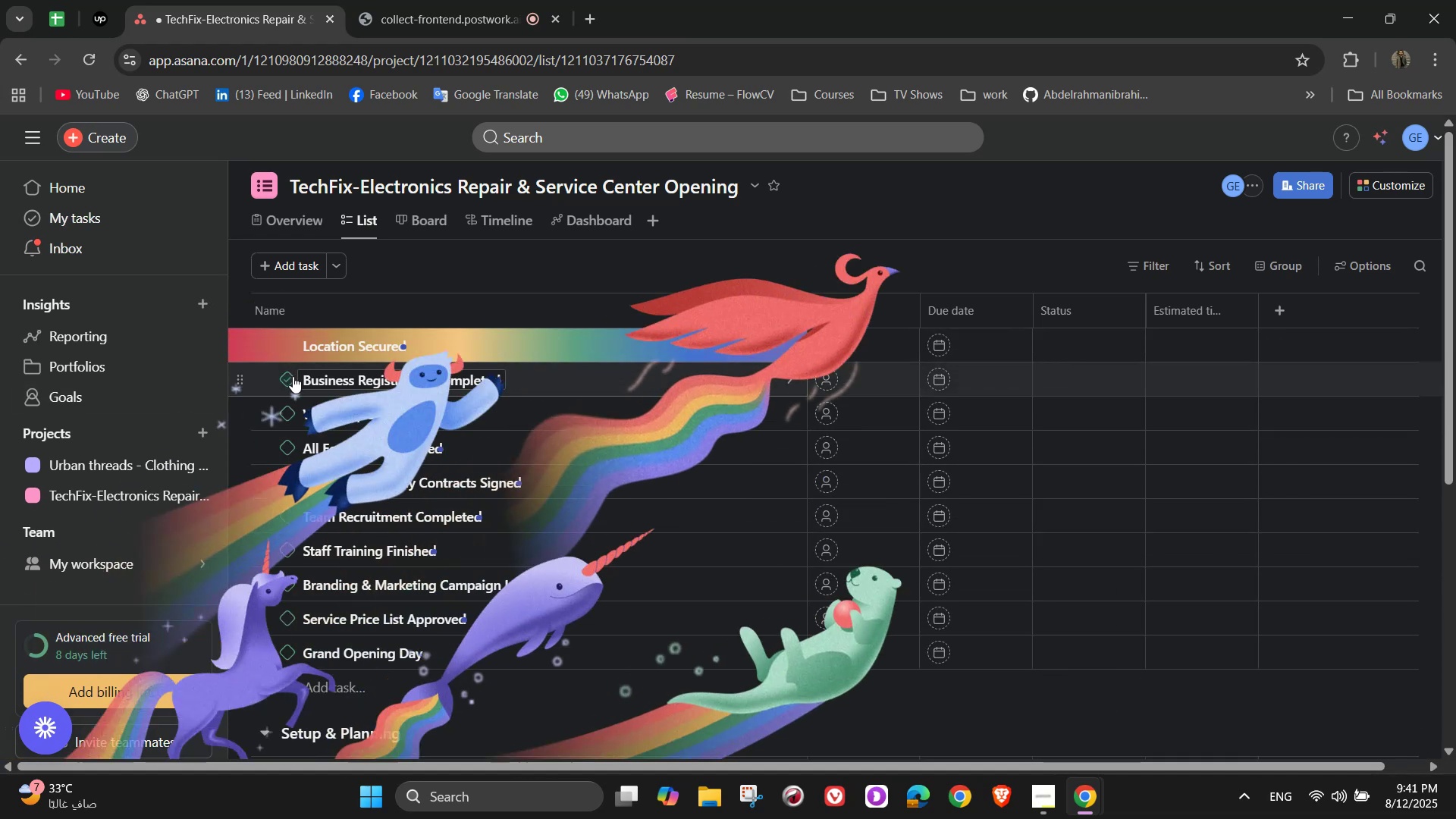 
left_click([293, 376])
 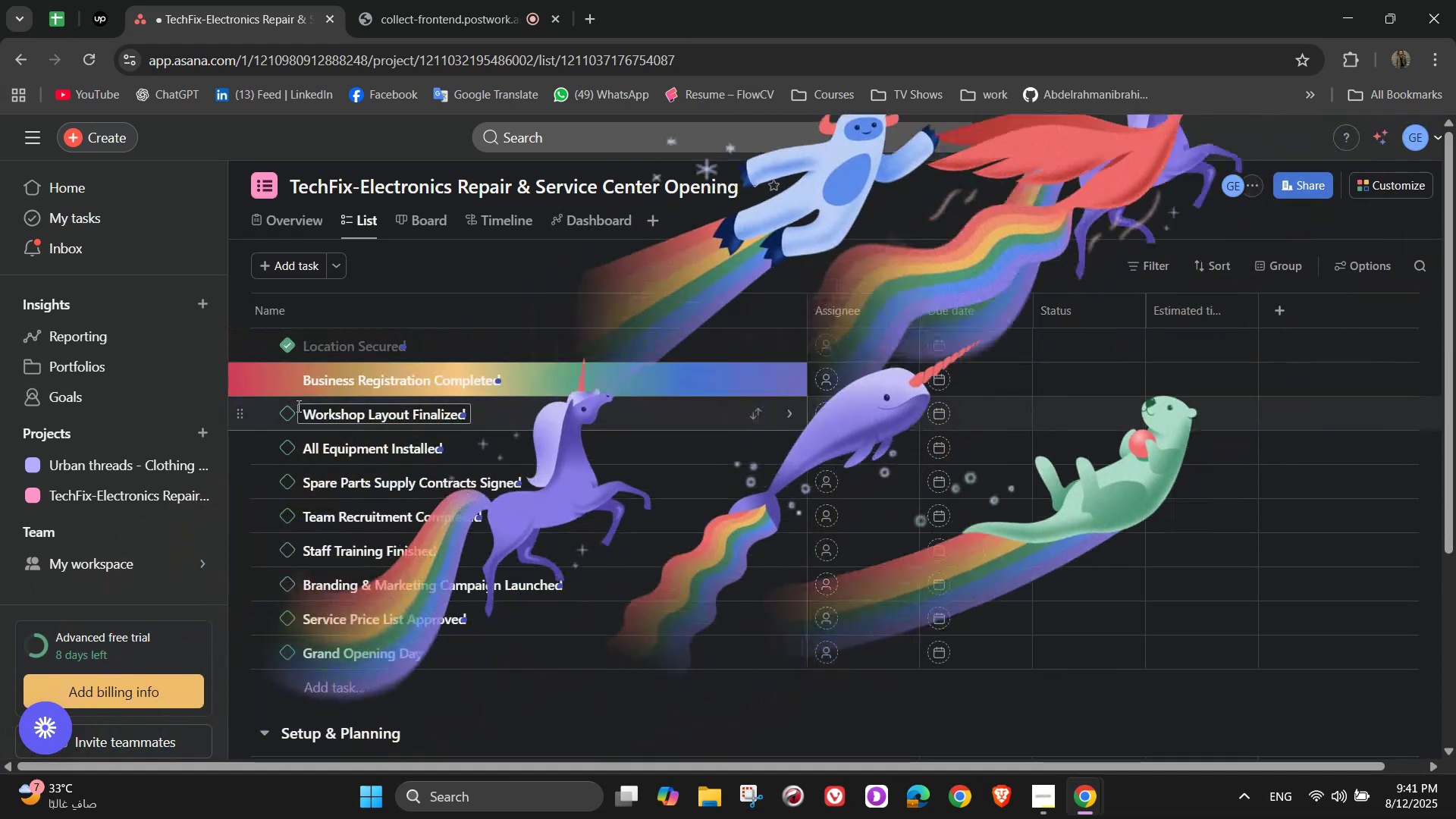 
left_click([289, 410])
 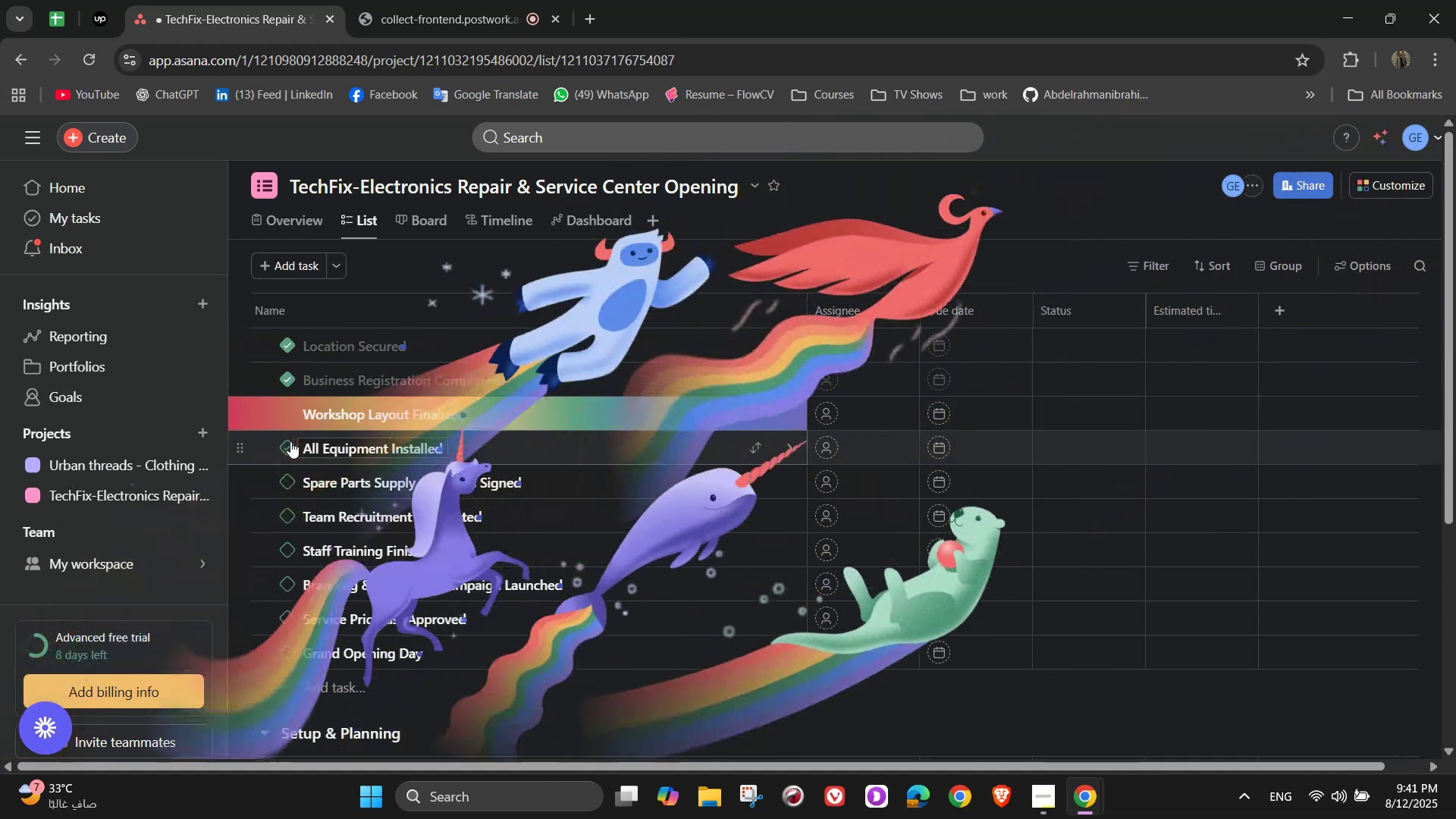 
left_click([290, 441])
 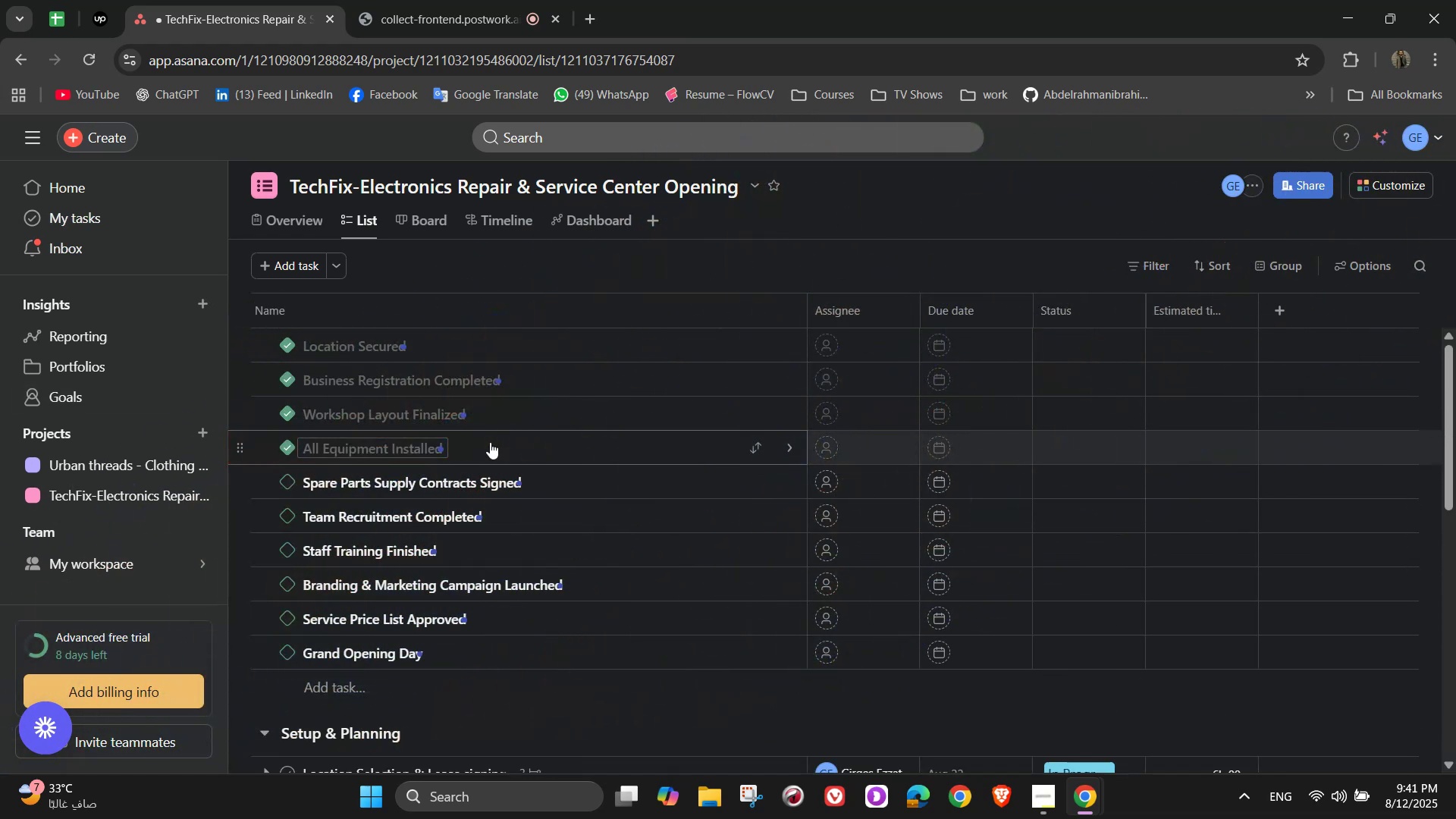 
scroll: coordinate [473, 444], scroll_direction: down, amount: 5.0
 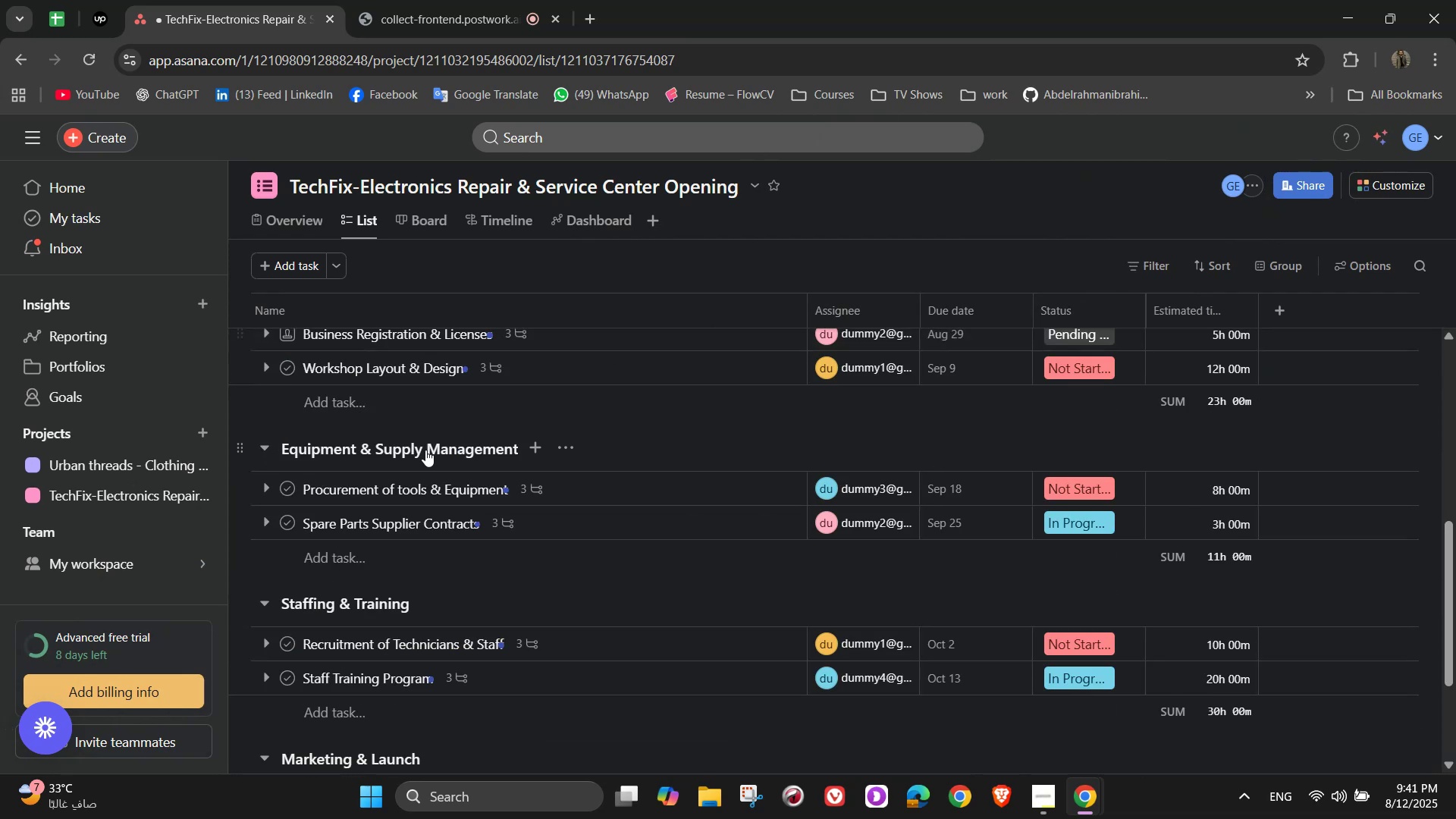 
scroll: coordinate [400, 454], scroll_direction: up, amount: 3.0
 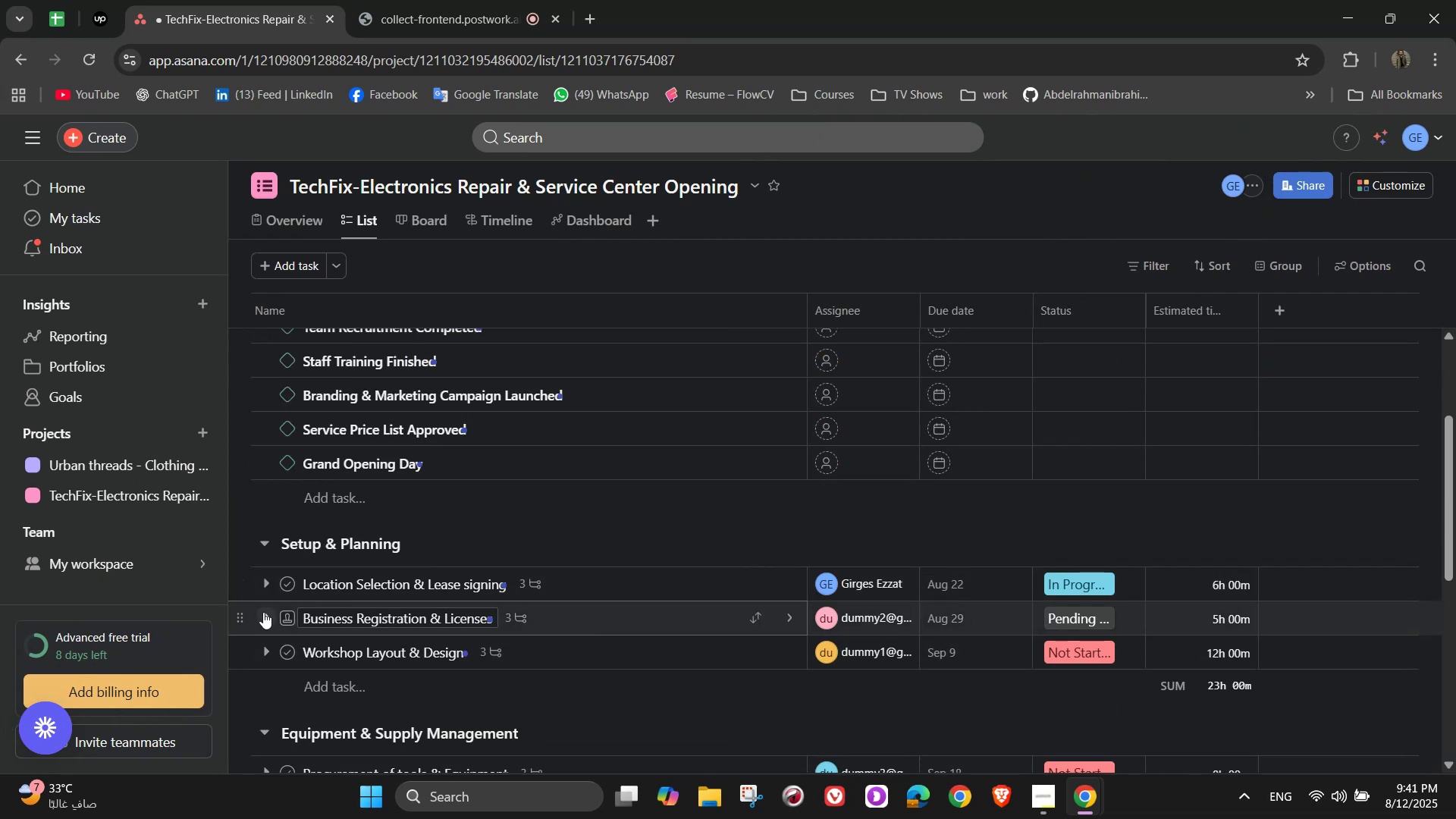 
left_click([290, 617])
 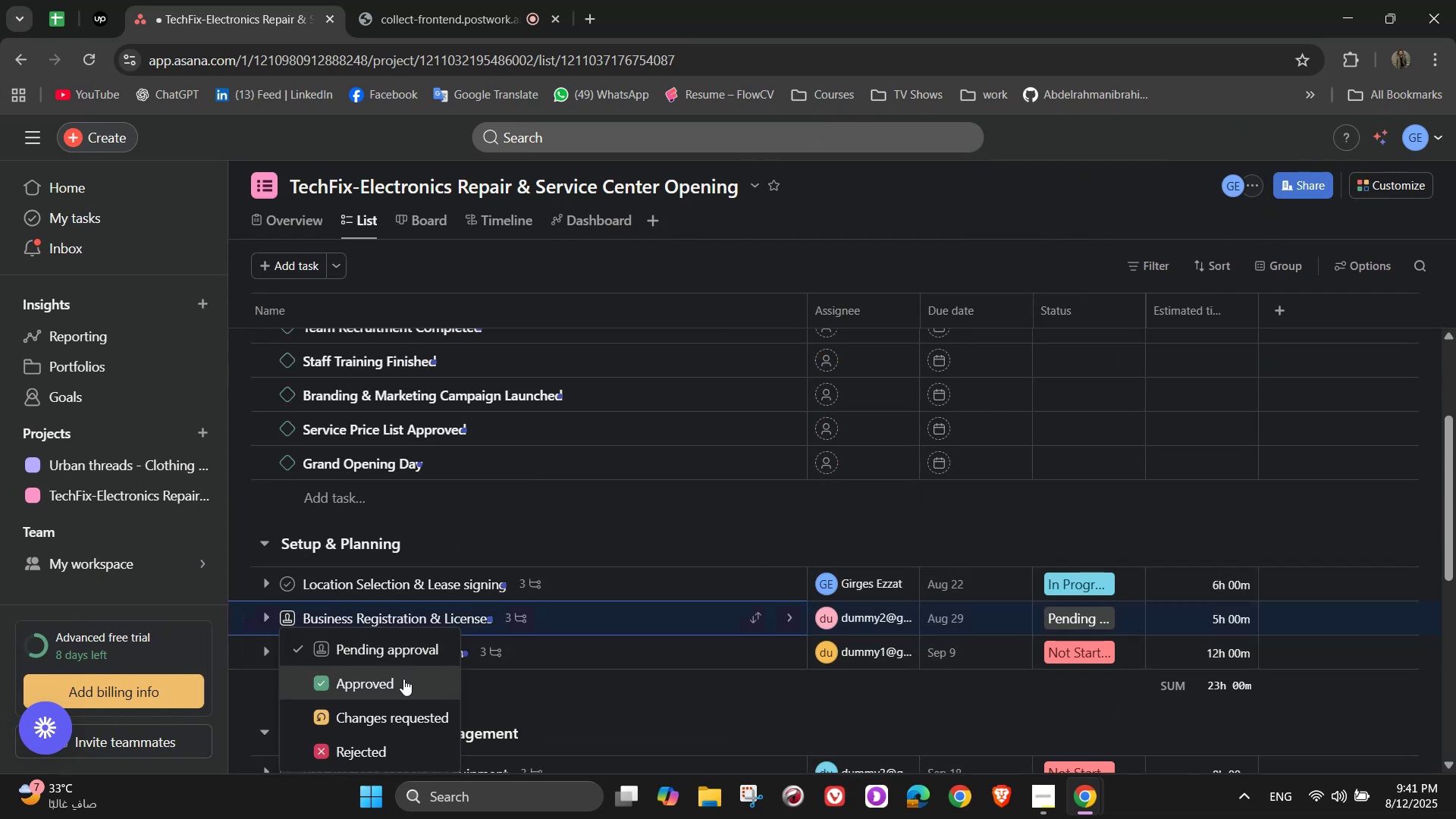 
left_click([403, 679])
 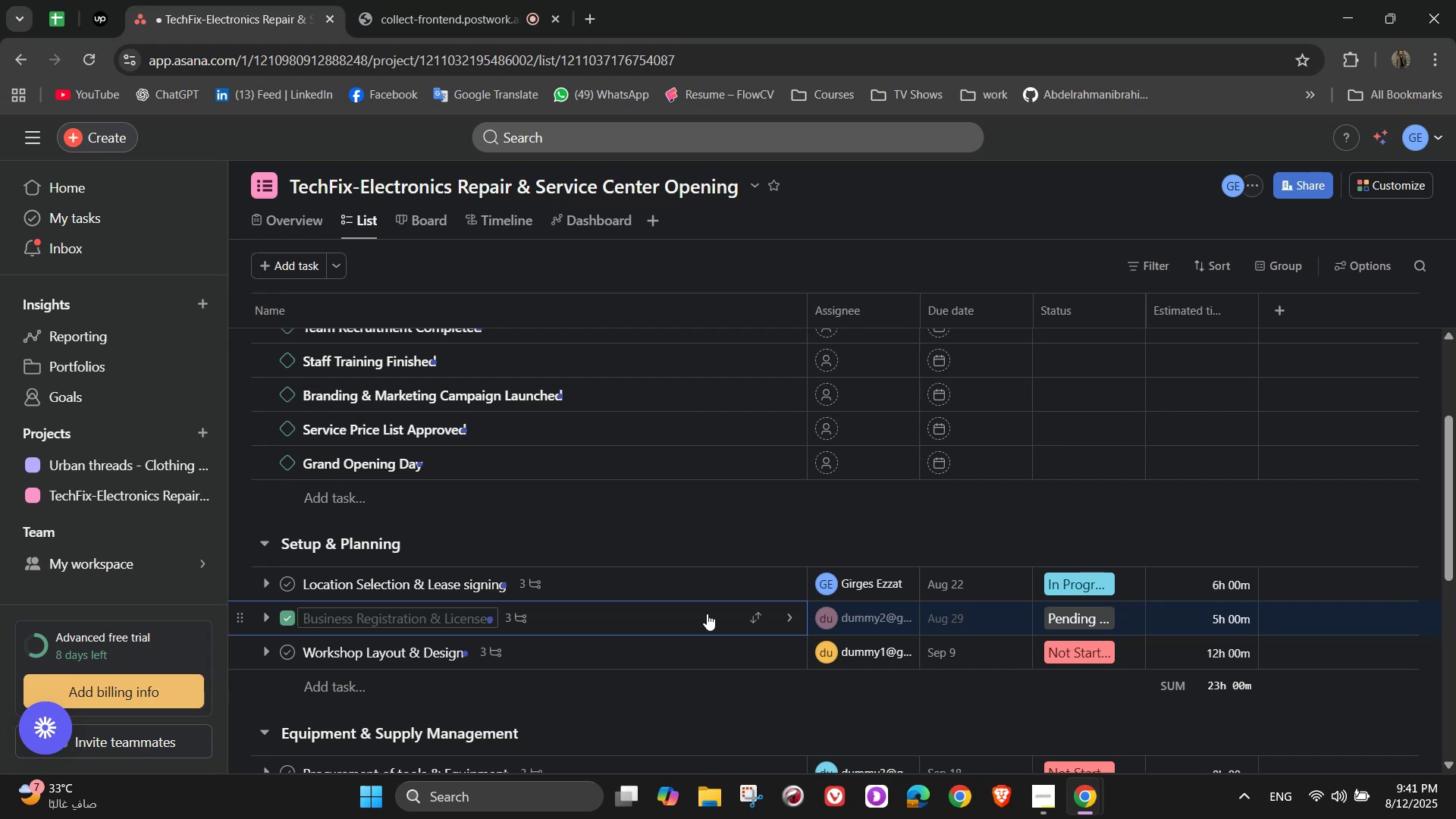 
wait(7.06)
 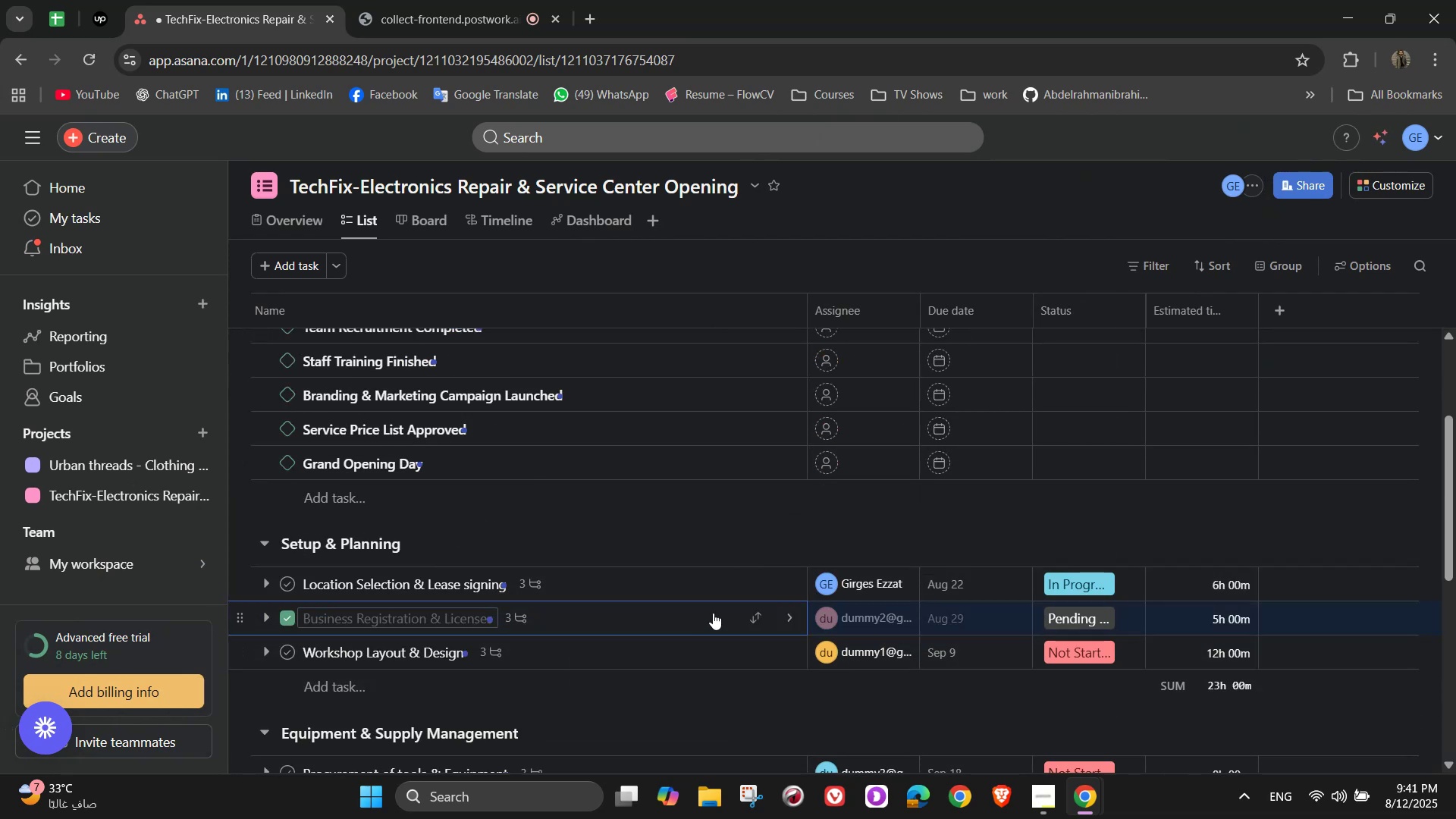 
left_click([488, 223])
 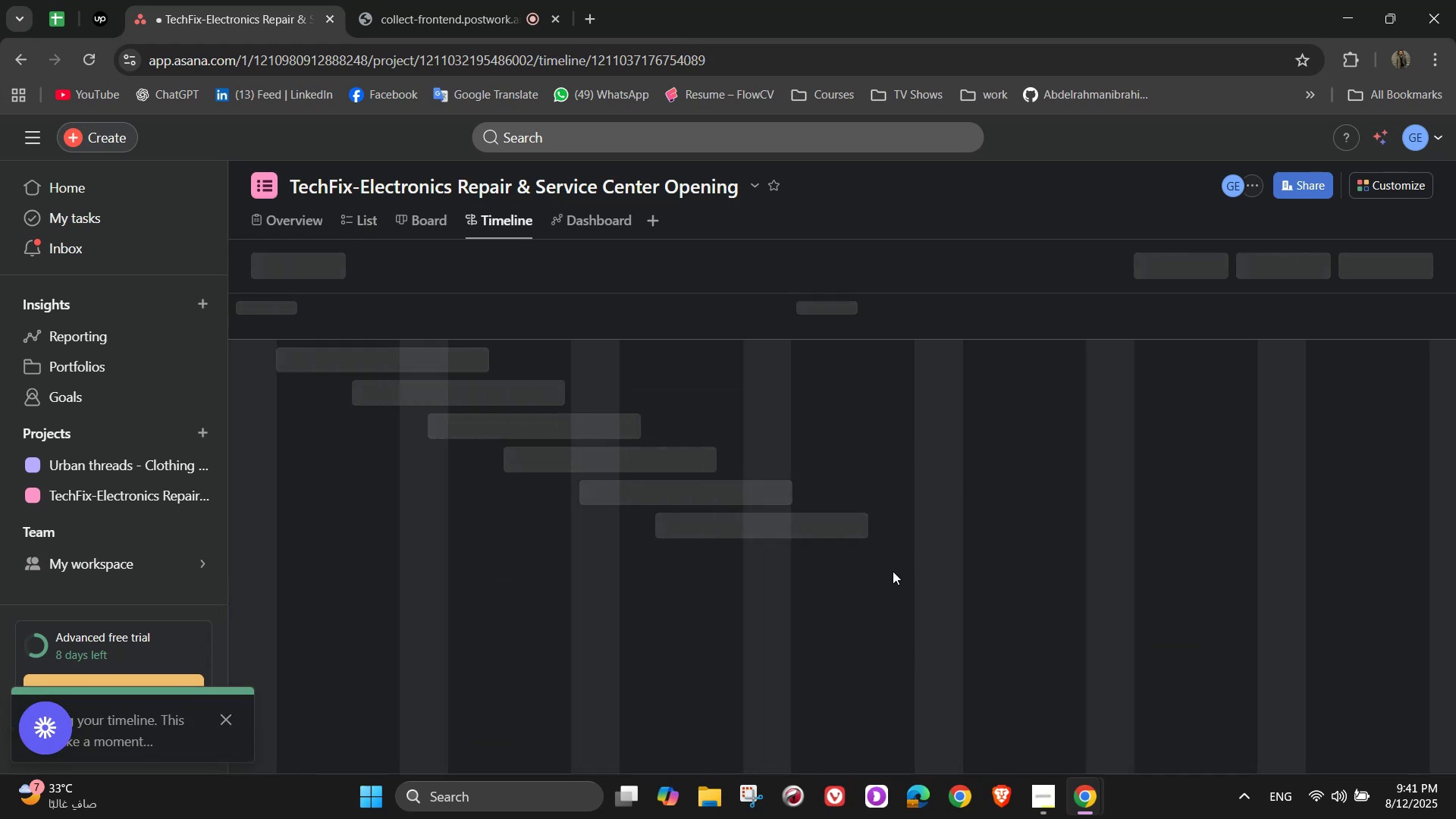 
scroll: coordinate [893, 571], scroll_direction: down, amount: 1.0
 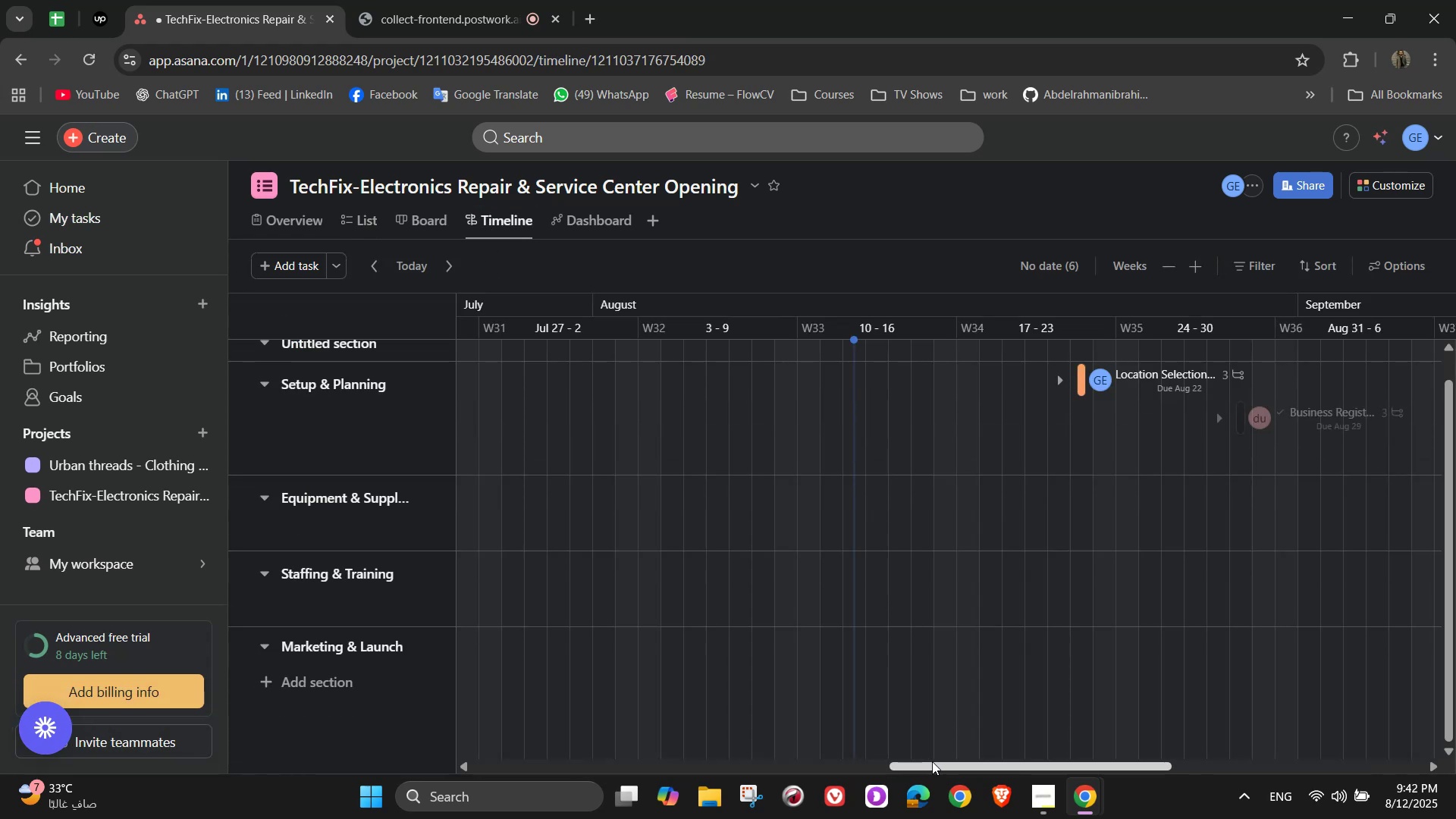 
left_click_drag(start_coordinate=[932, 761], to_coordinate=[1214, 714])
 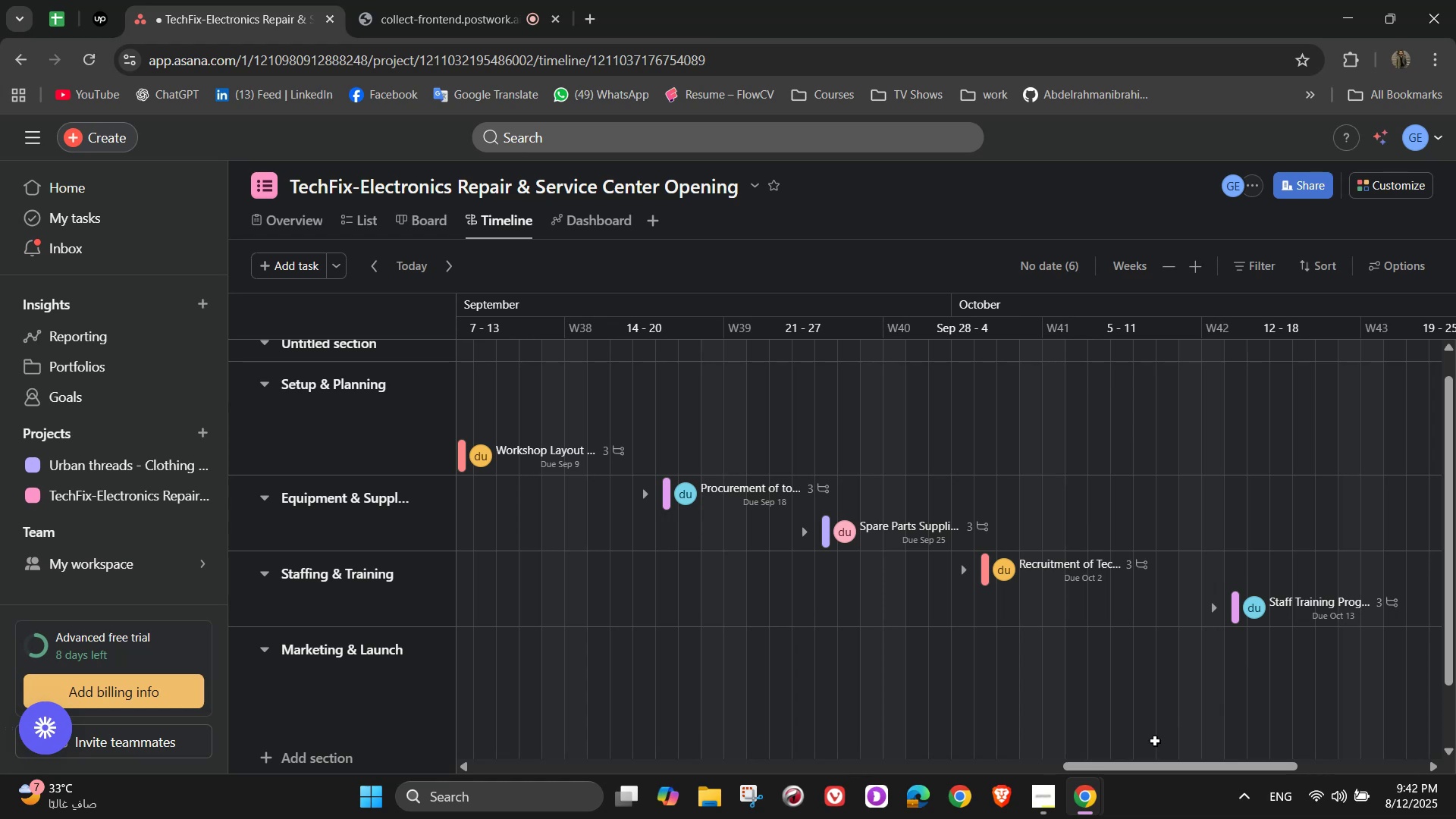 
left_click_drag(start_coordinate=[1100, 766], to_coordinate=[1178, 749])
 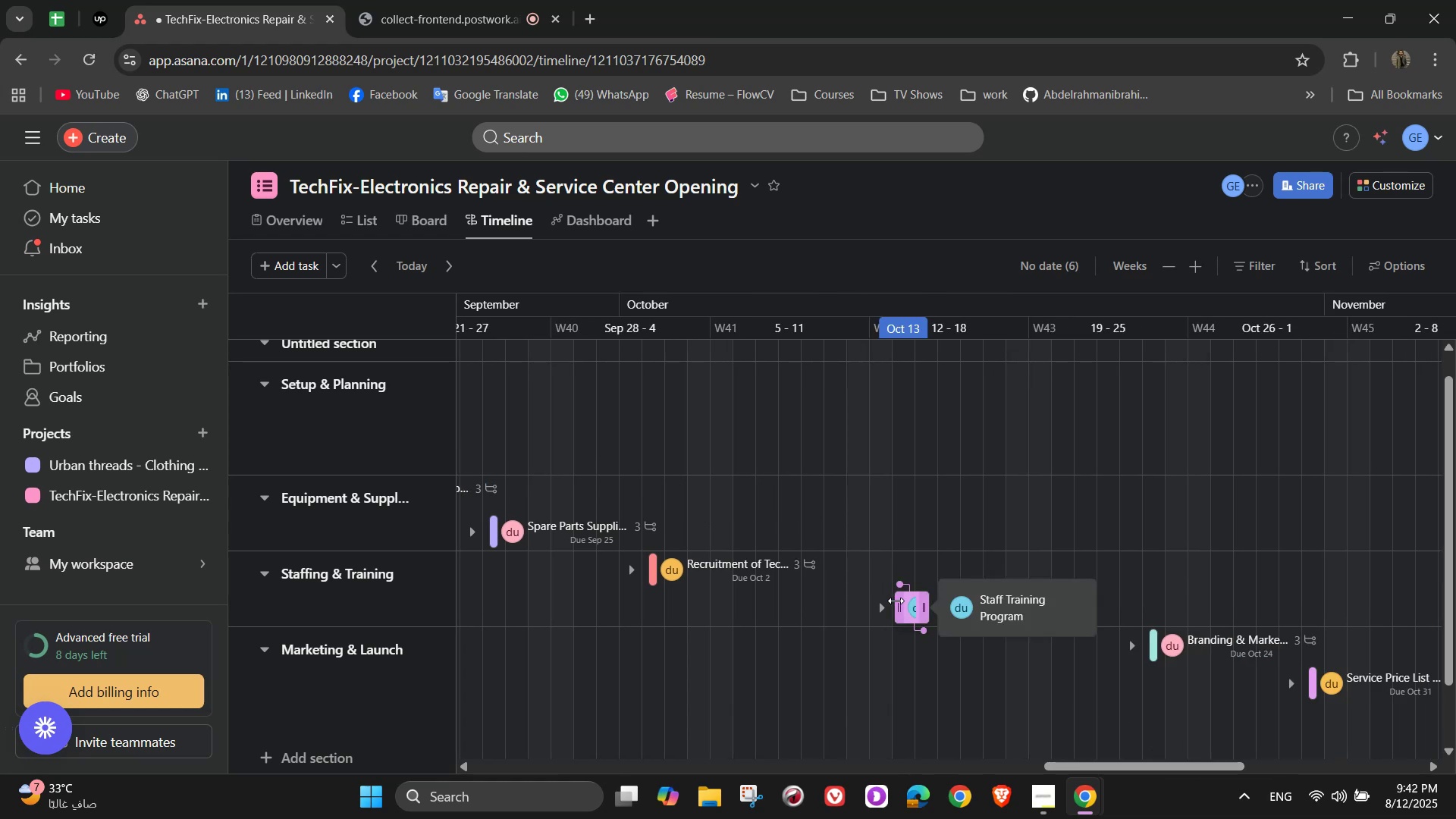 
mouse_move([890, 585])
 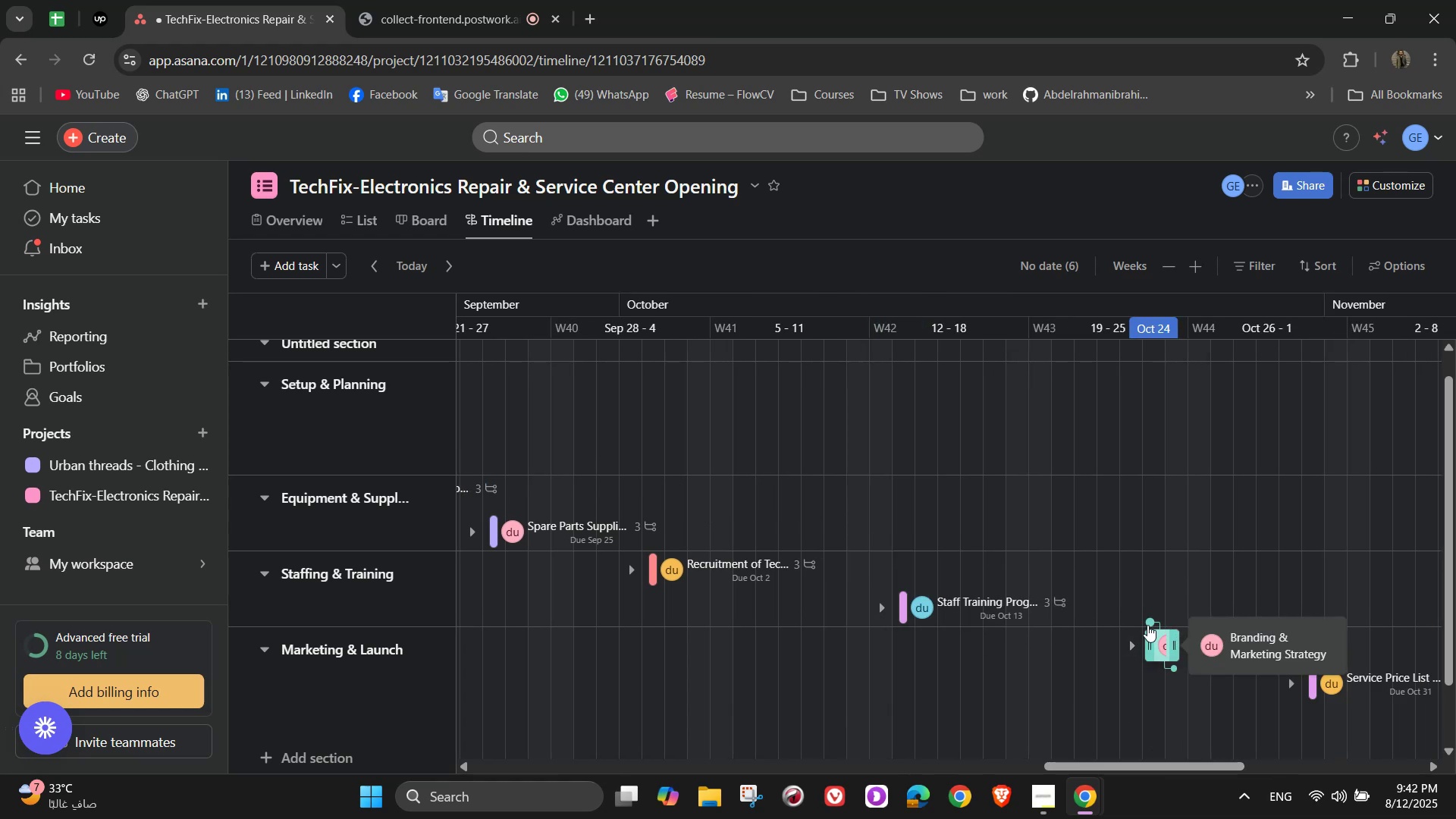 
left_click_drag(start_coordinate=[1148, 620], to_coordinate=[1169, 632])
 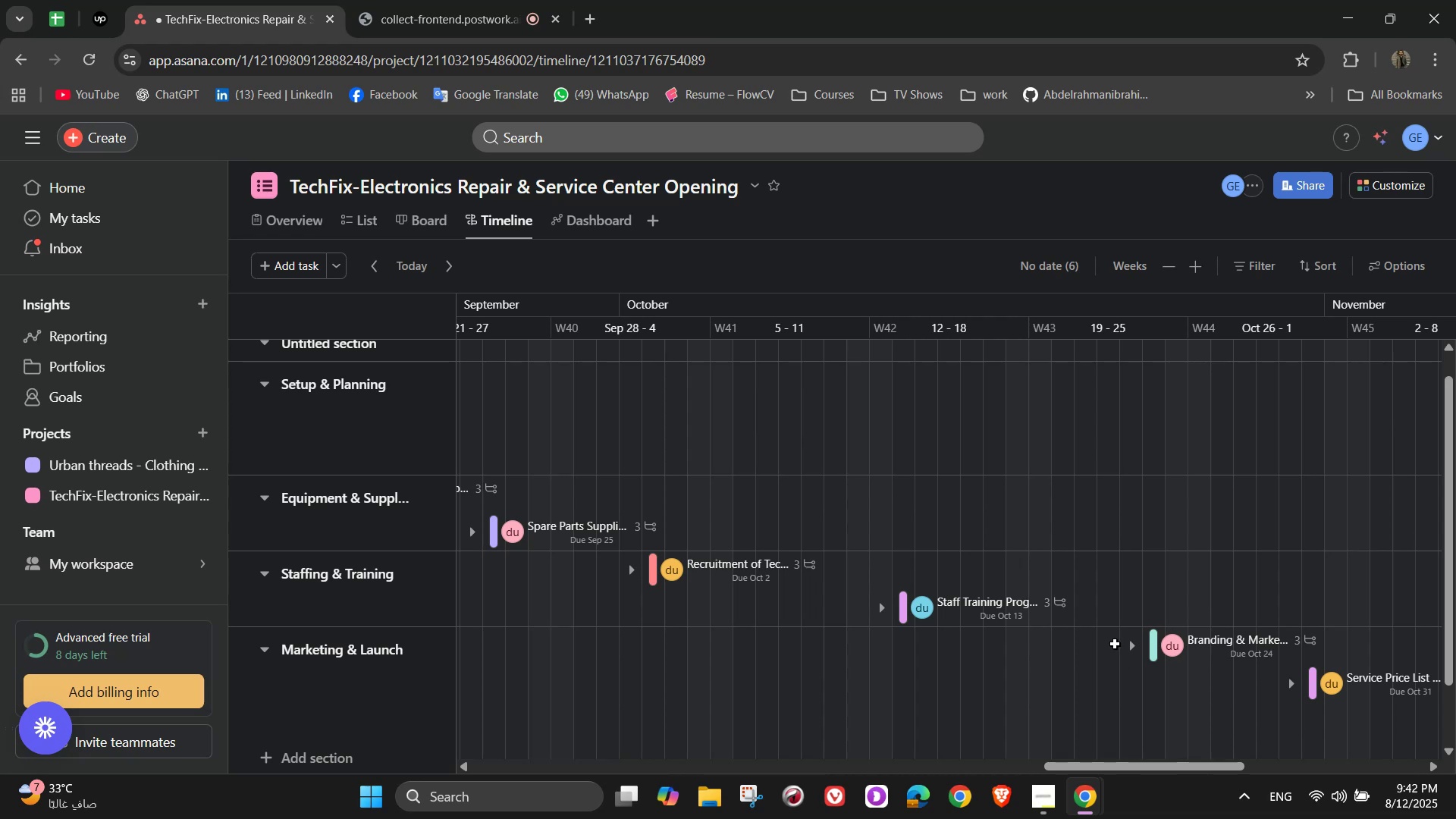 
wait(14.44)
 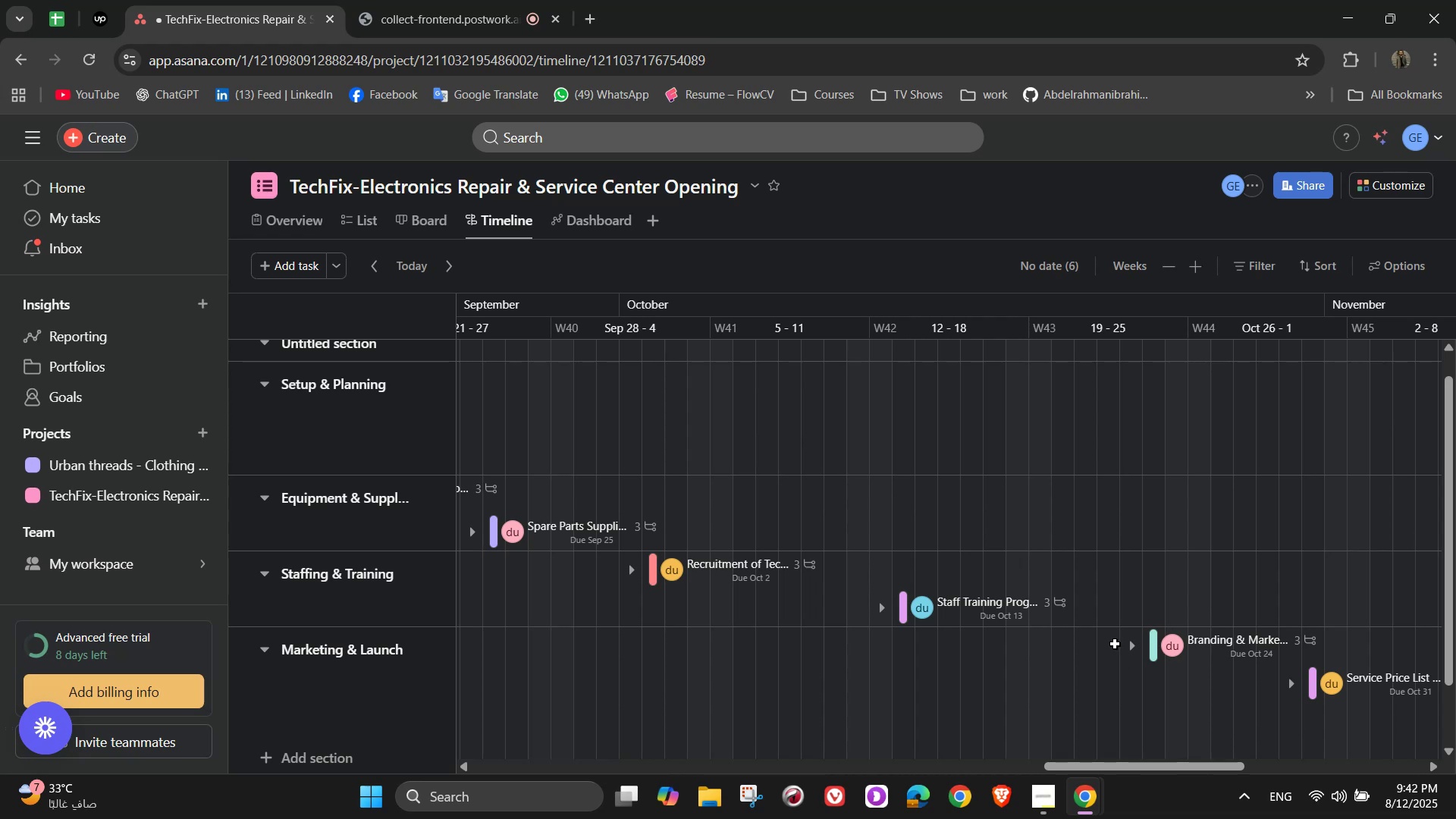 
left_click_drag(start_coordinate=[1150, 622], to_coordinate=[935, 635])
 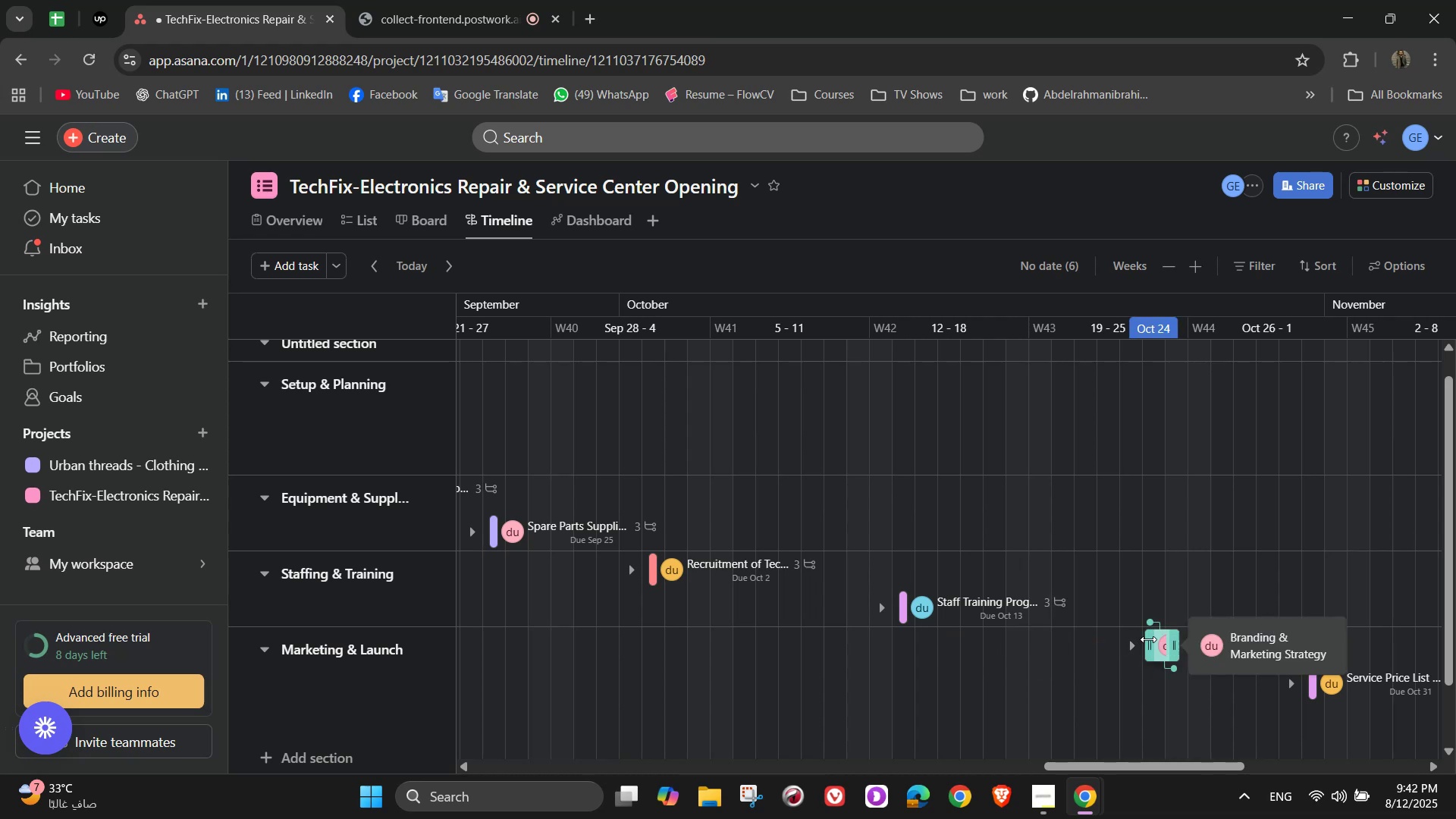 
left_click_drag(start_coordinate=[1150, 622], to_coordinate=[1166, 692])
 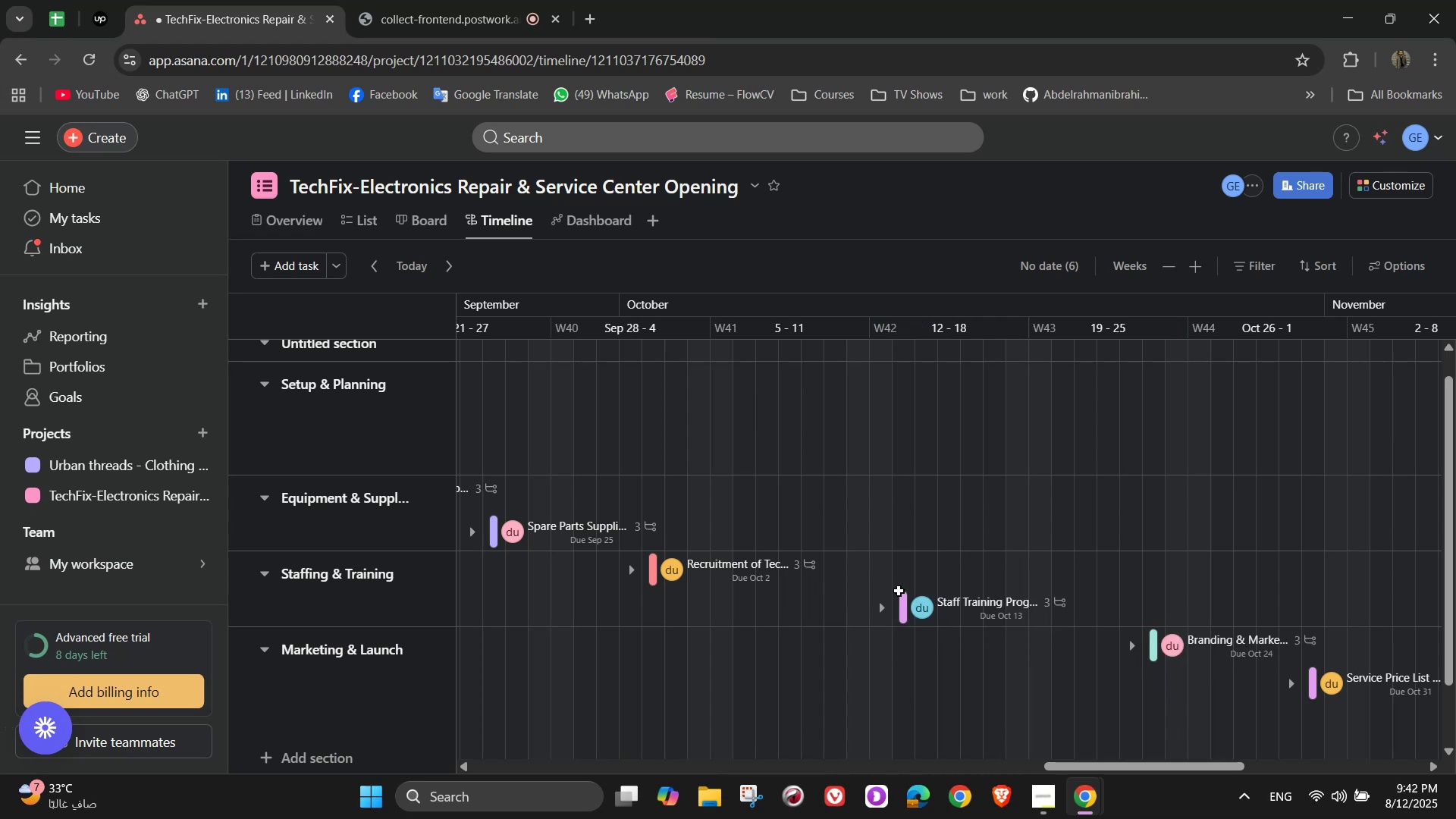 
left_click_drag(start_coordinate=[902, 585], to_coordinate=[662, 570])
 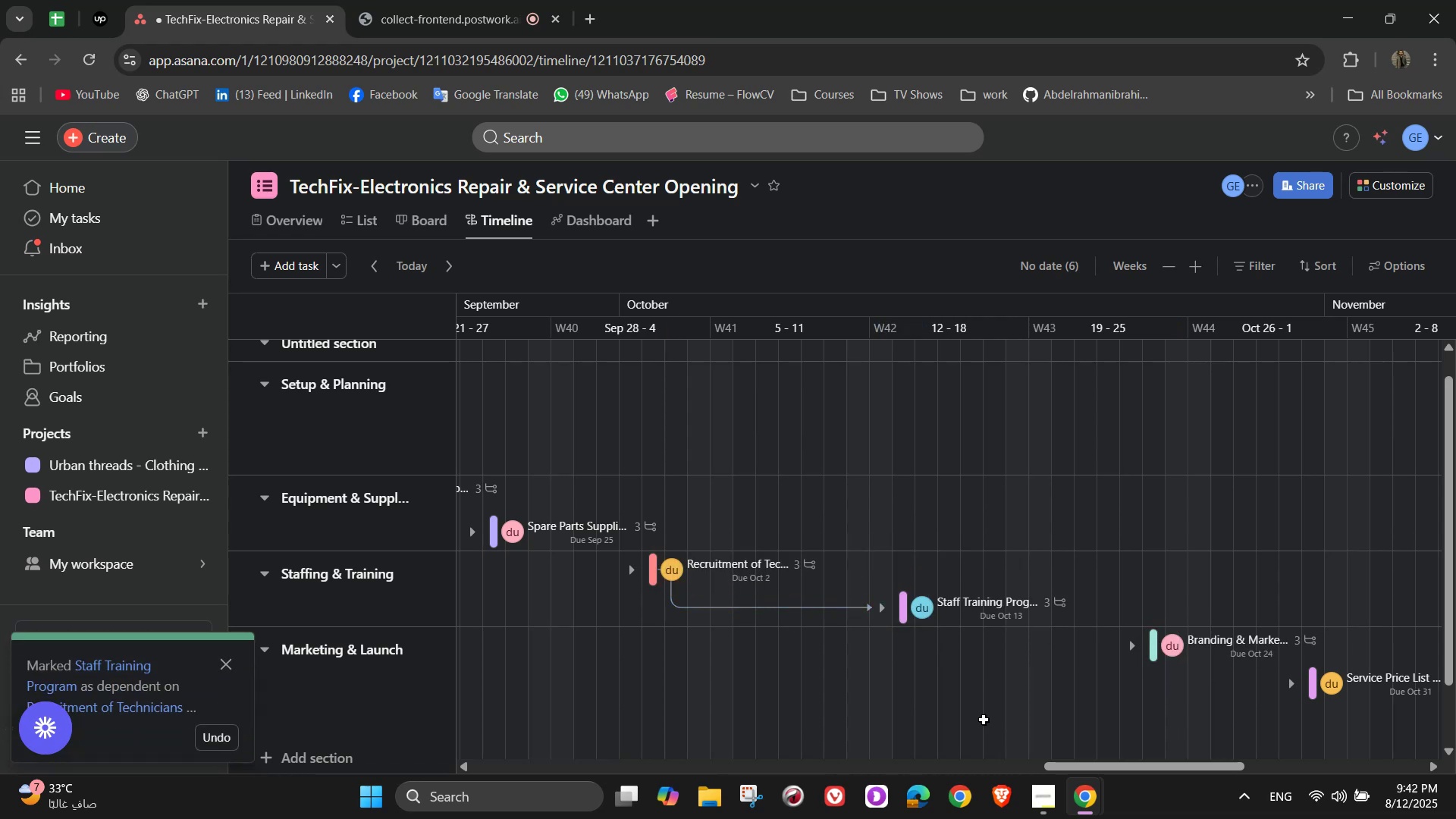 
left_click_drag(start_coordinate=[1065, 761], to_coordinate=[1181, 755])
 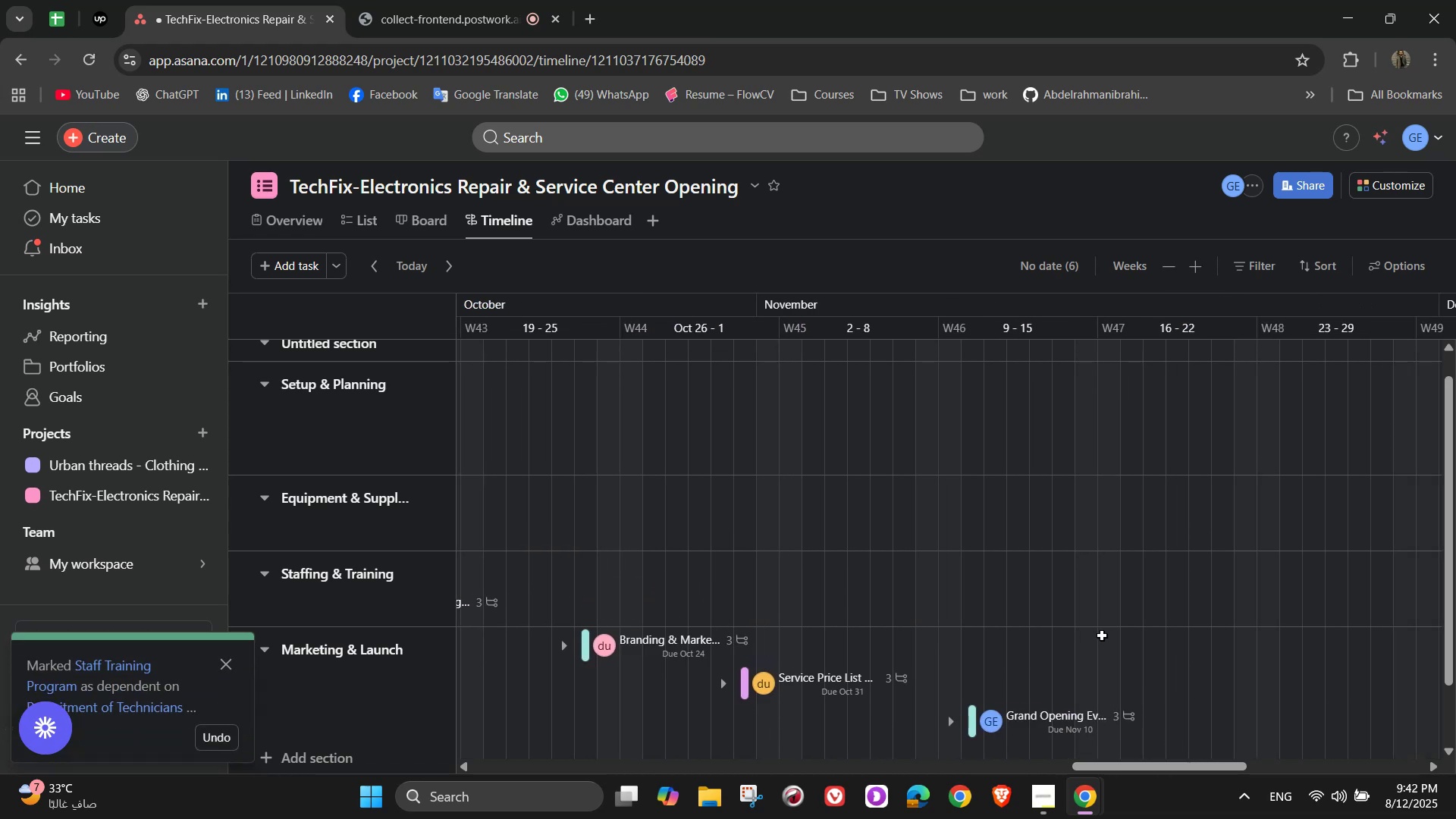 
scroll: coordinate [1109, 617], scroll_direction: down, amount: 3.0
 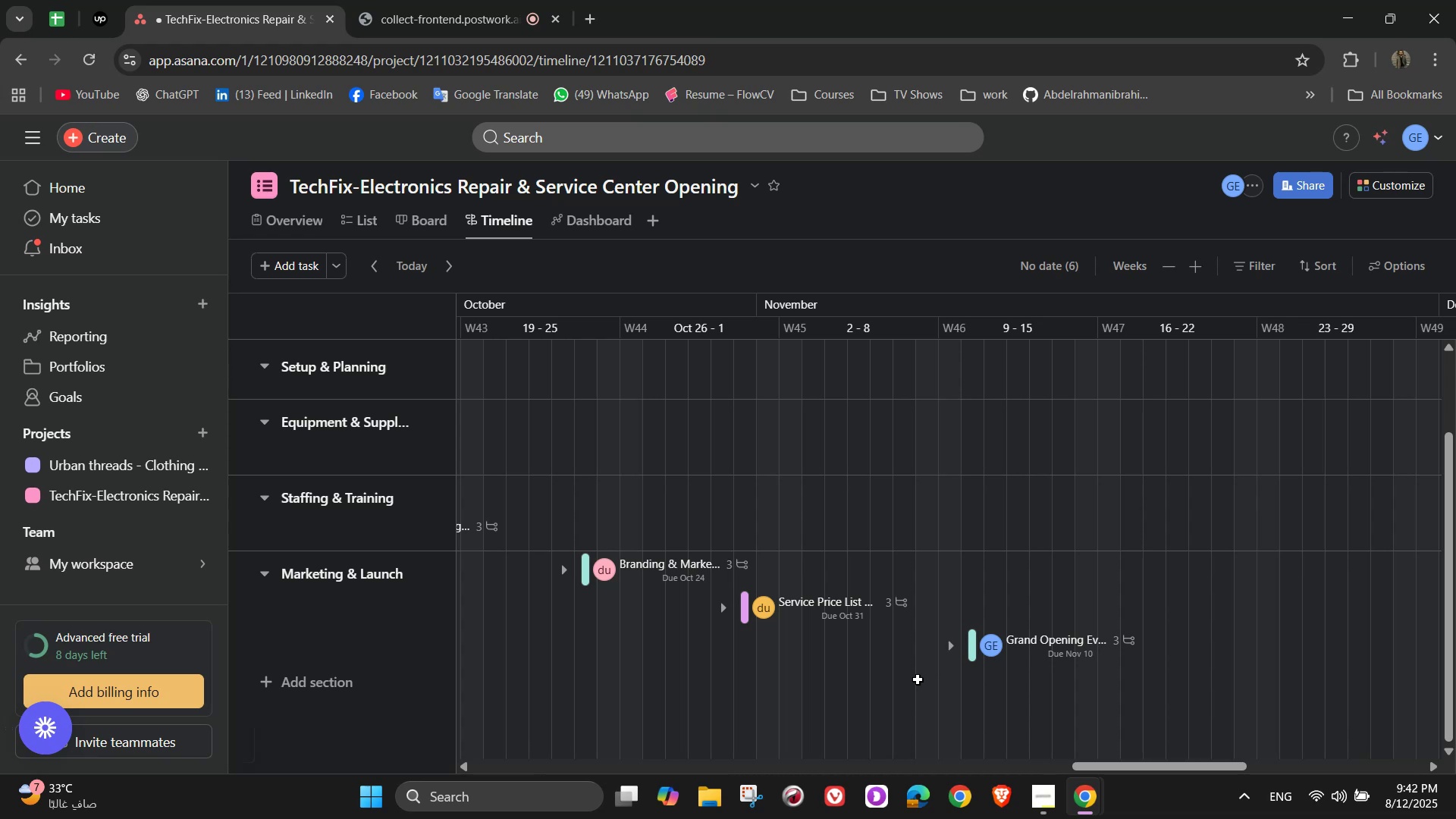 
wait(18.12)
 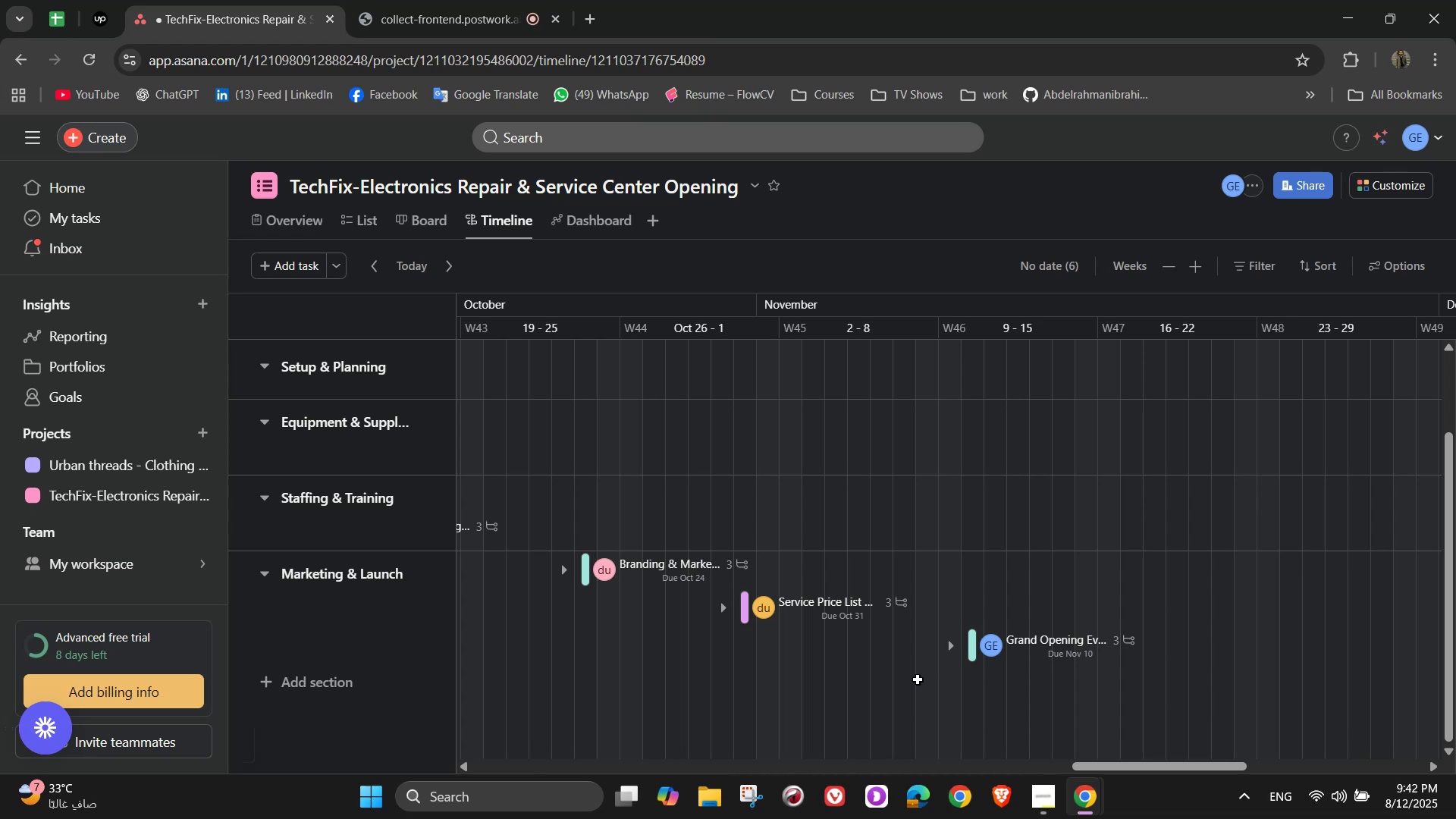 
left_click_drag(start_coordinate=[1156, 769], to_coordinate=[999, 734])
 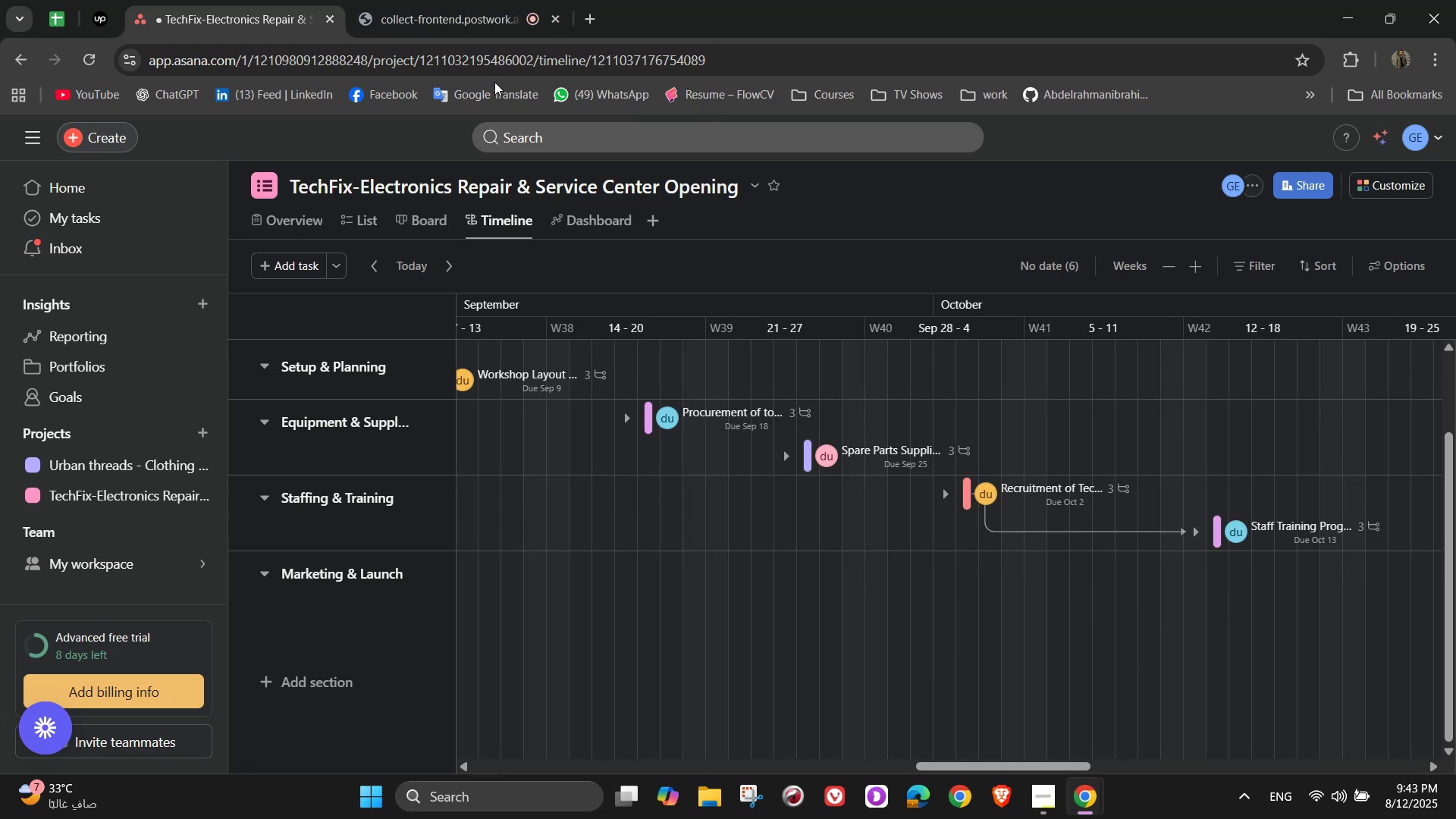 
left_click([577, 210])
 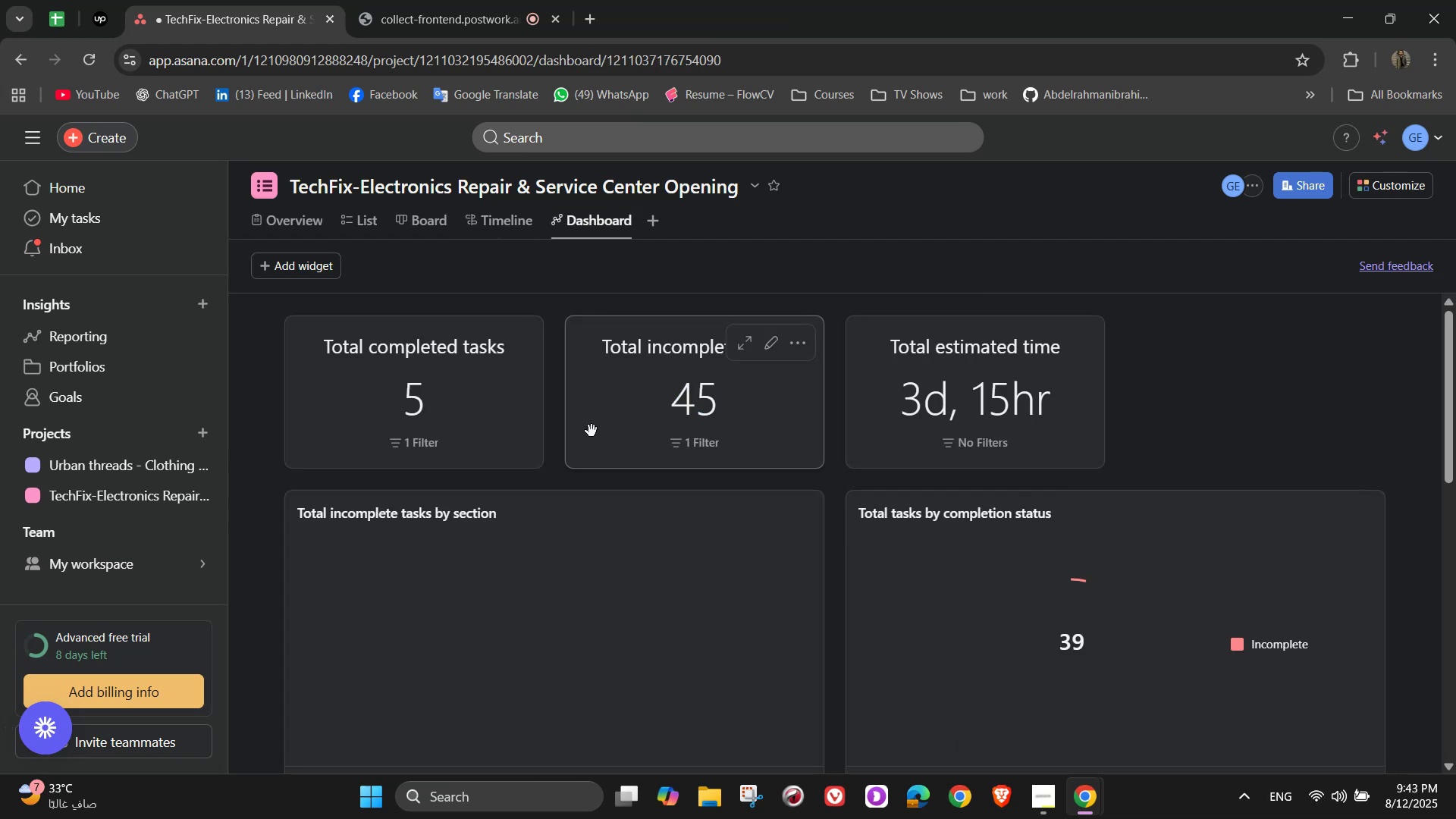 
scroll: coordinate [890, 488], scroll_direction: down, amount: 2.0
 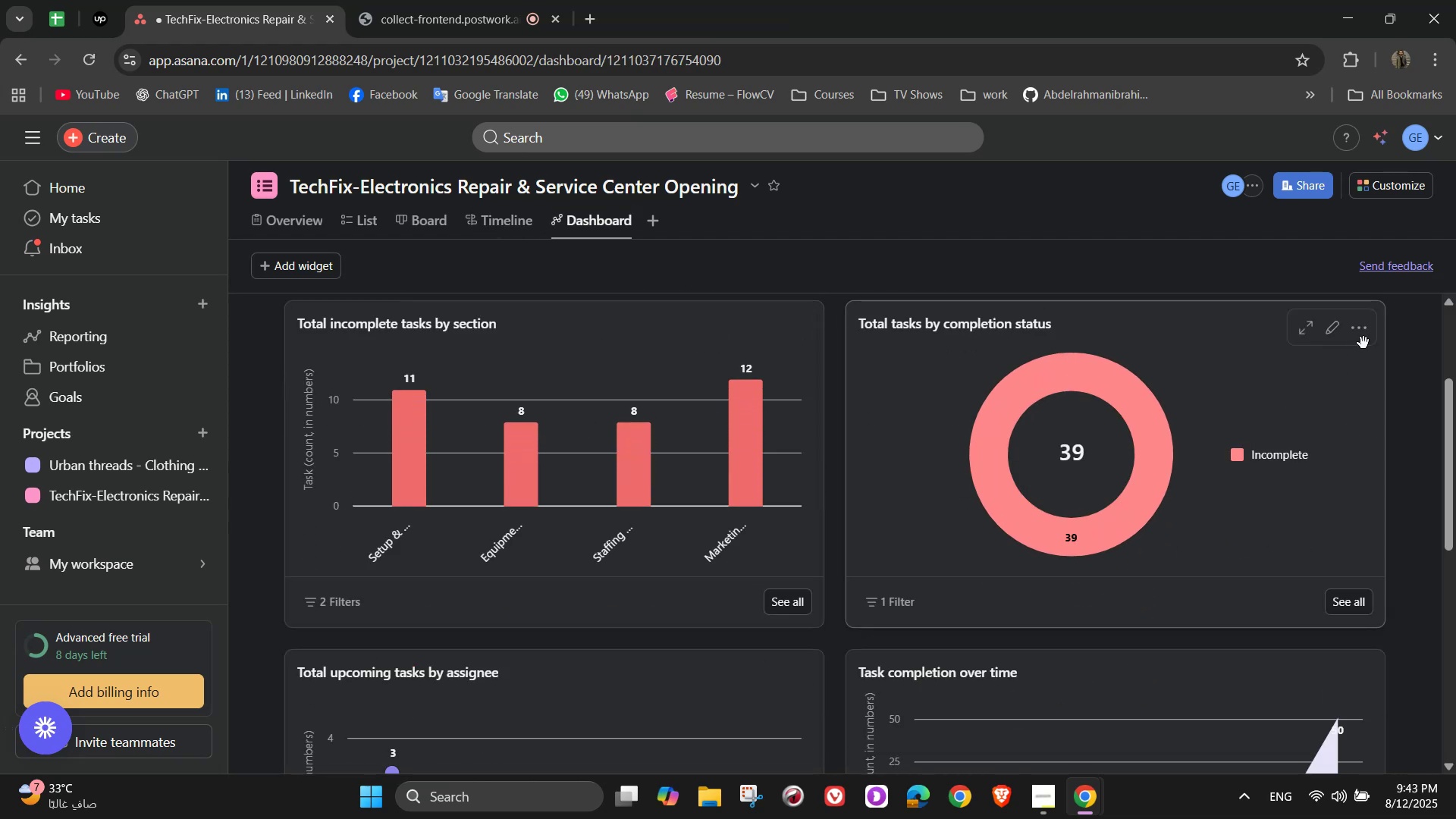 
left_click([1338, 338])
 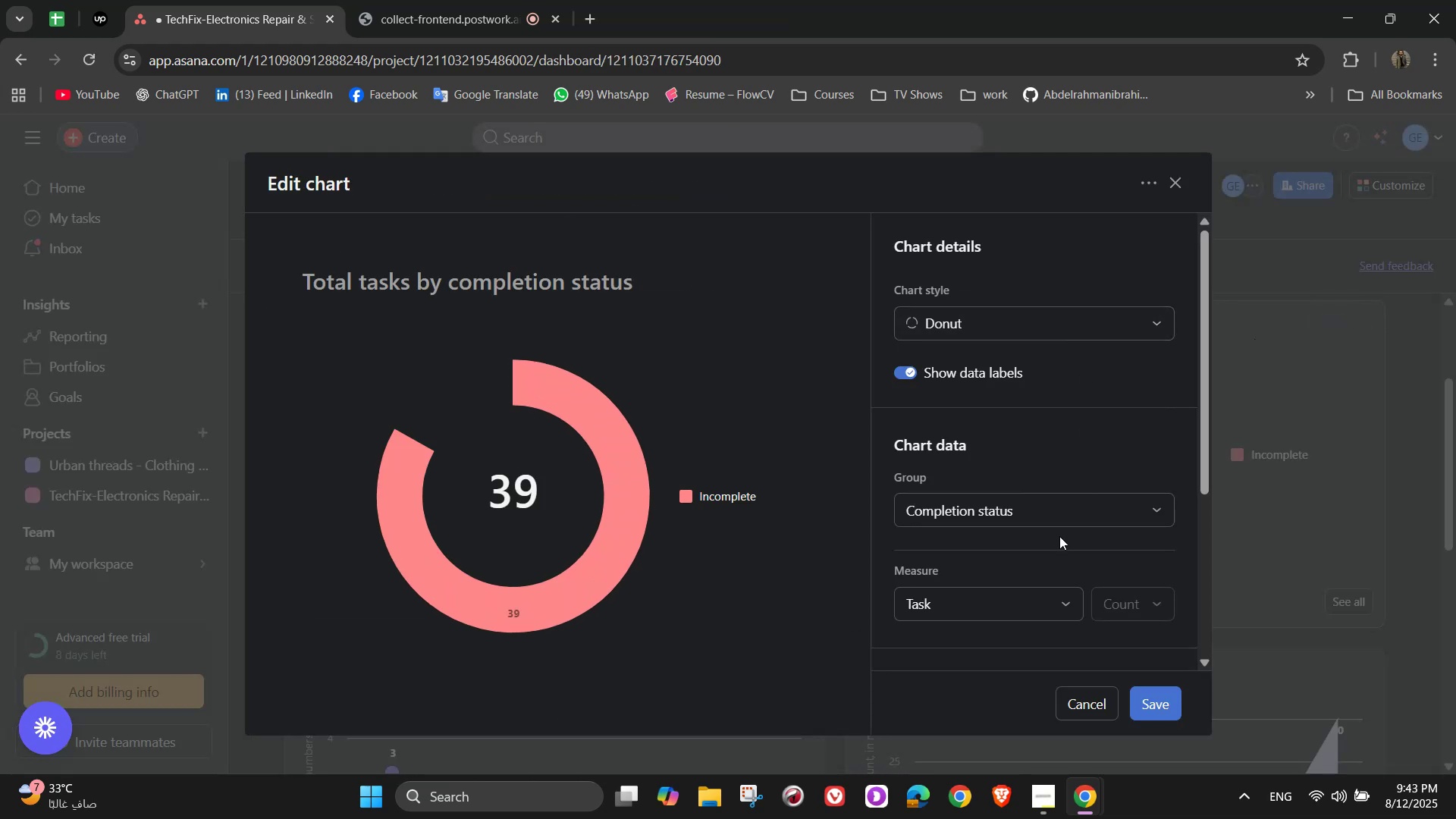 
left_click_drag(start_coordinate=[1053, 534], to_coordinate=[1050, 526])
 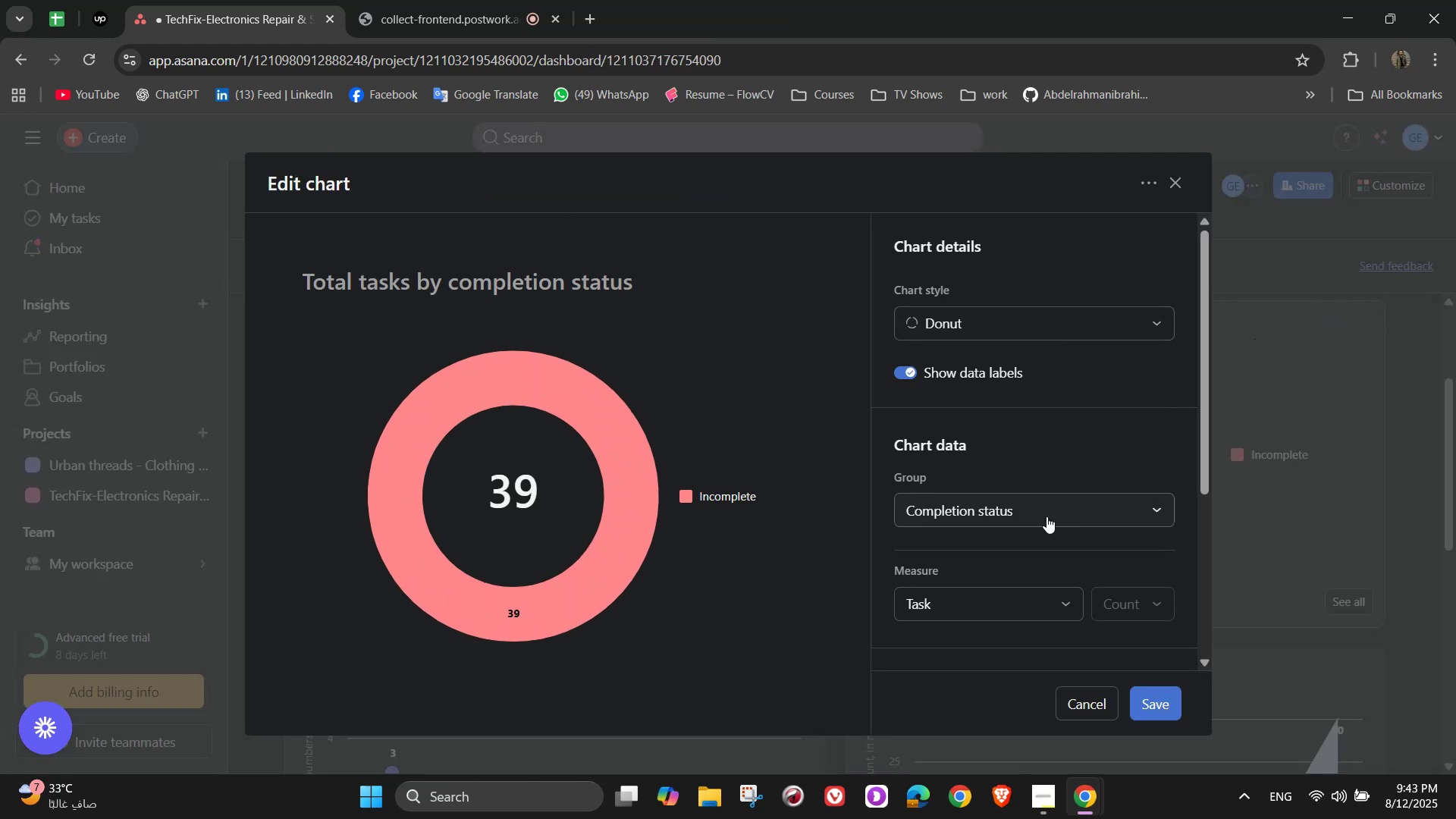 
double_click([1046, 516])
 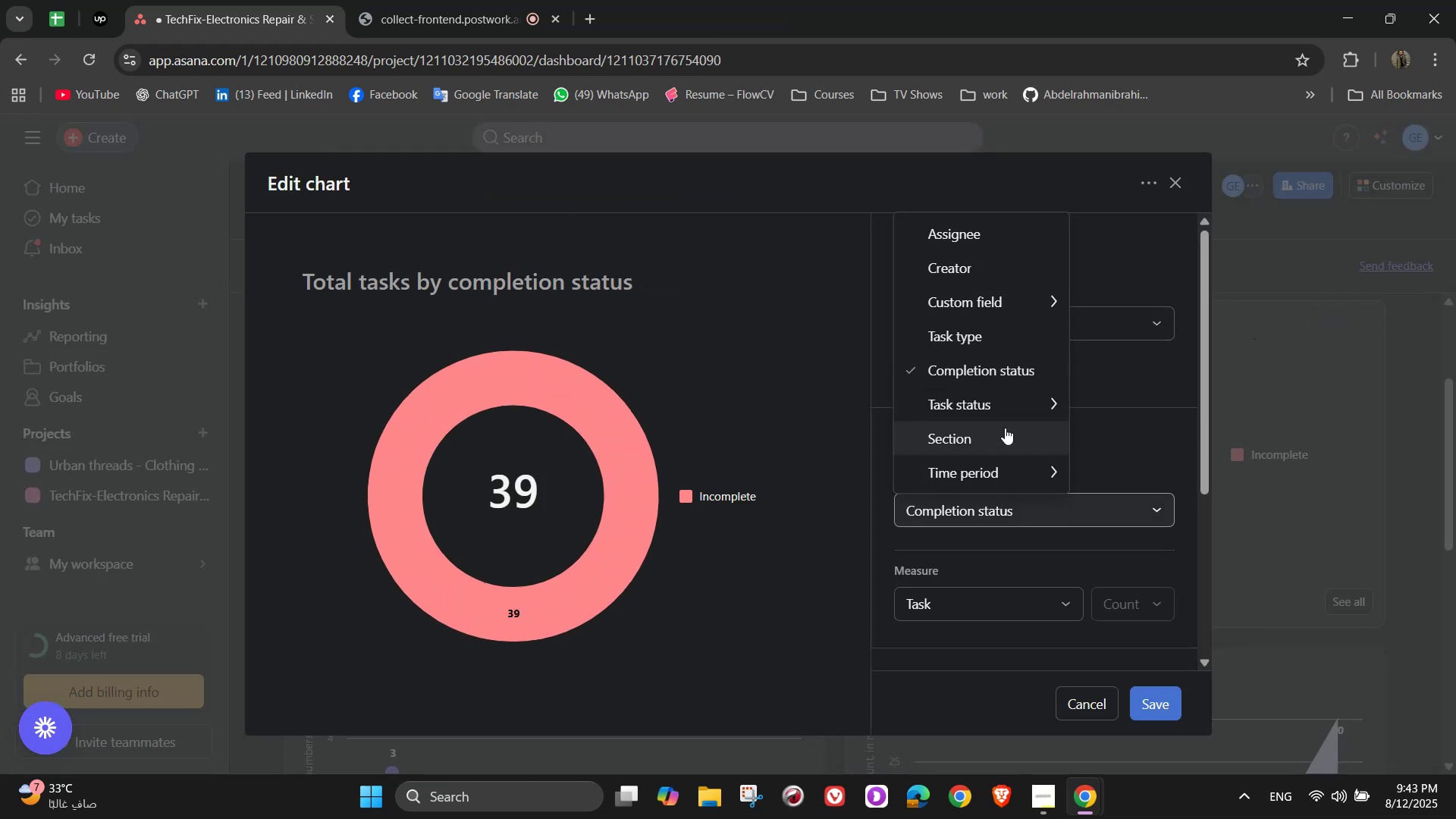 
mouse_move([1024, 397])
 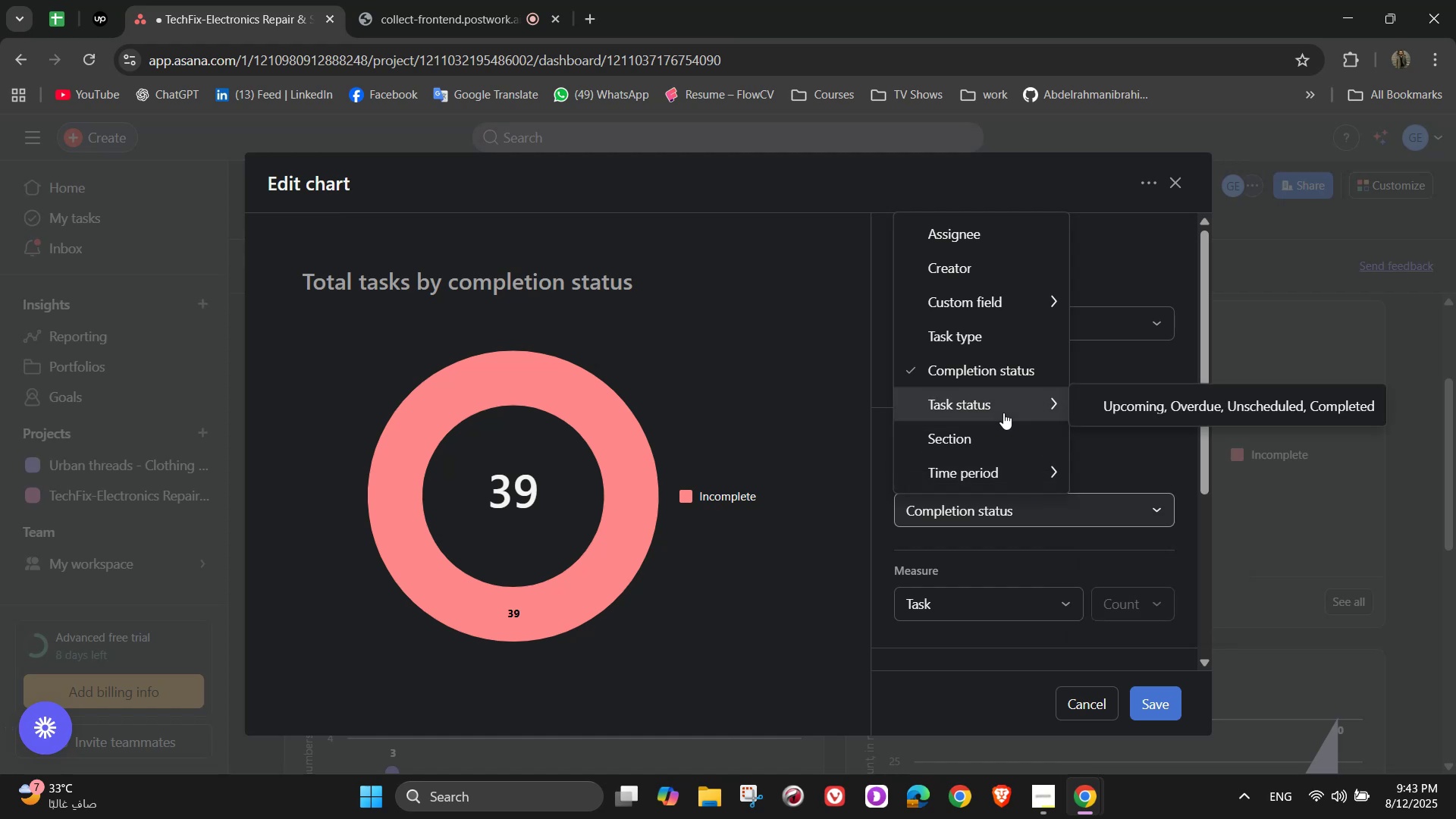 
left_click([1122, 397])
 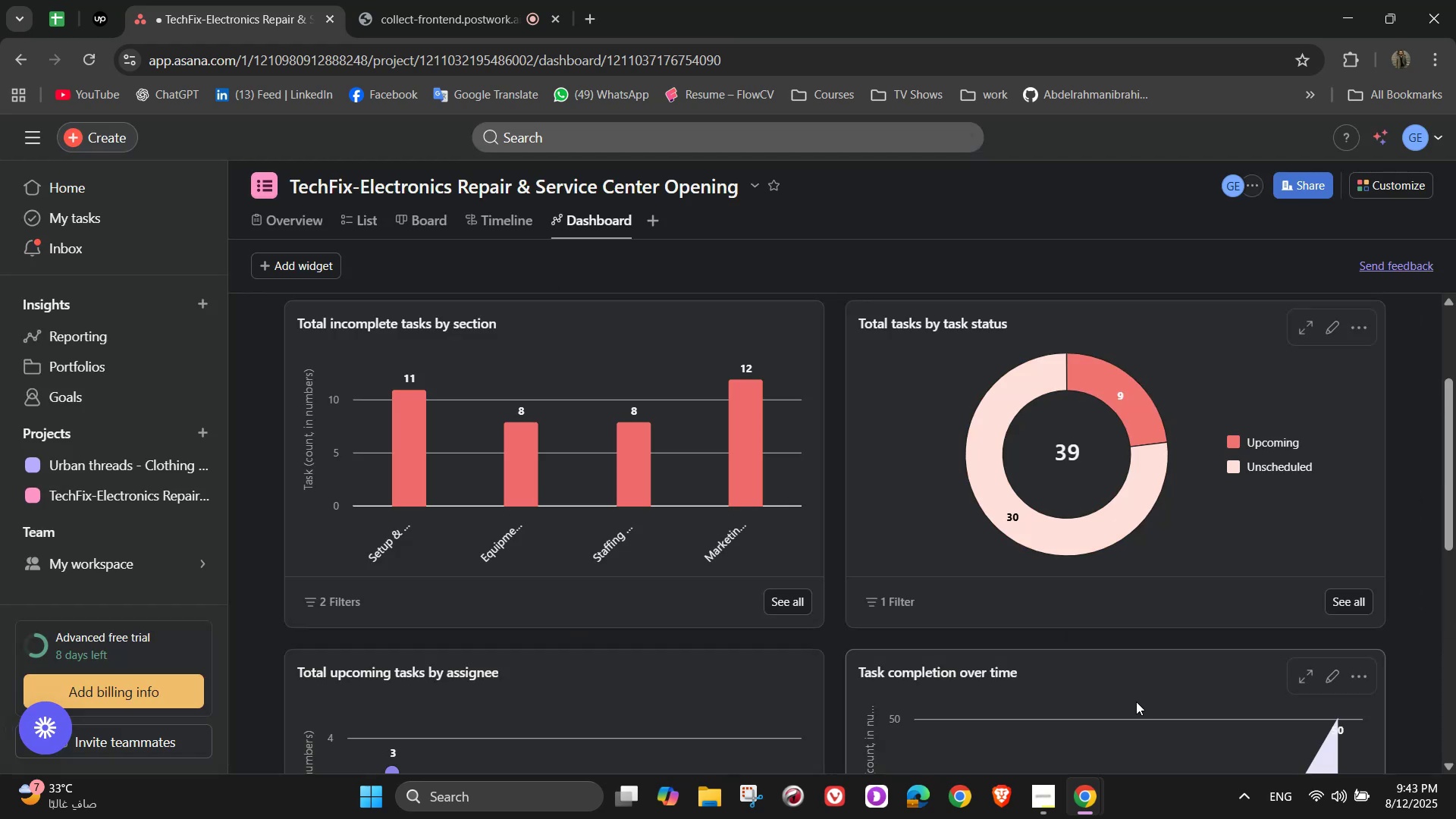 
scroll: coordinate [1112, 670], scroll_direction: down, amount: 2.0
 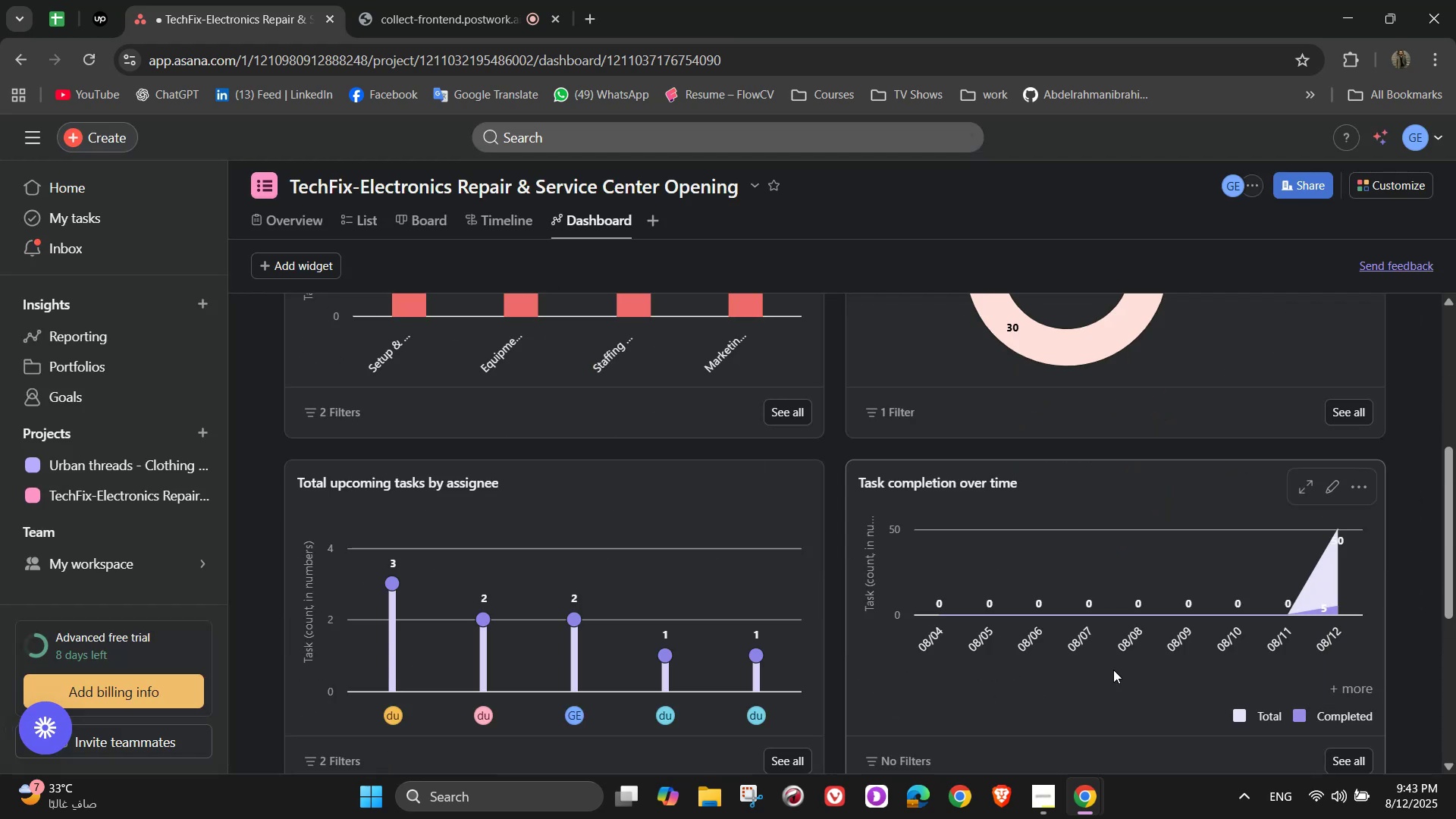 
scroll: coordinate [1238, 651], scroll_direction: none, amount: 0.0
 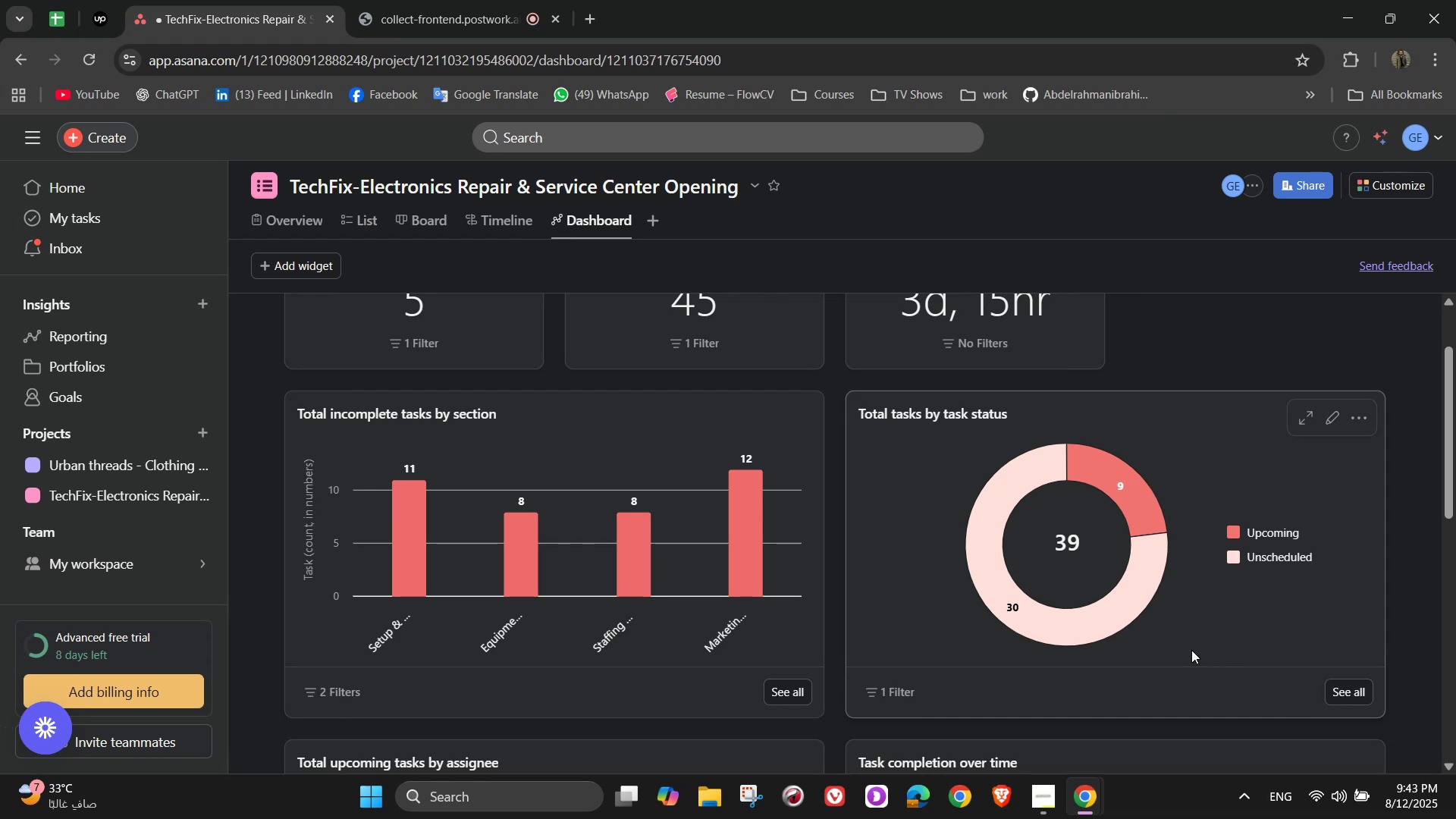 
wait(9.07)
 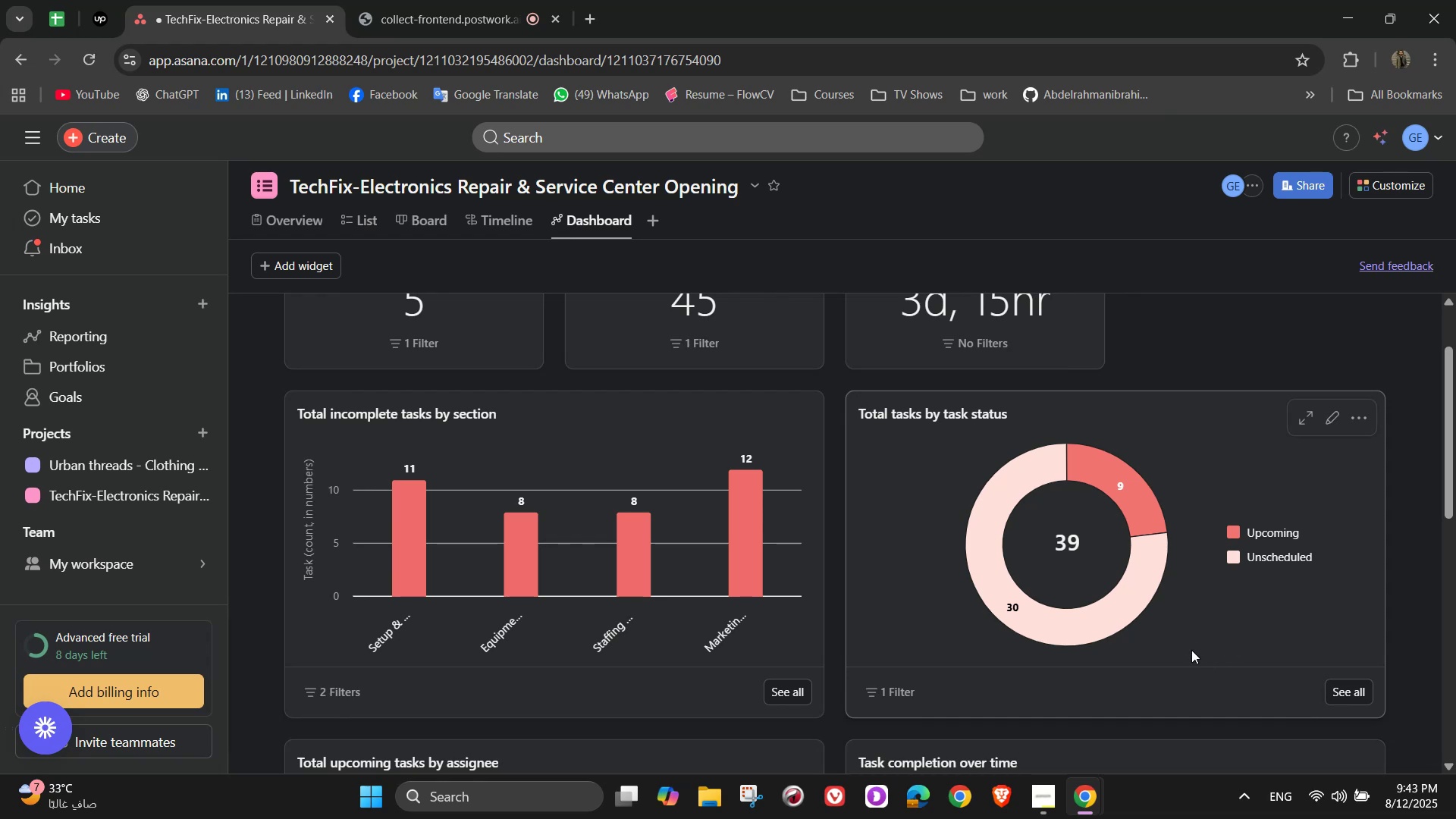 
scroll: coordinate [705, 547], scroll_direction: up, amount: 6.0
 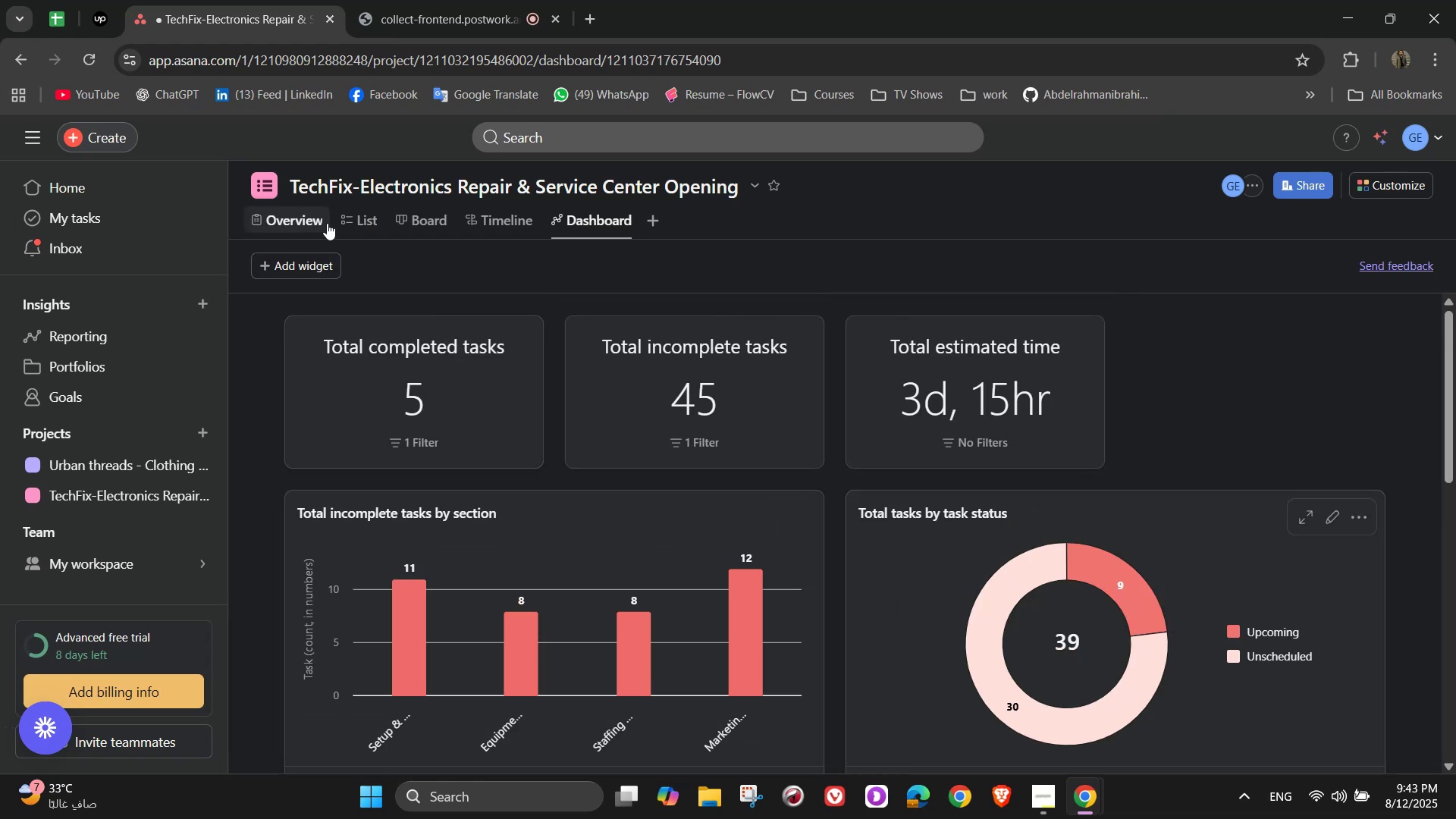 
left_click([339, 223])
 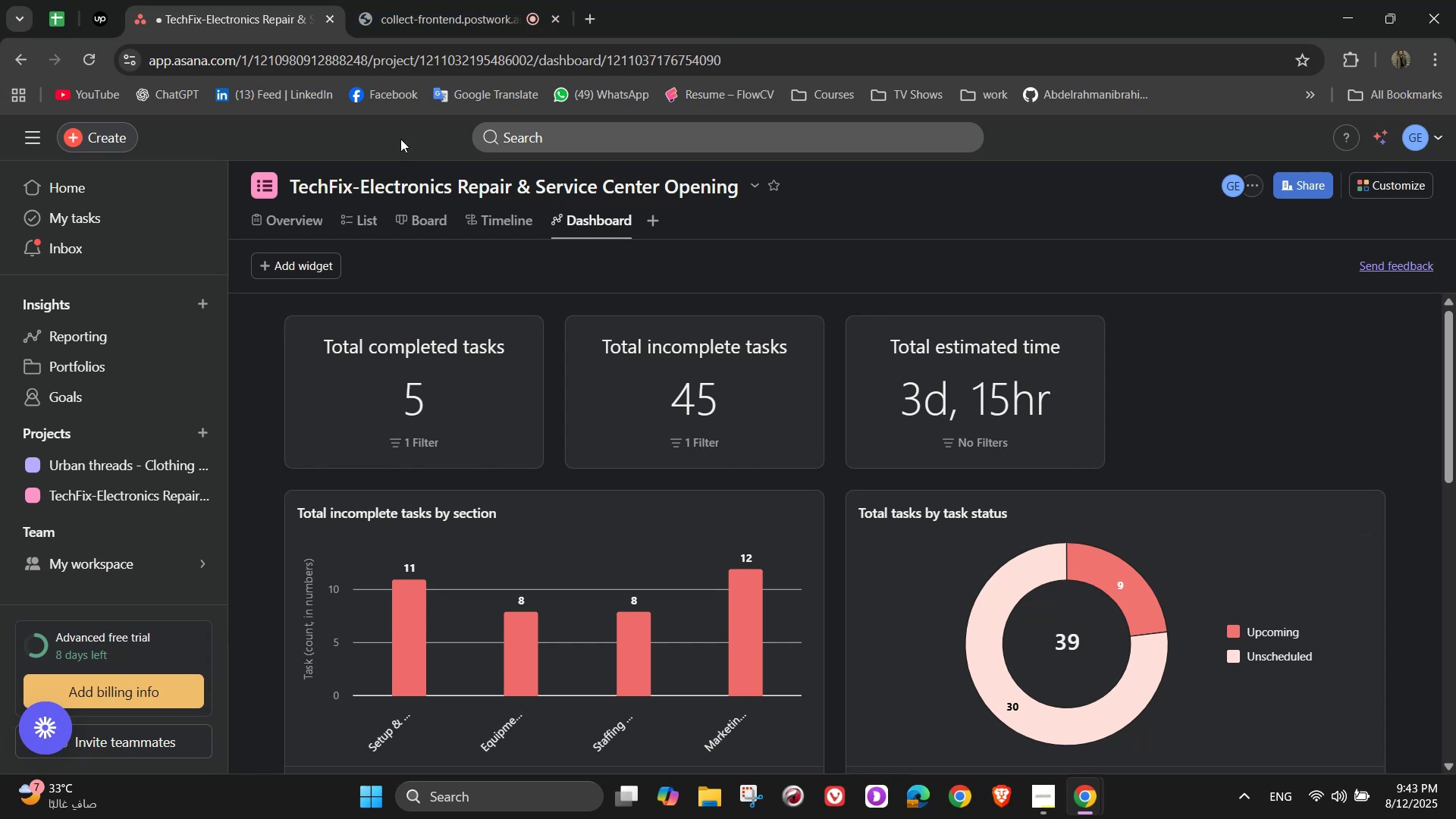 
left_click([440, 0])
 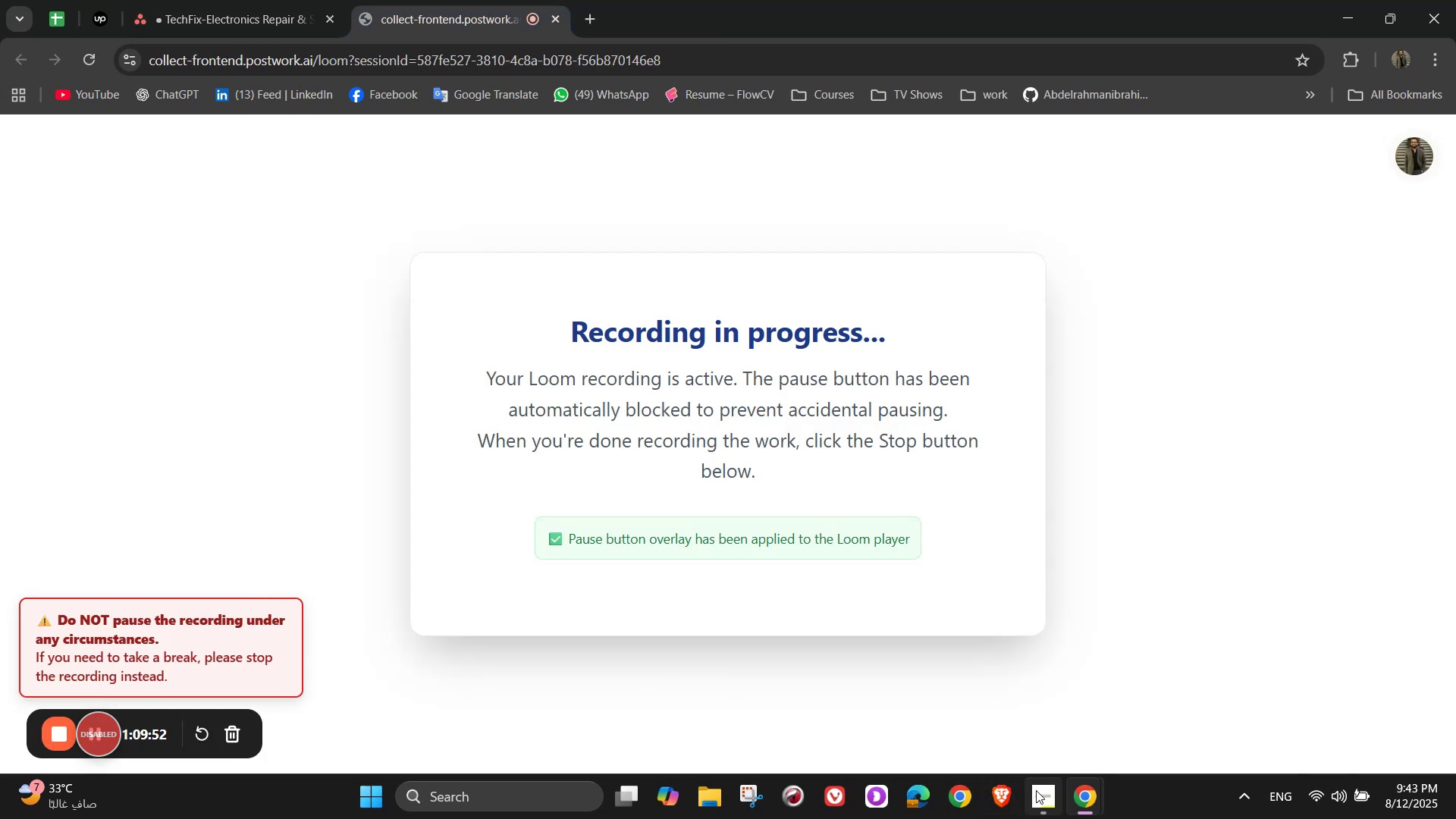 